 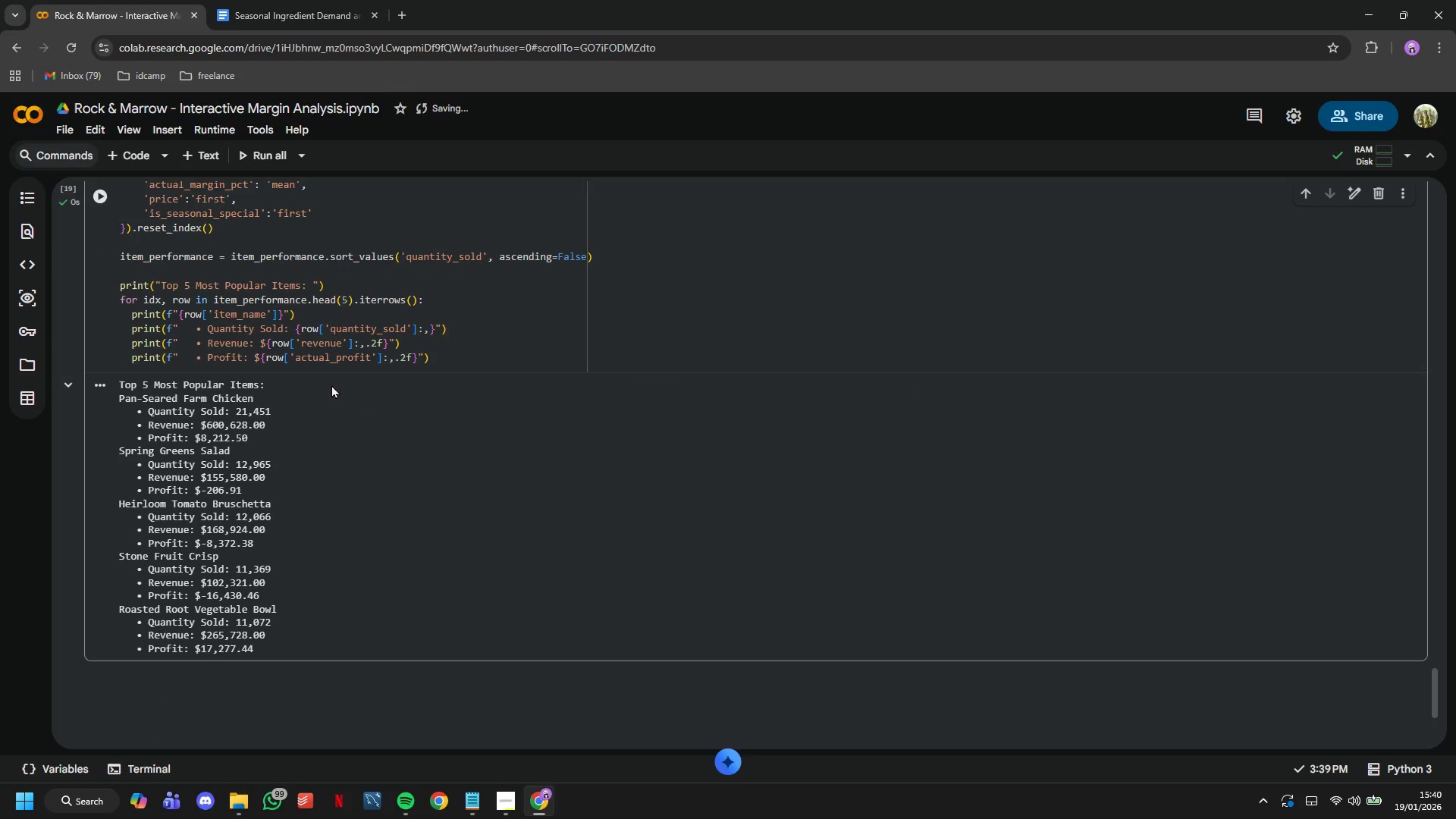 
left_click([181, 311])
 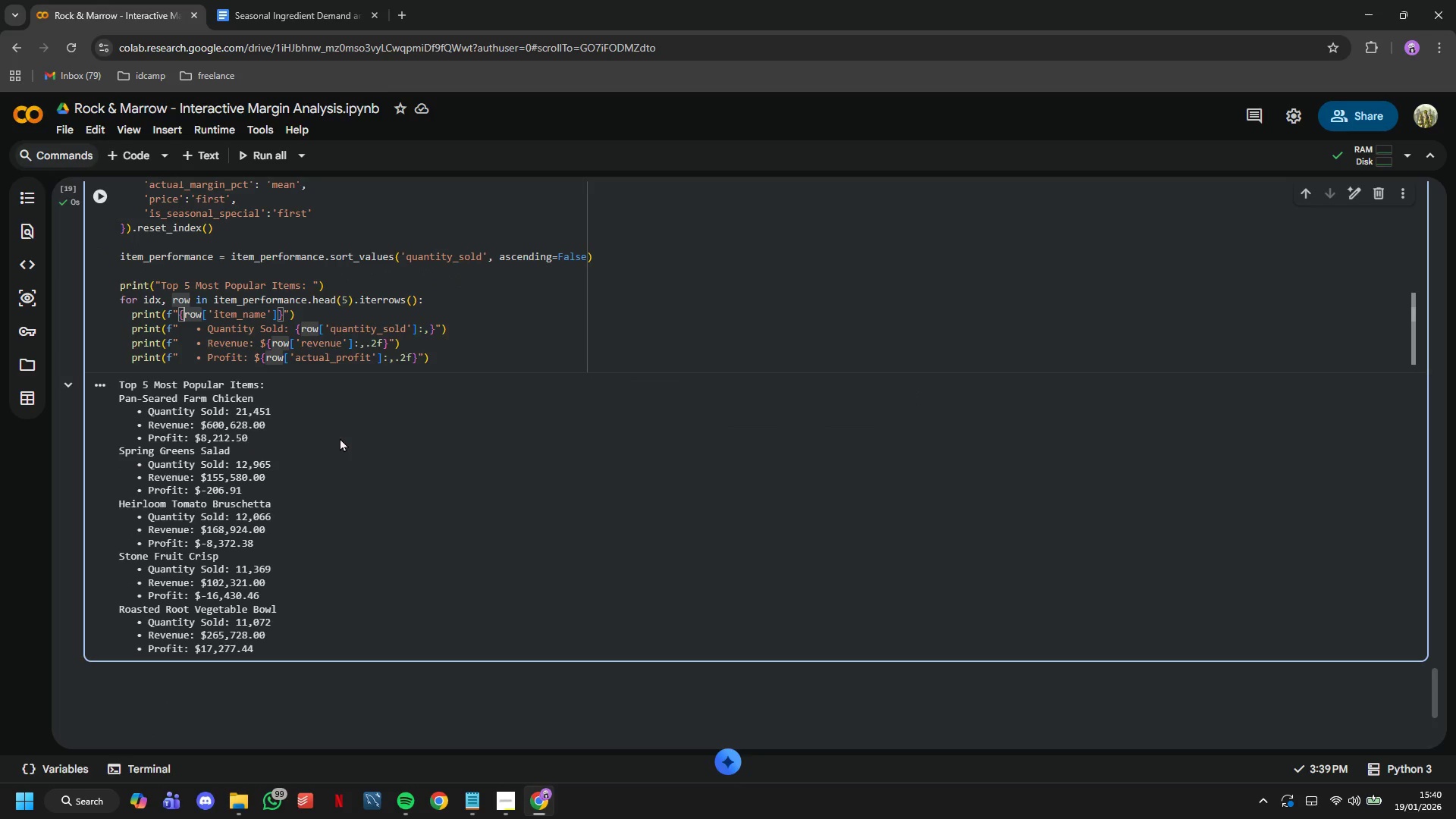 
key(ArrowLeft)
 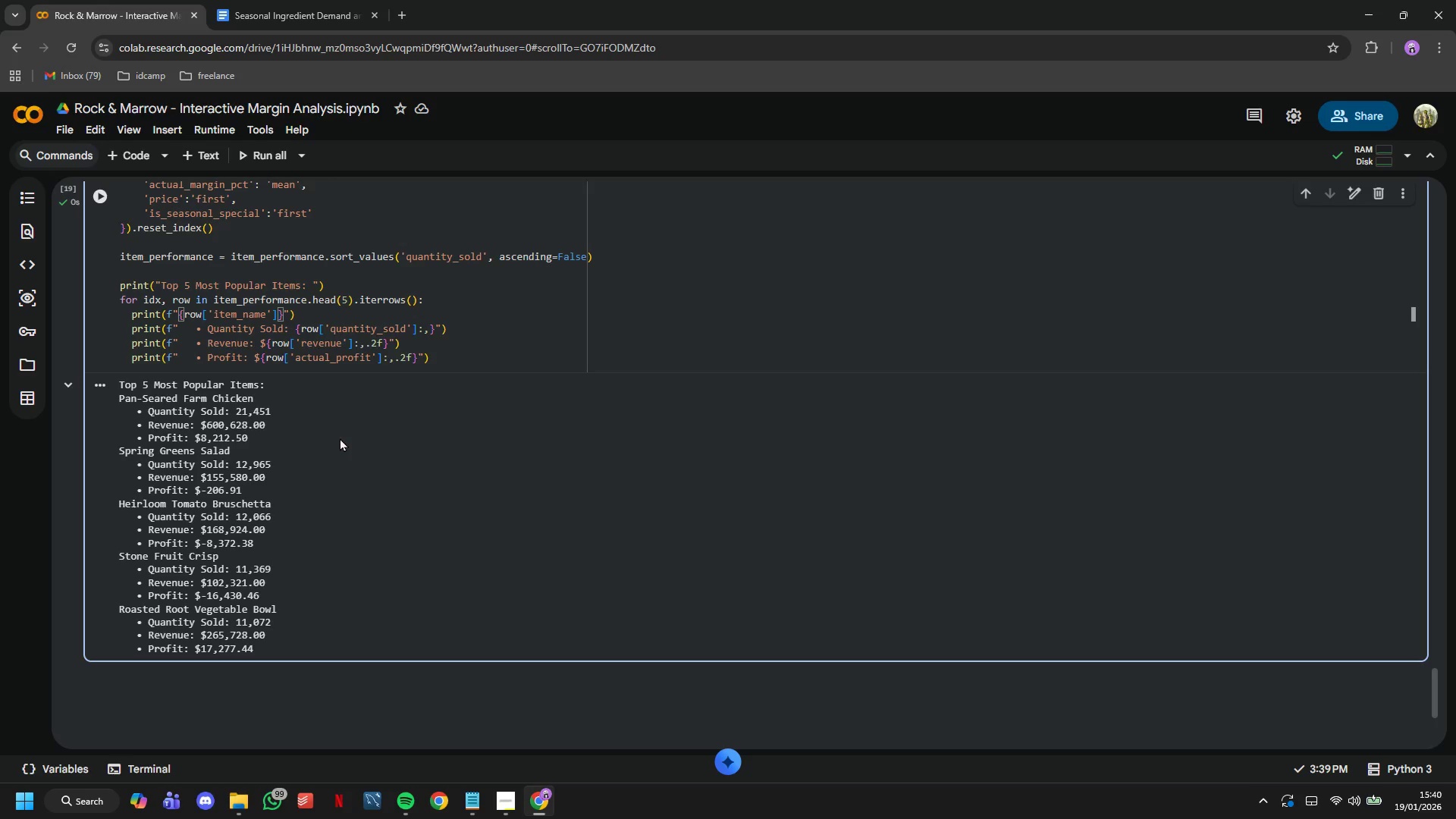 
type(idx, )
 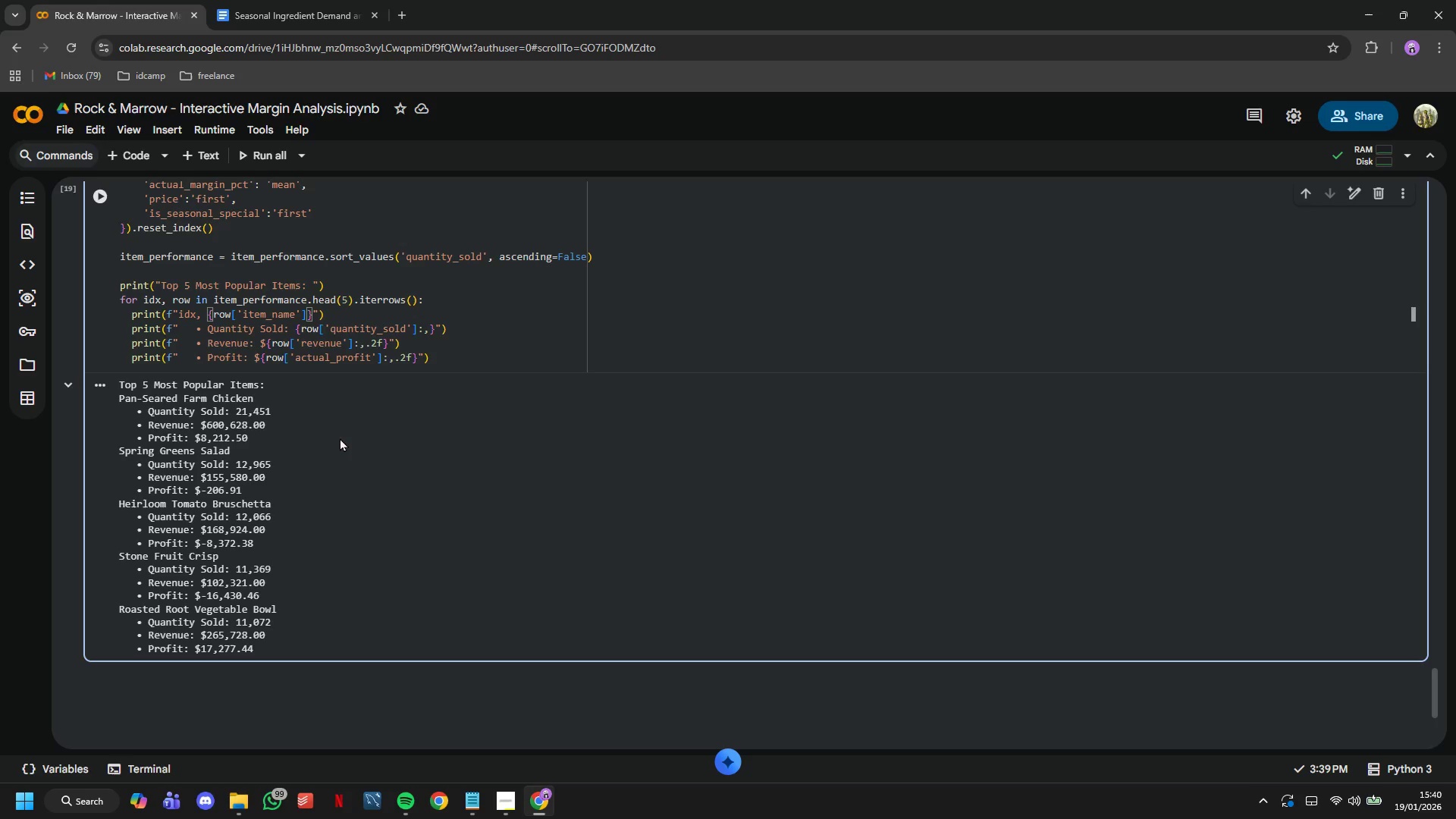 
key(ArrowLeft)
 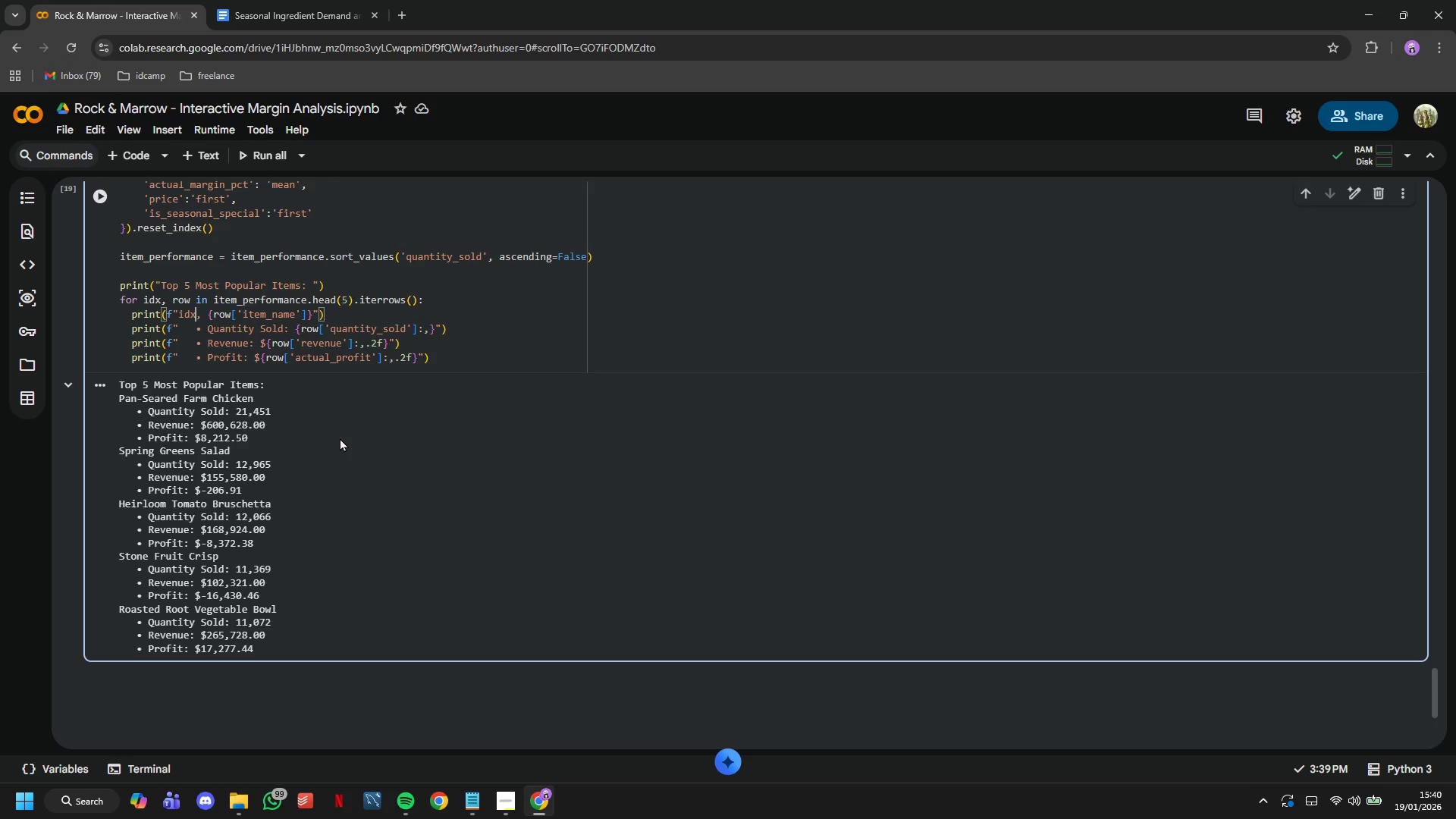 
key(ArrowLeft)
 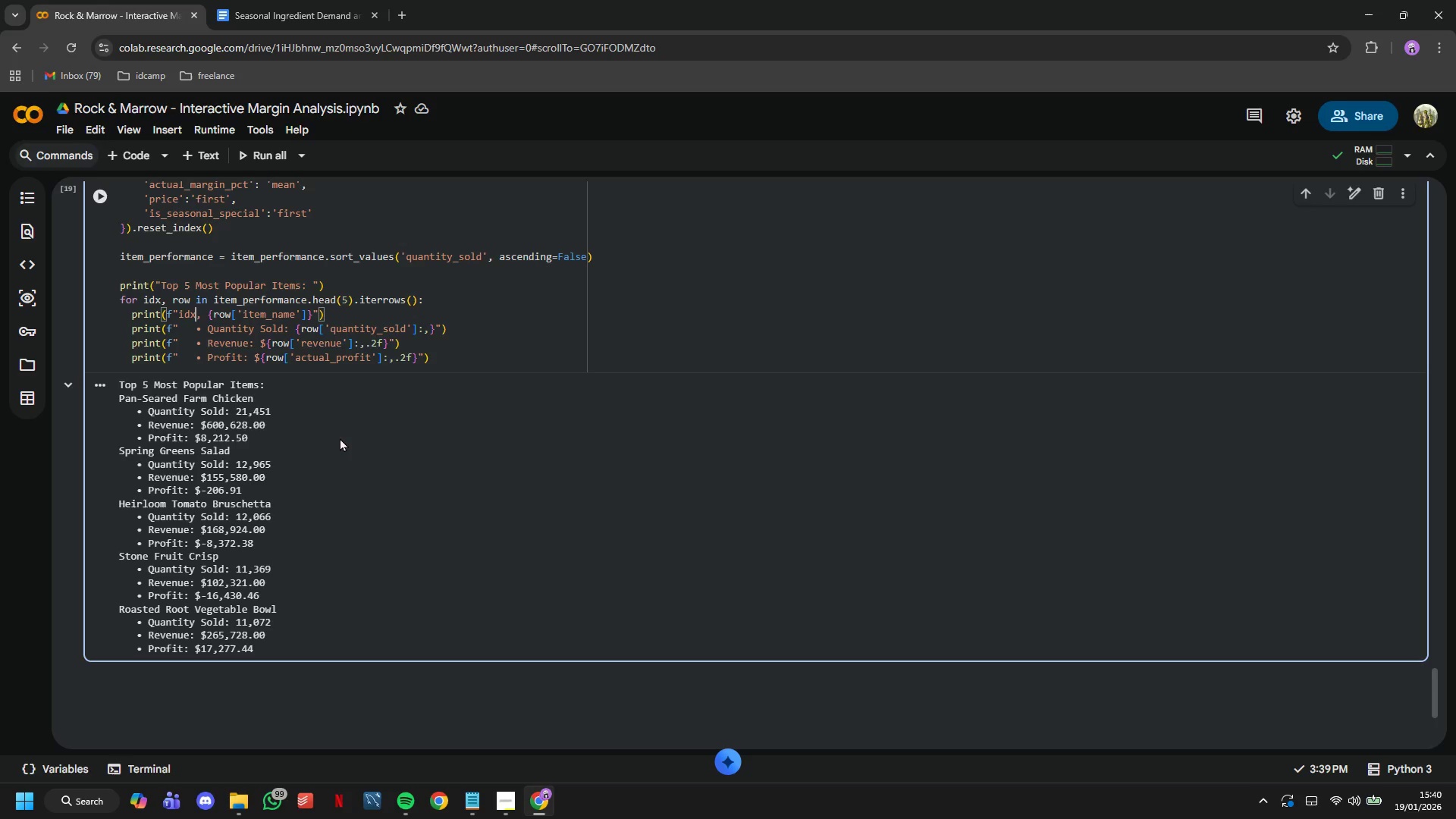 
key(ArrowLeft)
 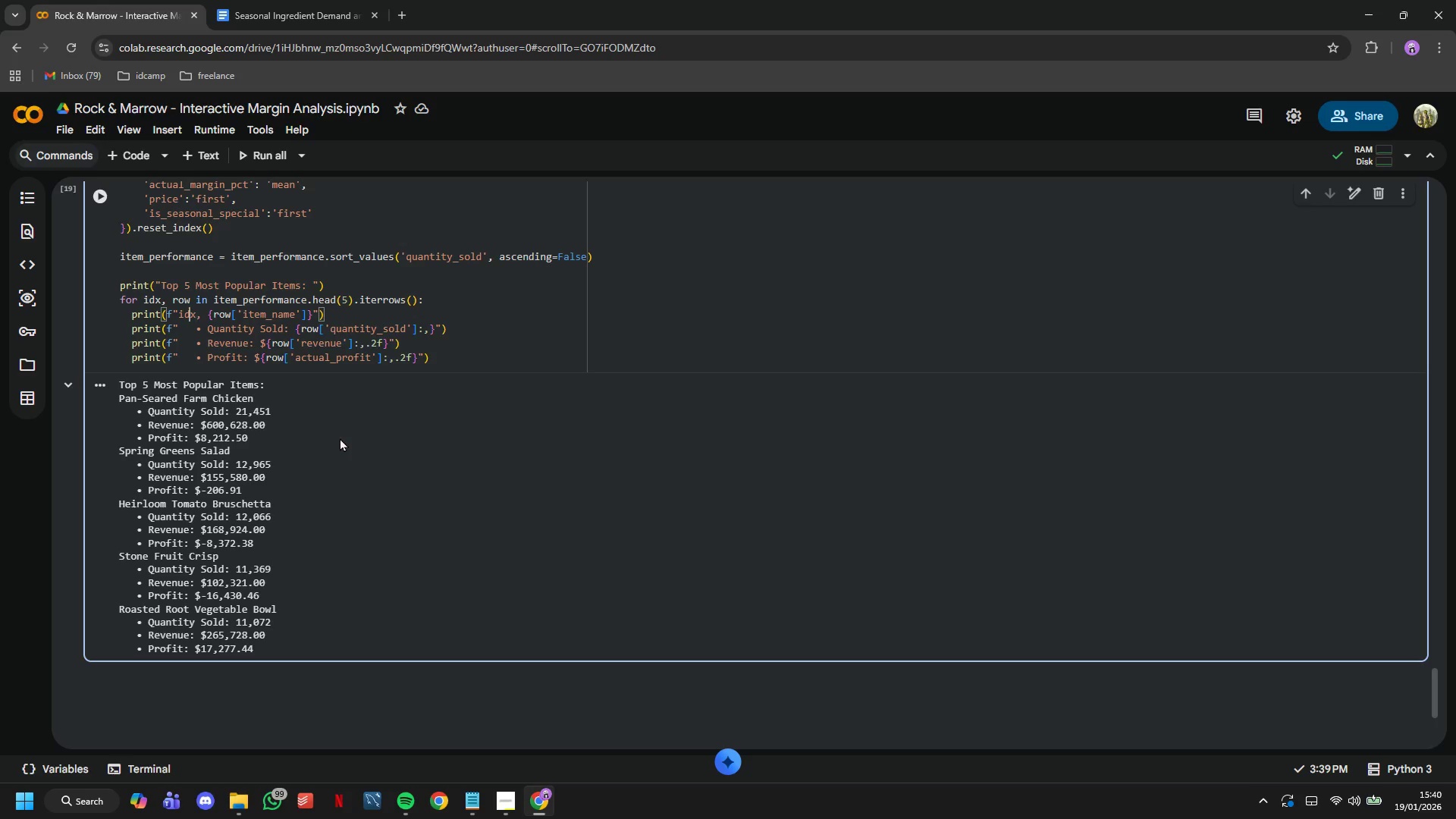 
key(ArrowLeft)
 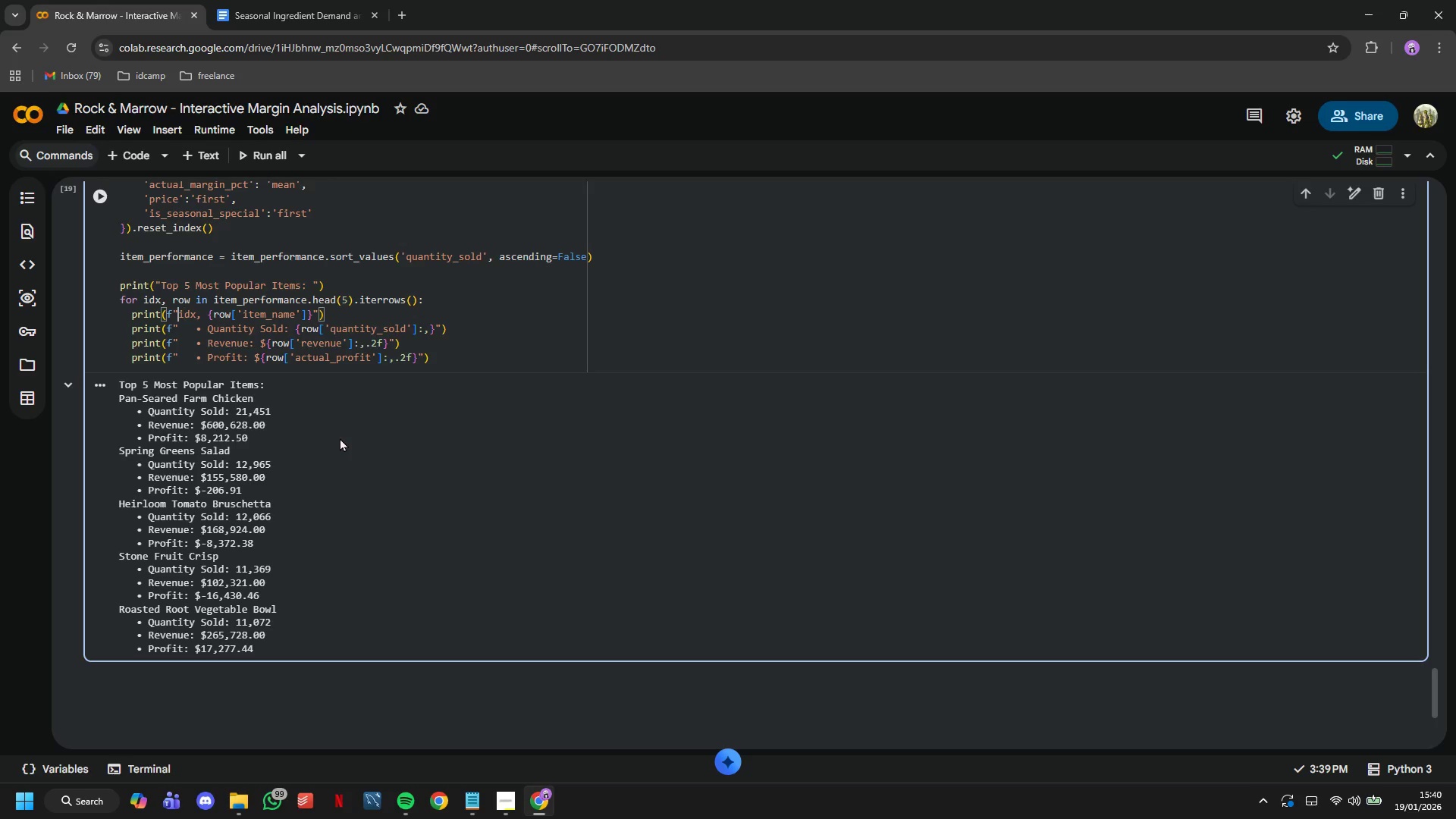 
key(ArrowLeft)
 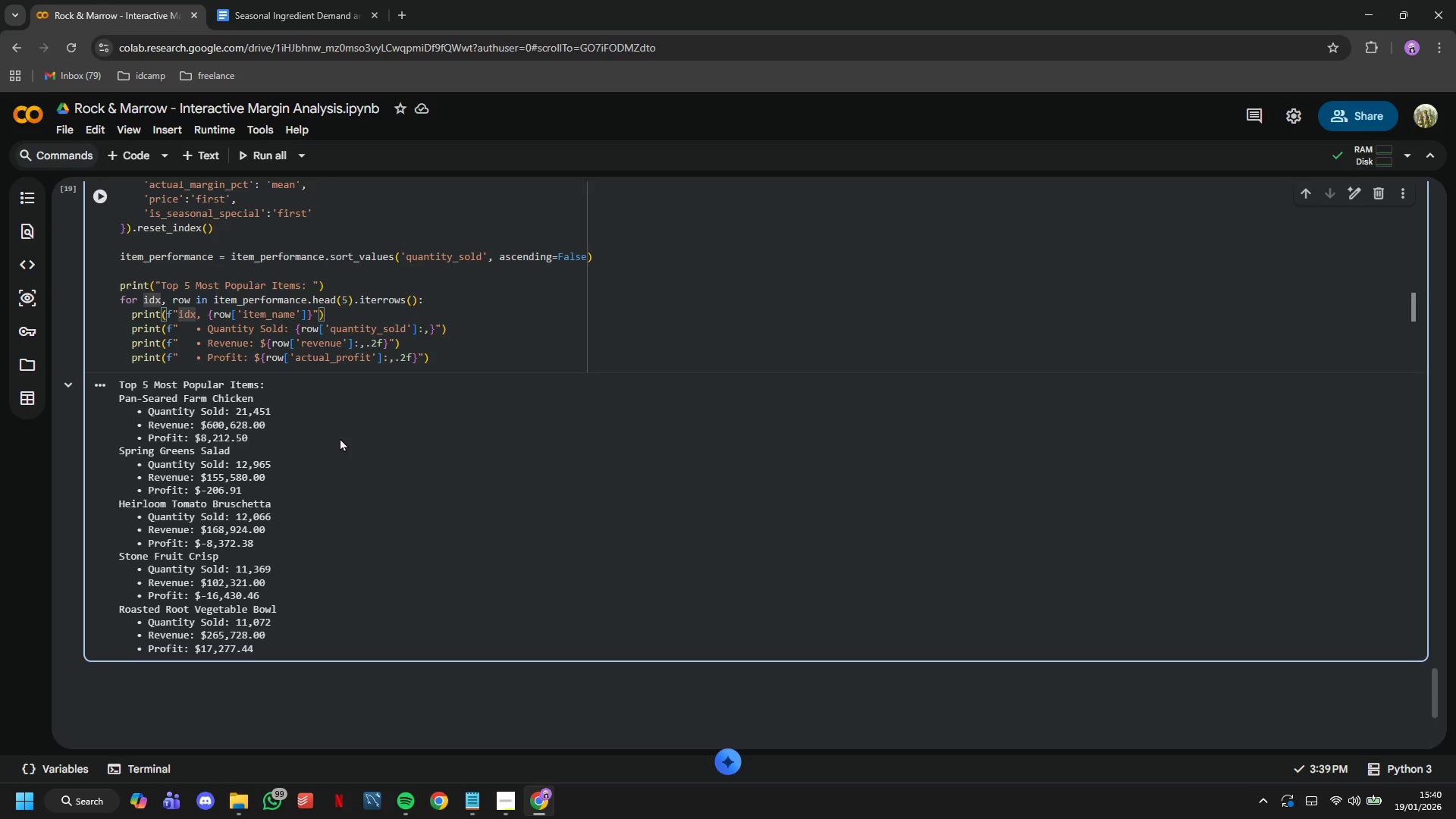 
key(Shift+ShiftLeft)
 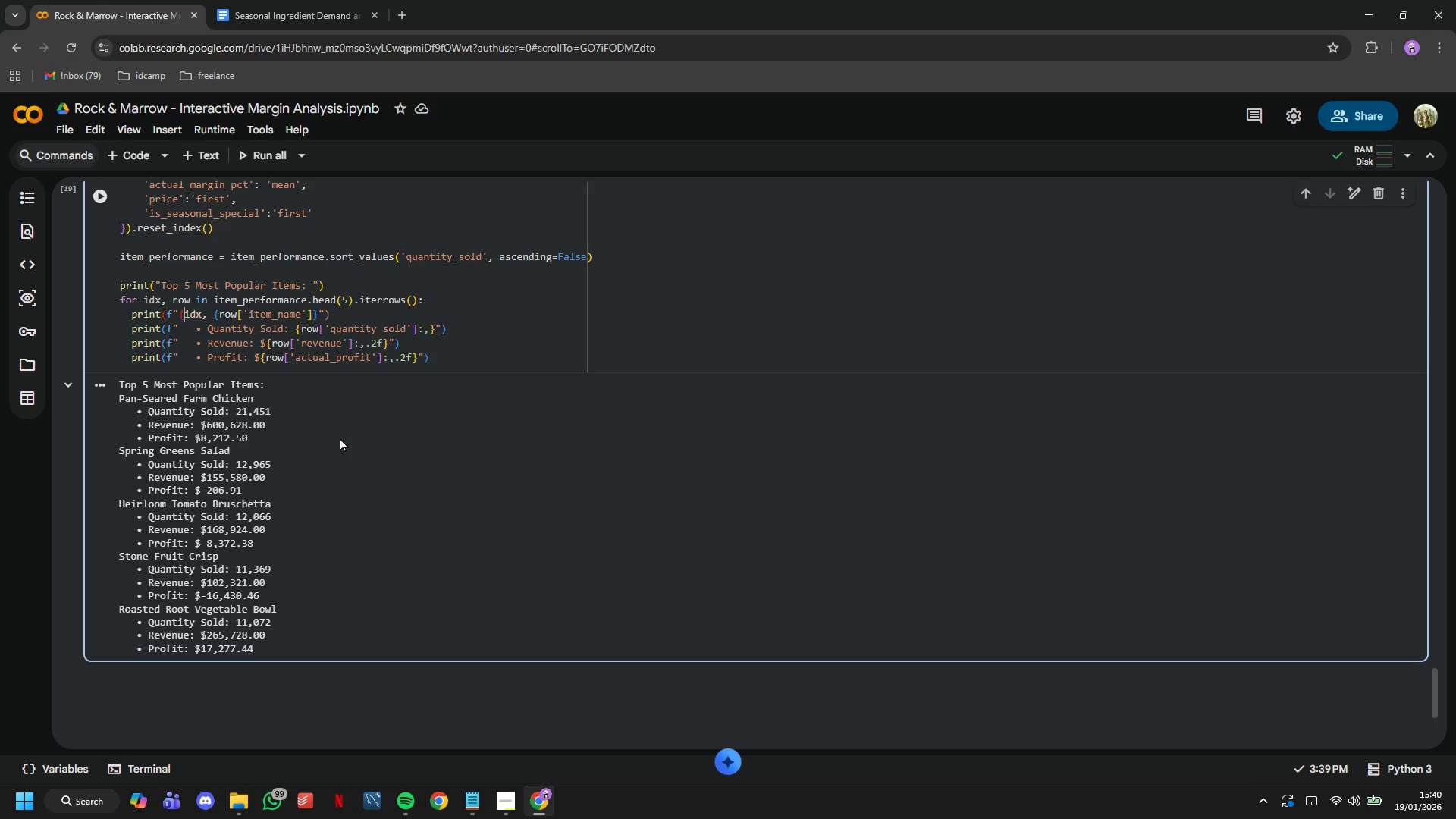 
key(Shift+BracketLeft)
 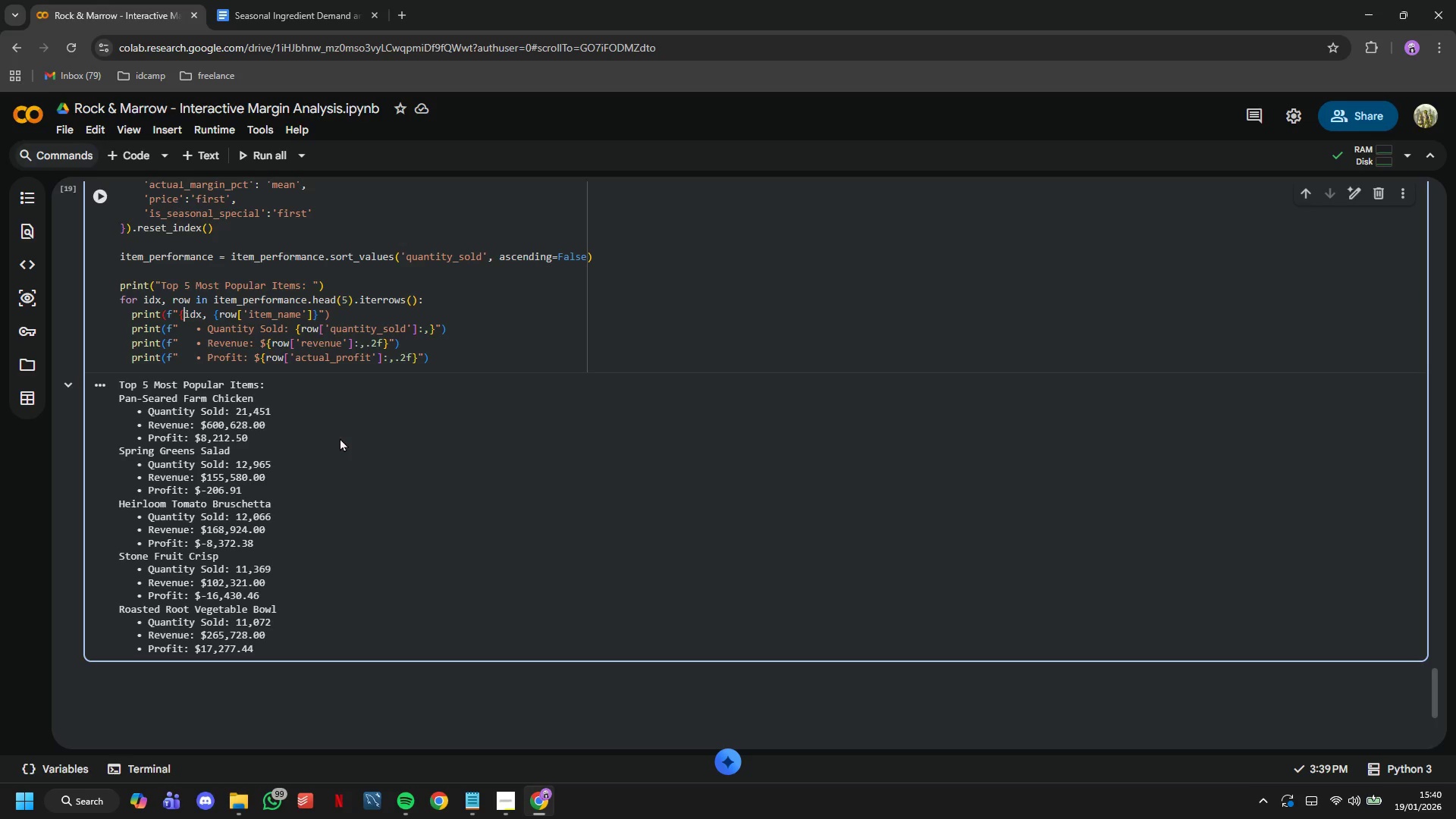 
key(ArrowRight)
 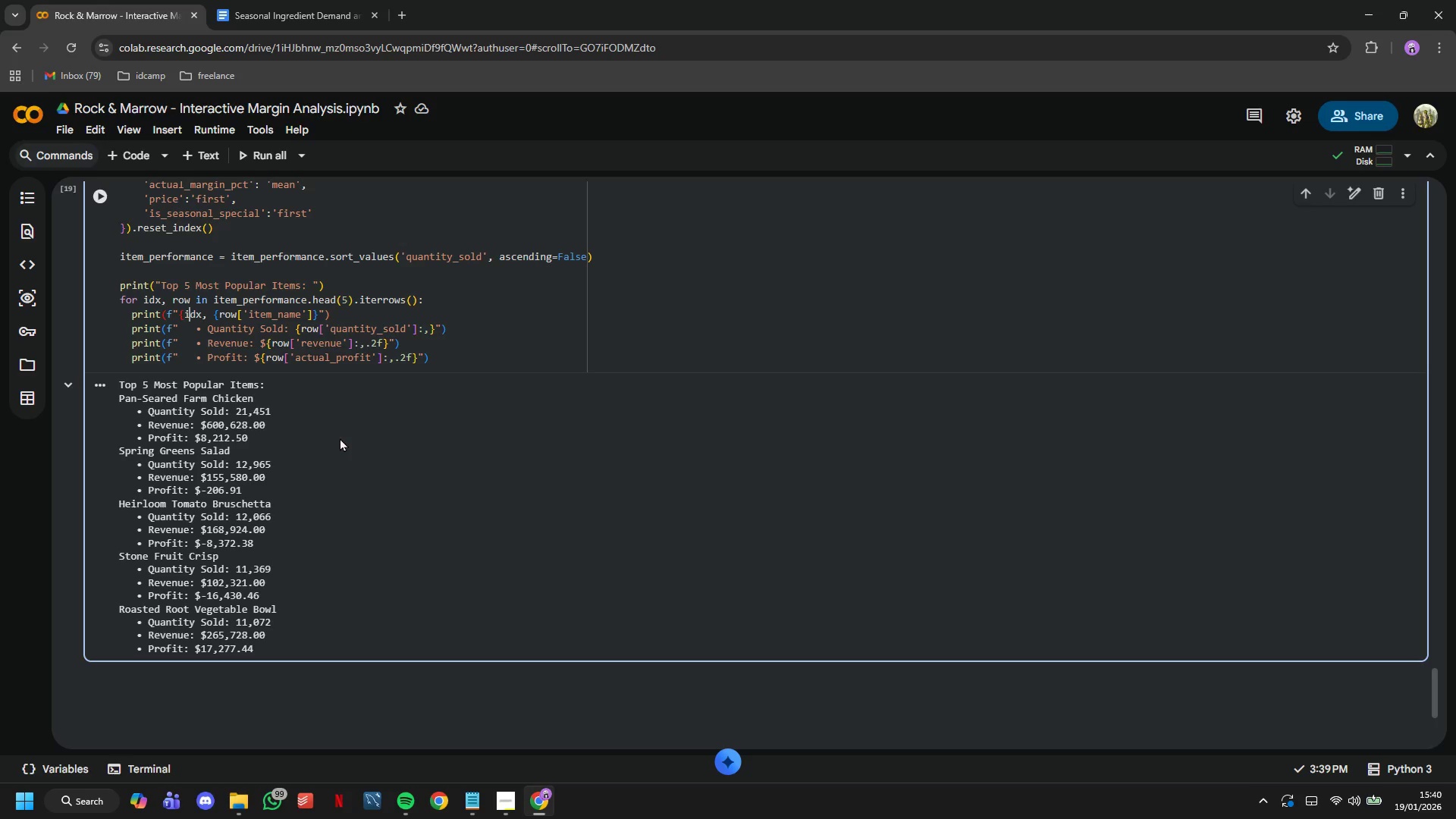 
key(ArrowRight)
 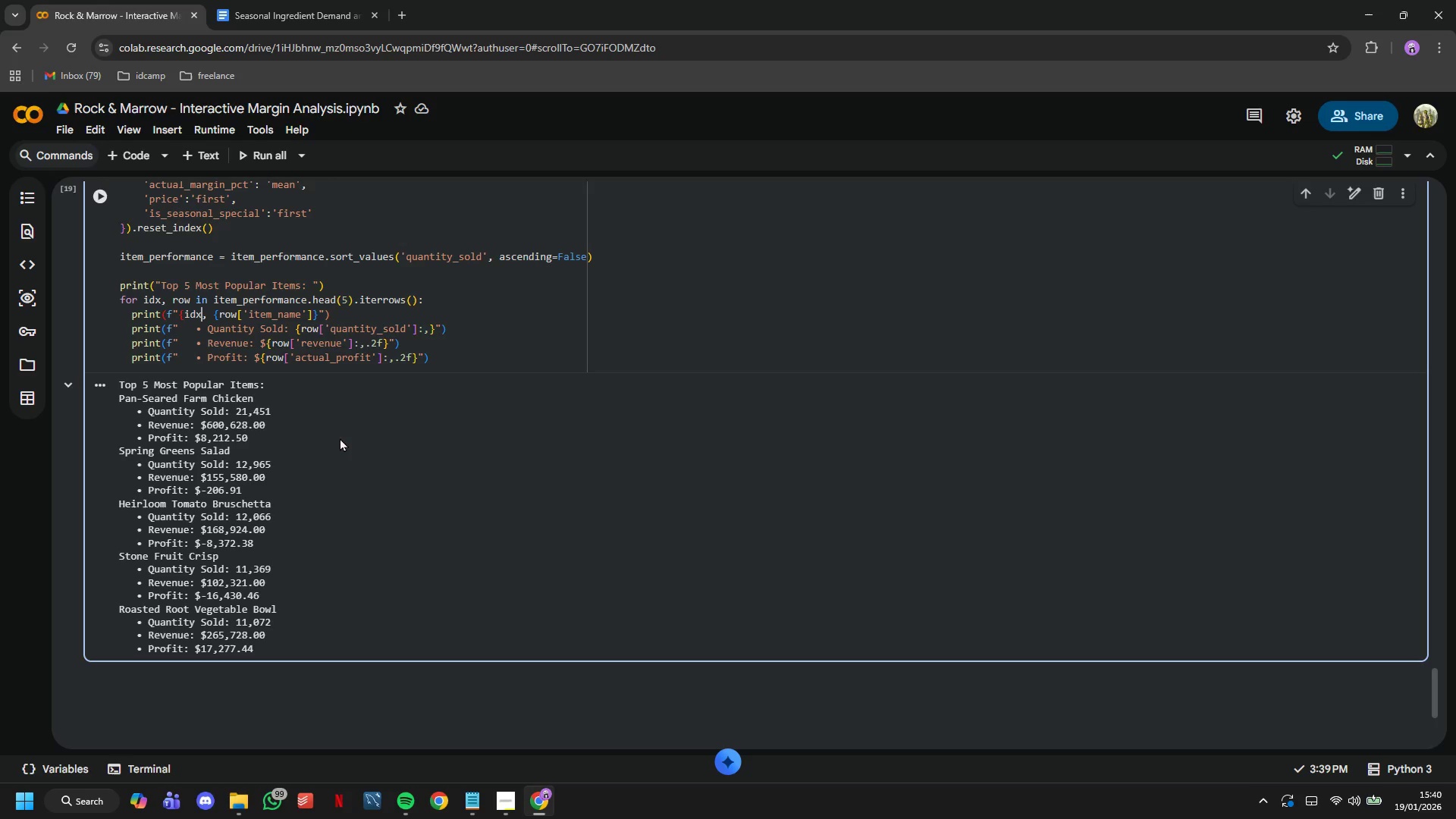 
key(ArrowRight)
 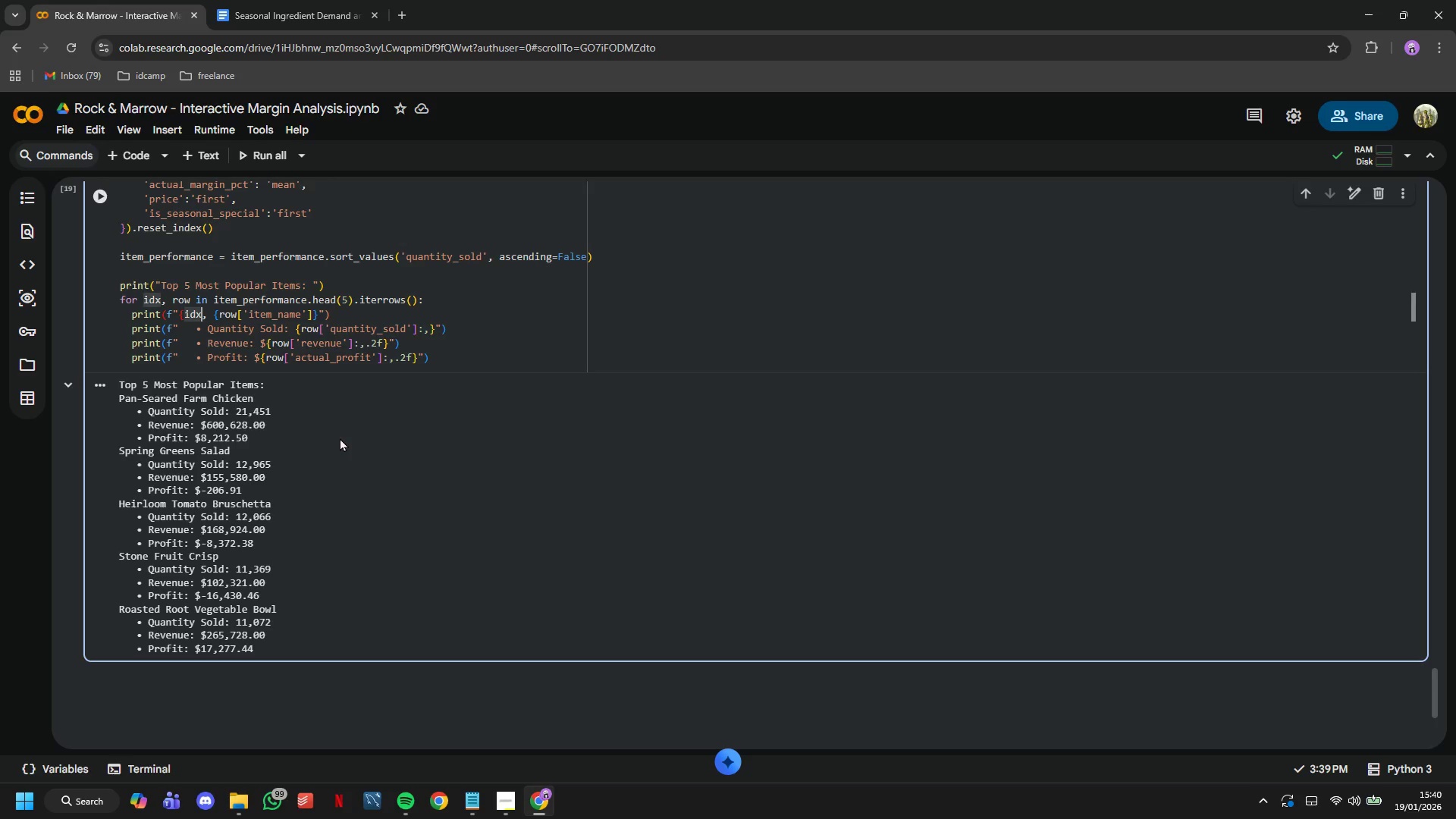 
key(Shift+BracketRight)
 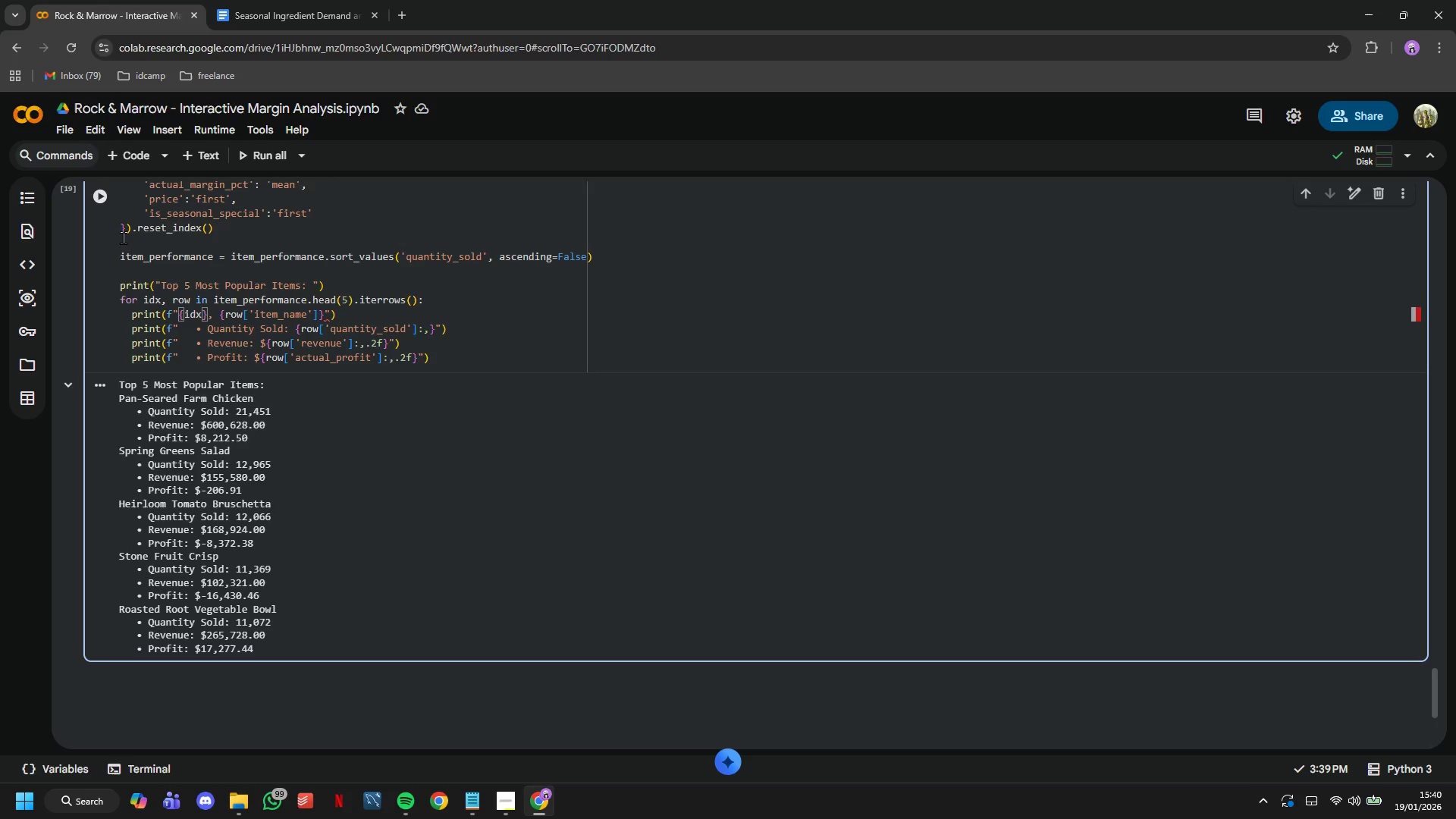 
left_click([115, 187])
 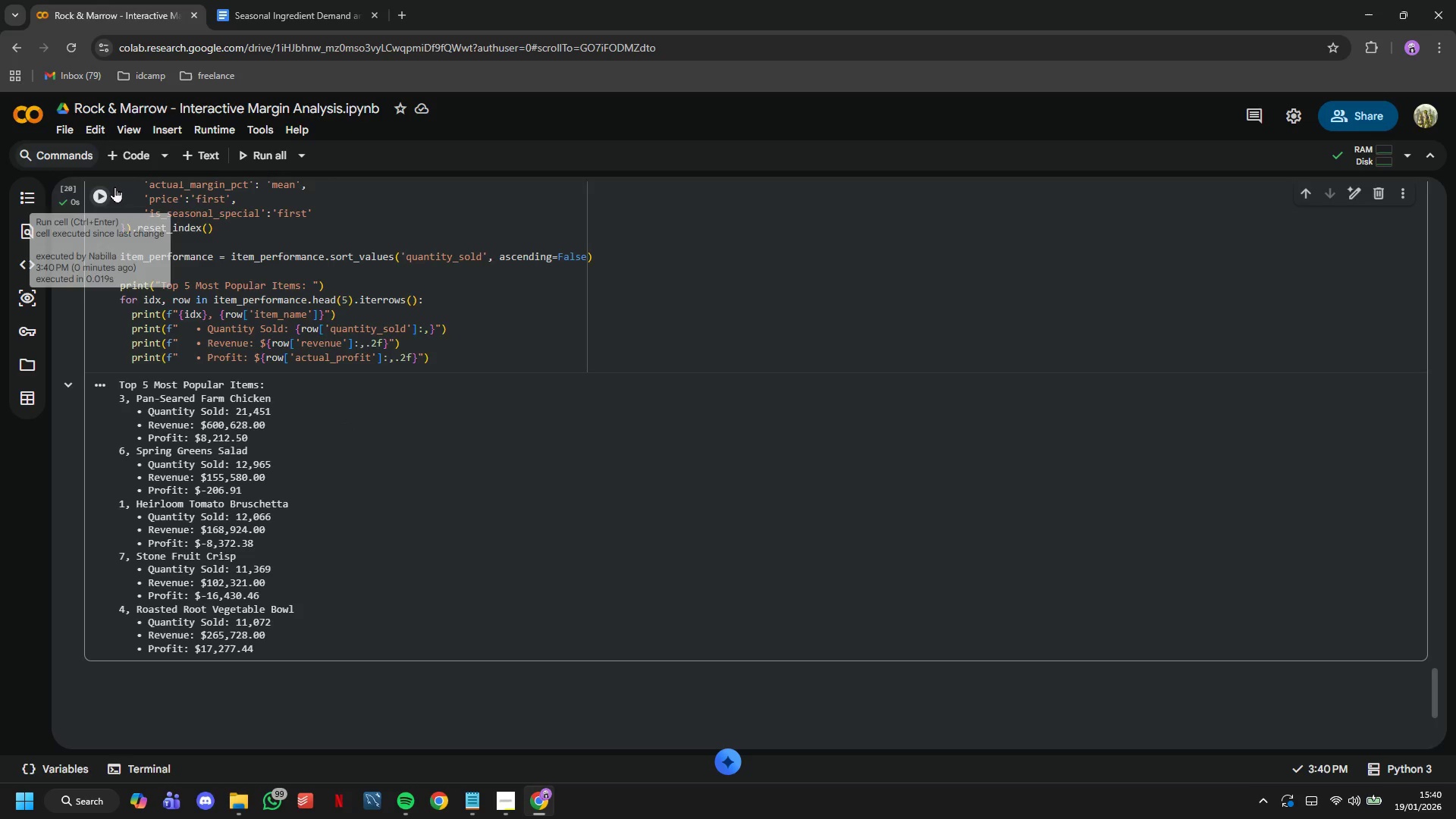 
left_click([261, 331])
 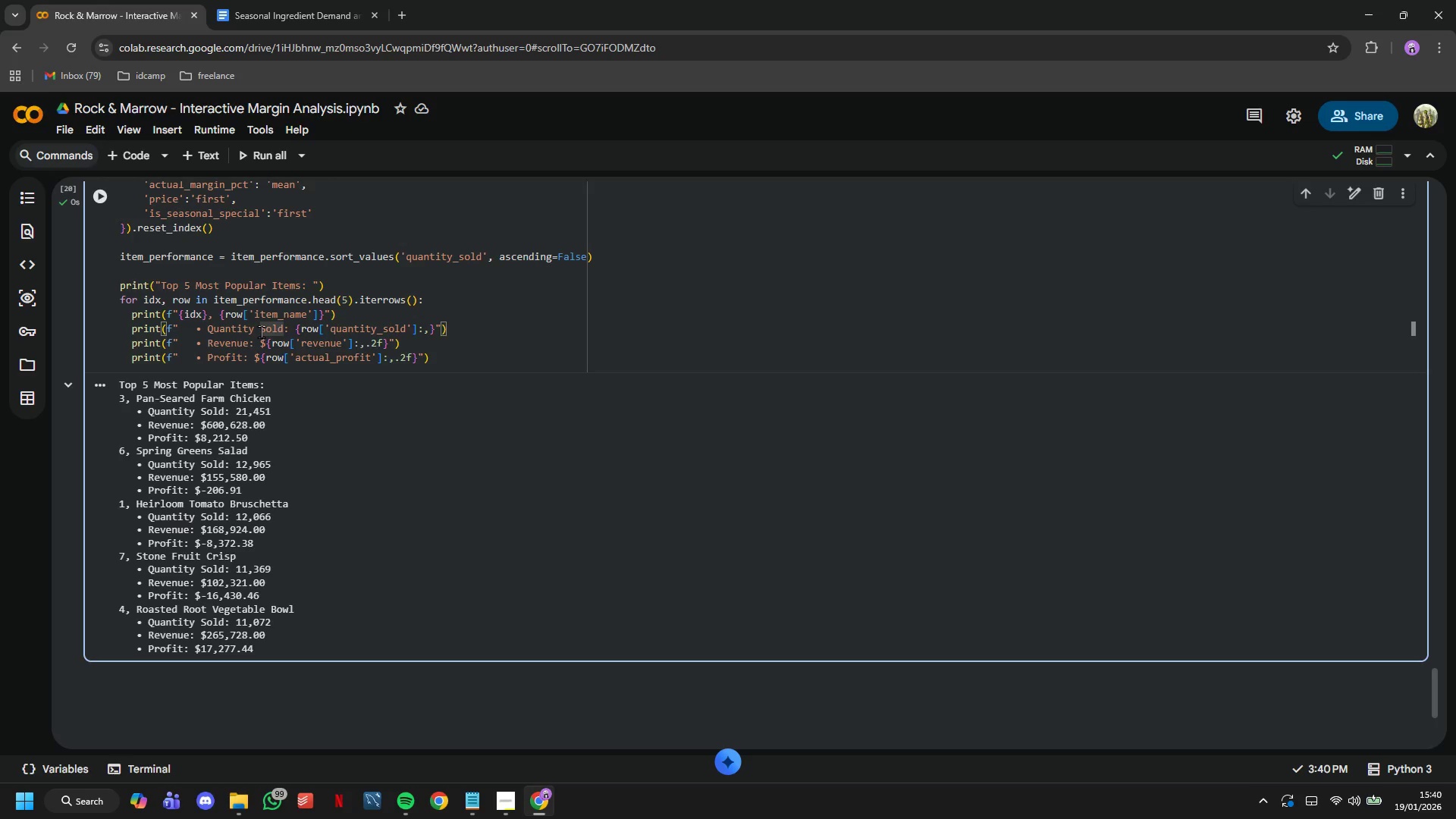 
key(Control+Z)
 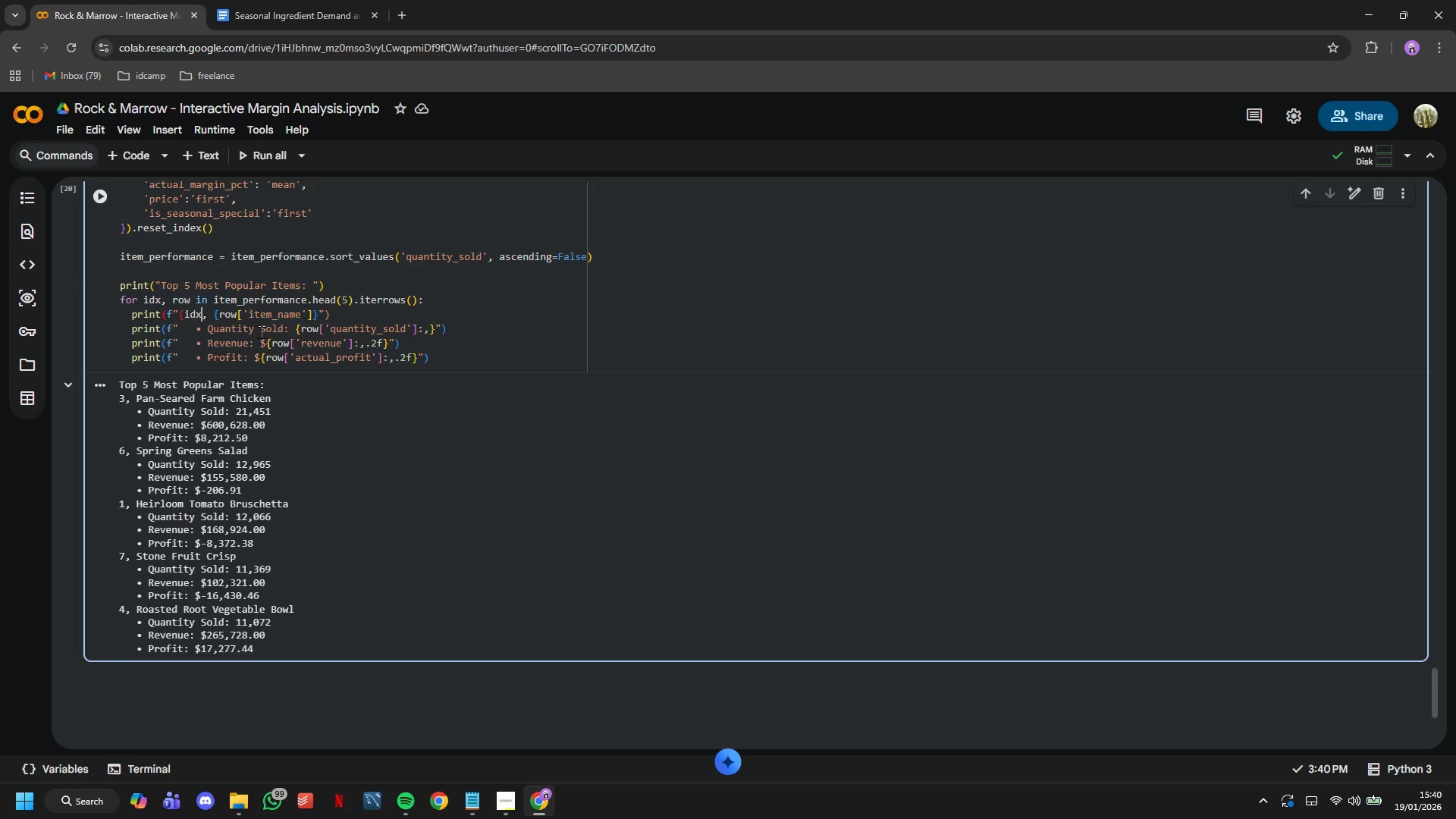 
key(Control+Z)
 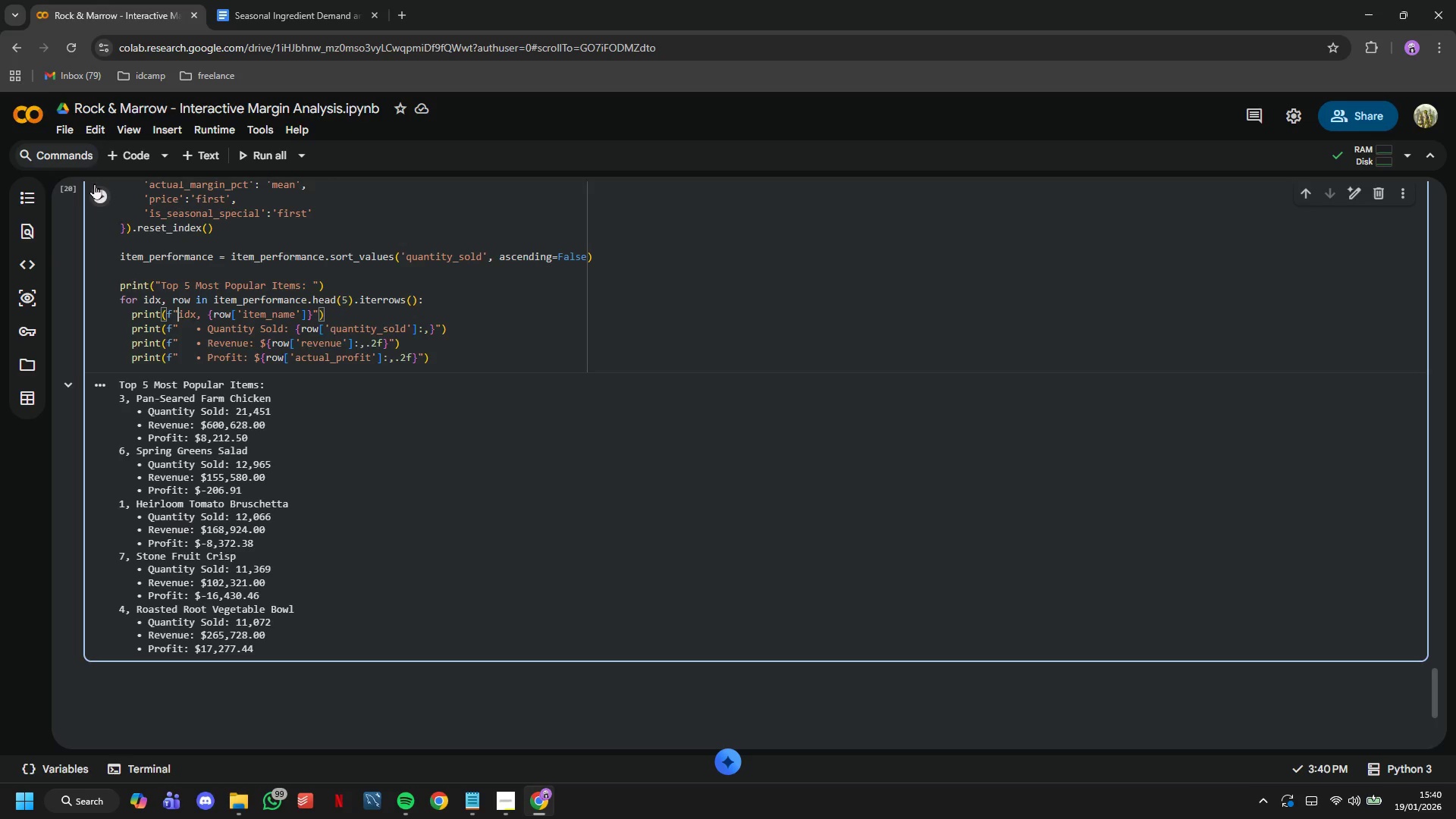 
key(Control+Z)
 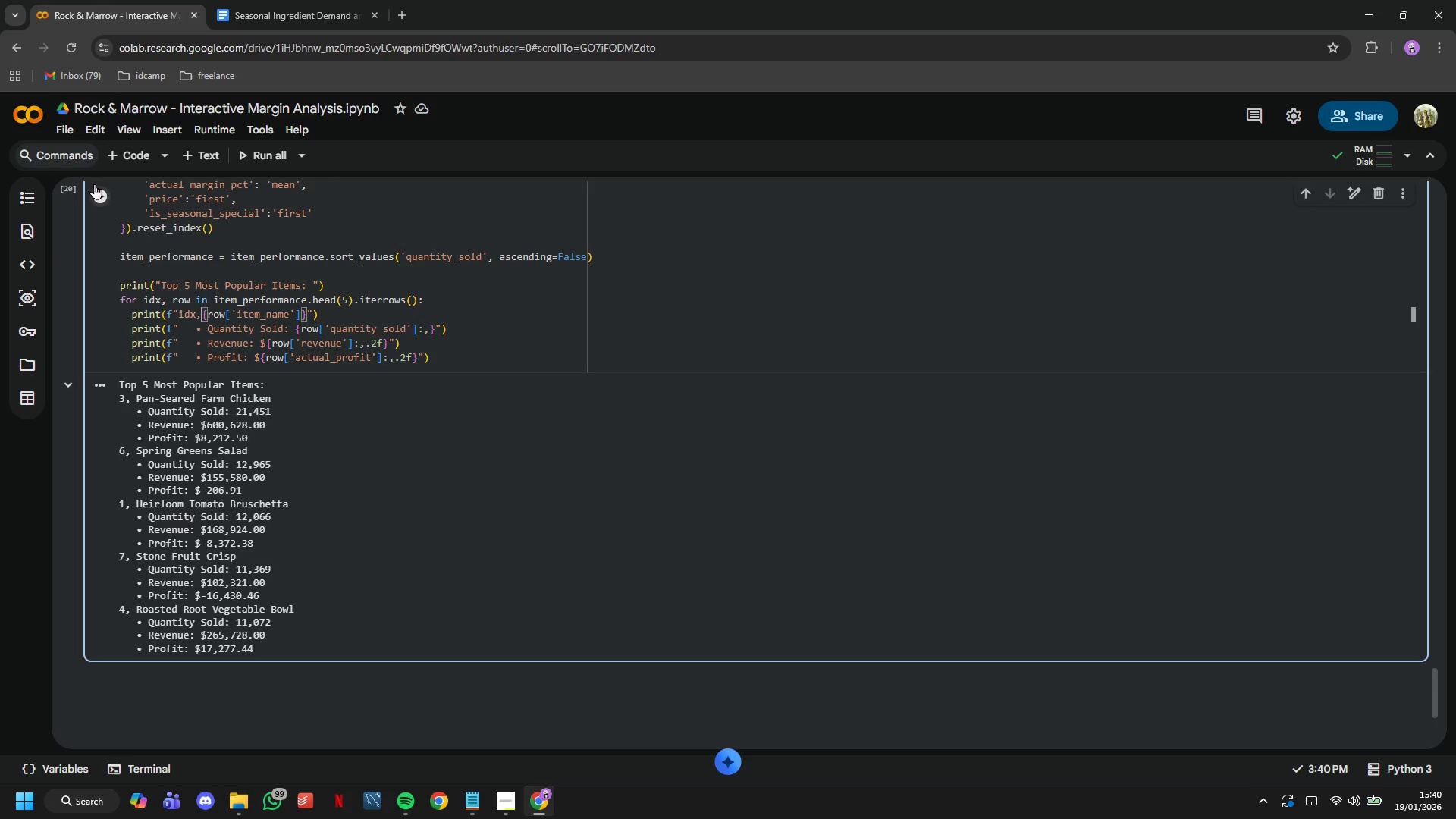 
key(Control+Z)
 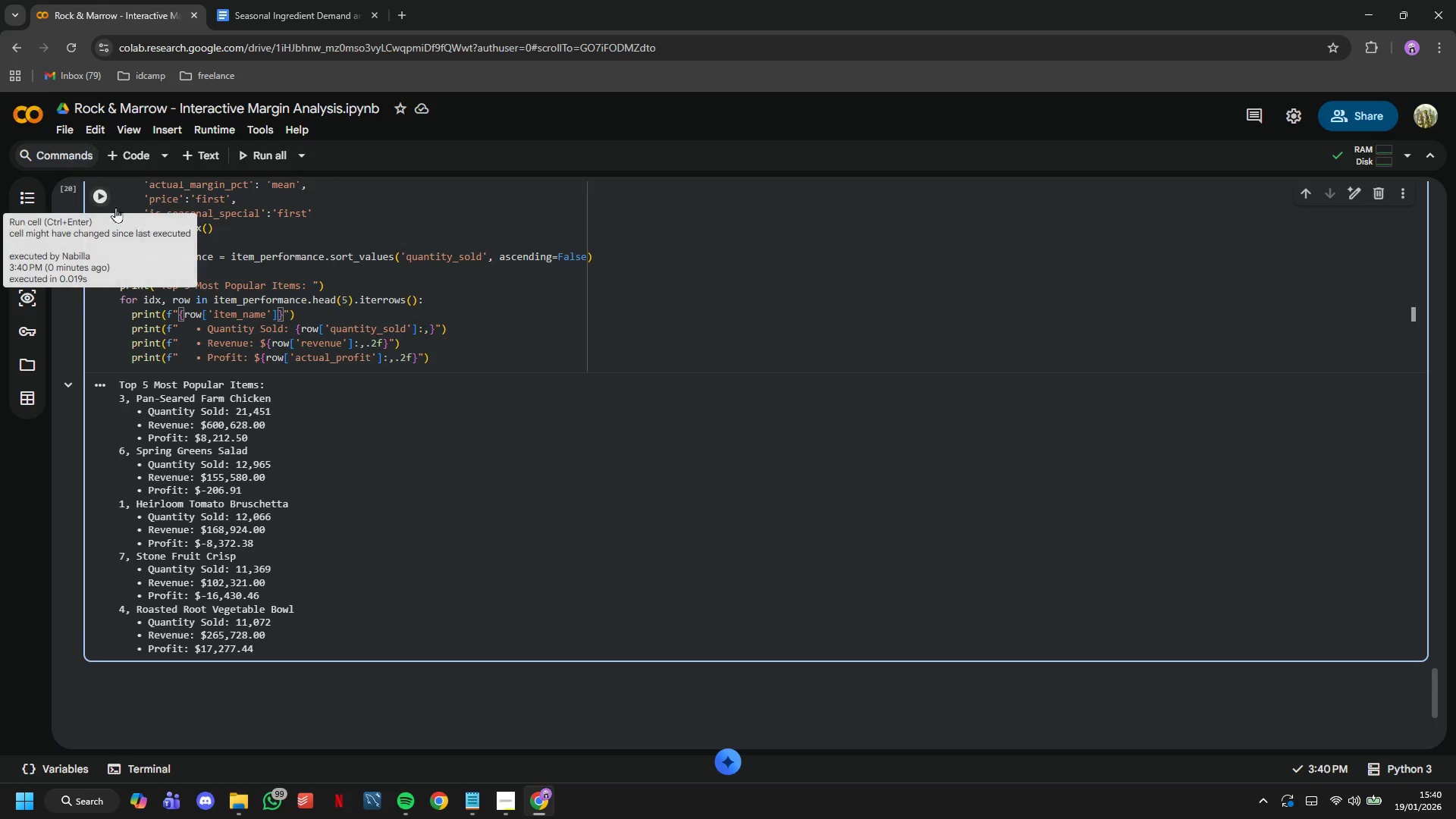 
left_click_drag(start_coordinate=[115, 208], to_coordinate=[115, 203])
 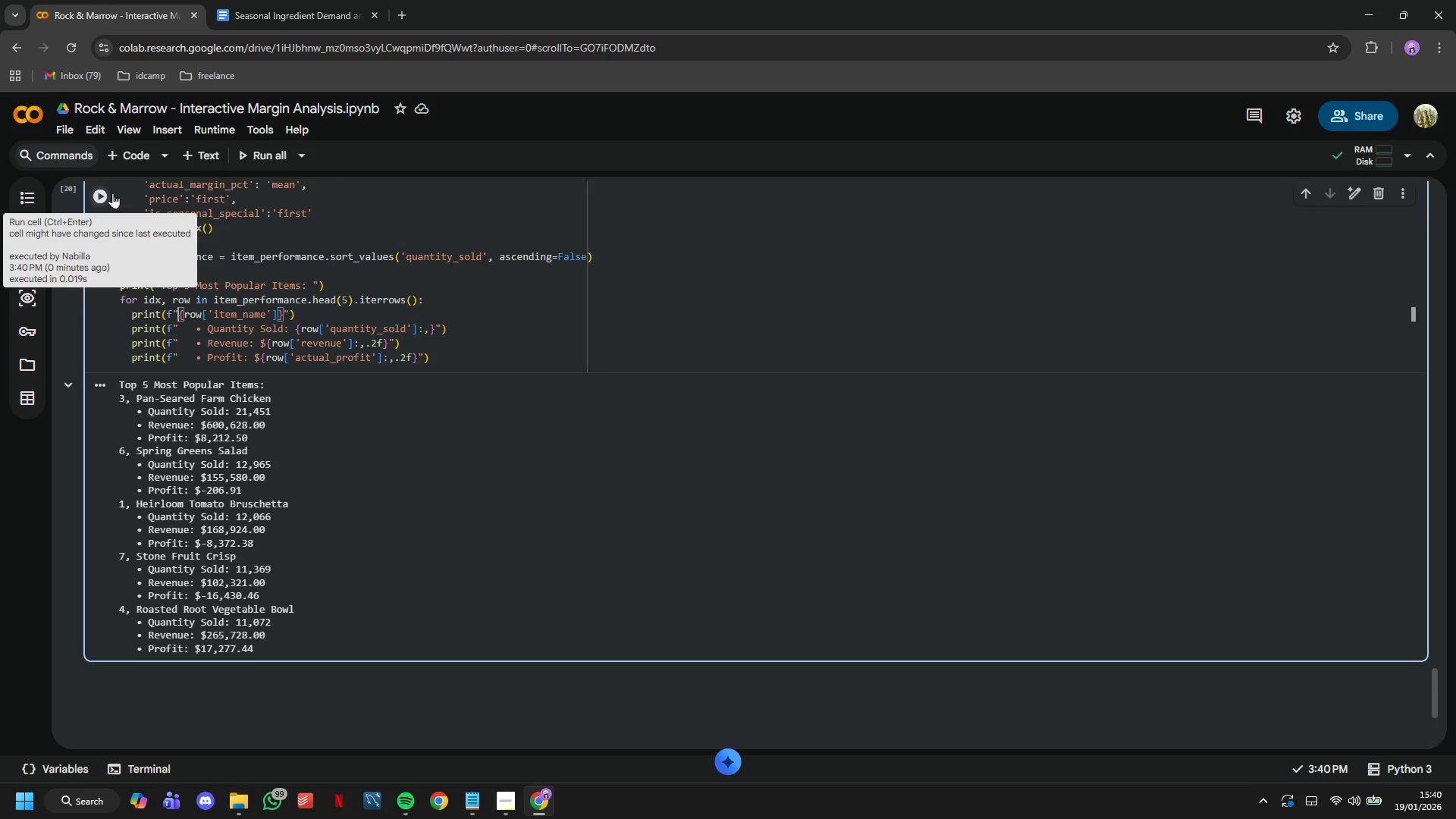 
double_click([112, 193])
 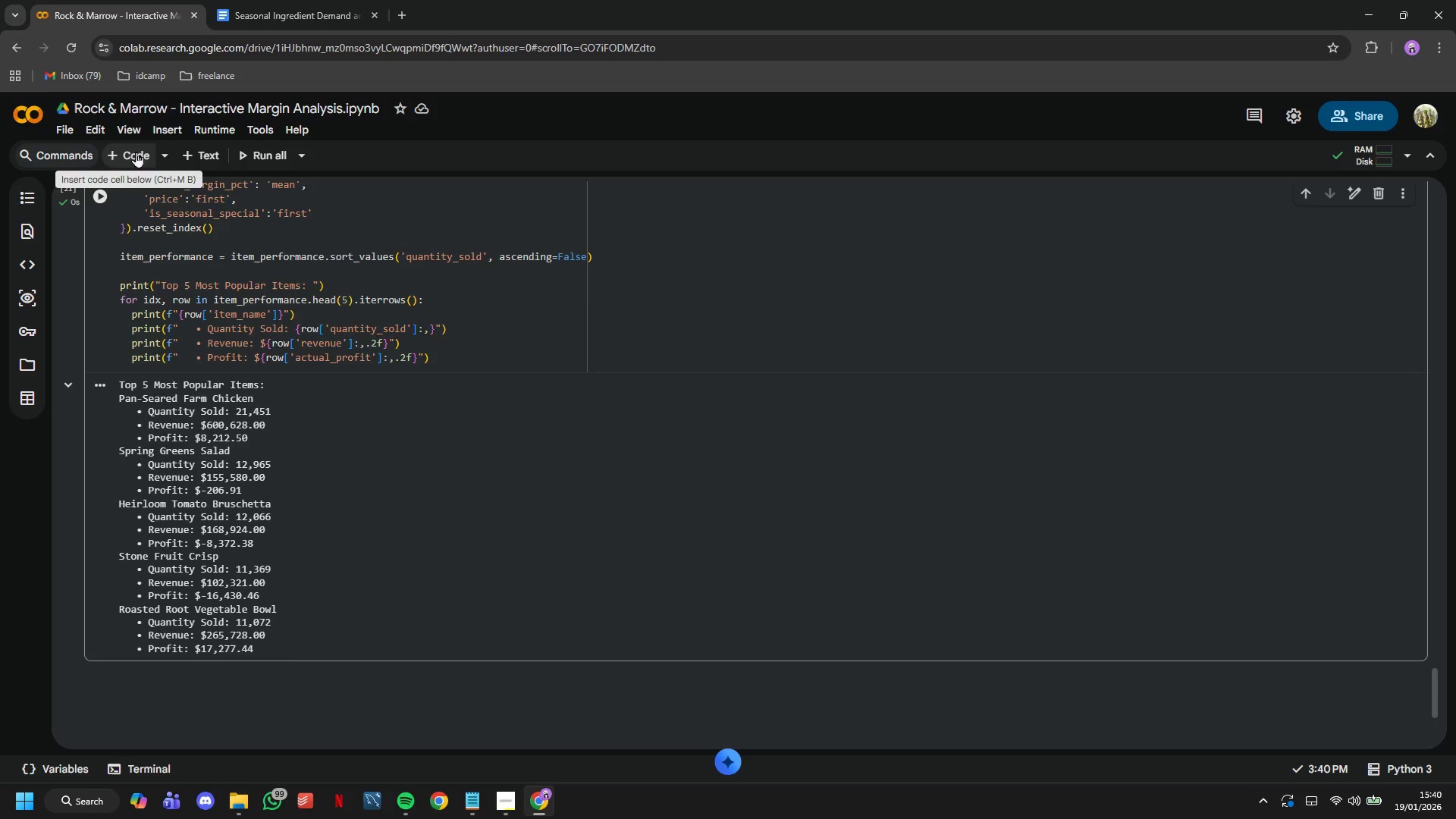 
wait(16.98)
 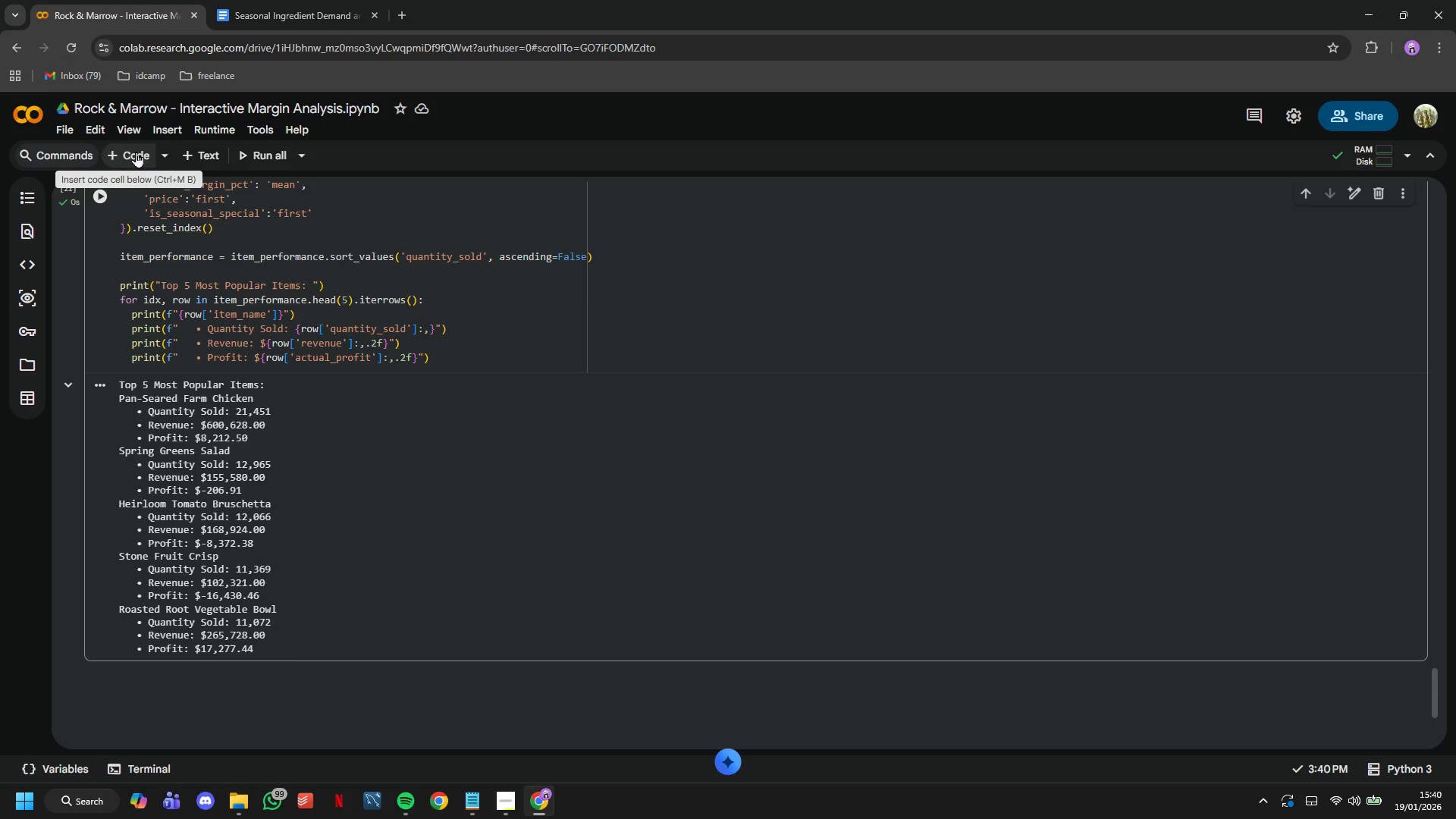 
left_click([132, 146])
 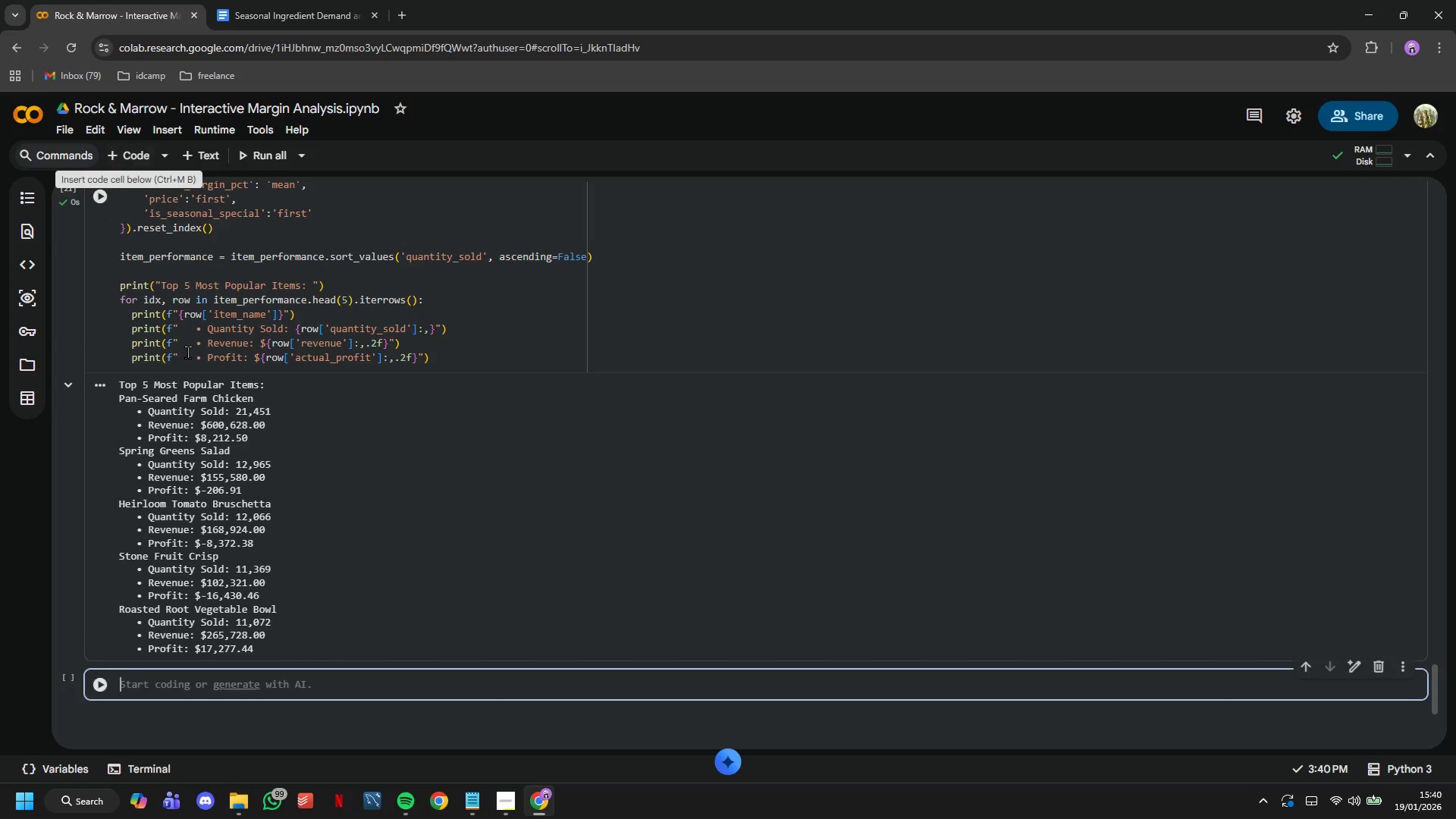 
type(# Pro)
key(Backspace)
type(ice vs demand correlation)
 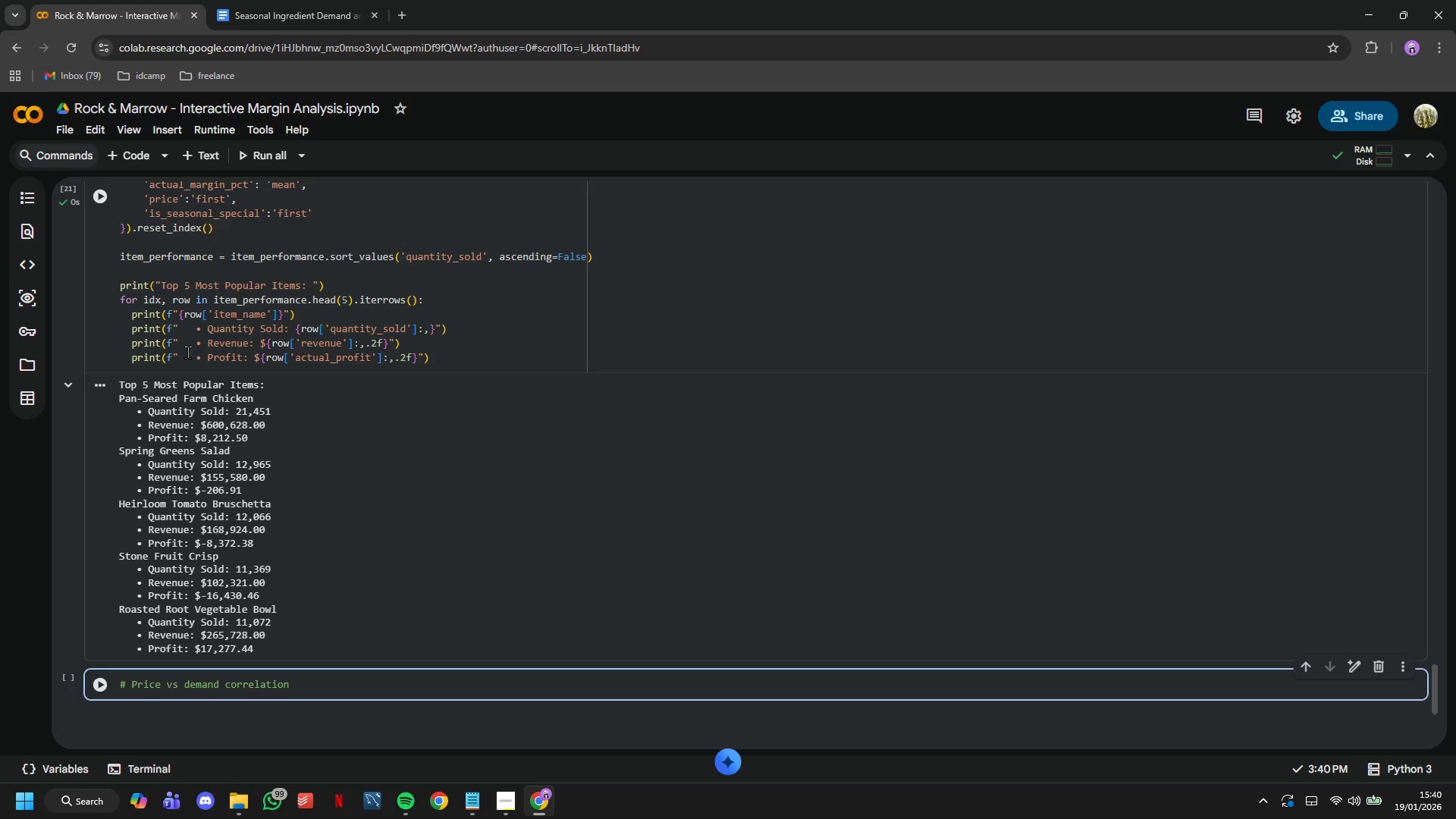 
key(Enter)
 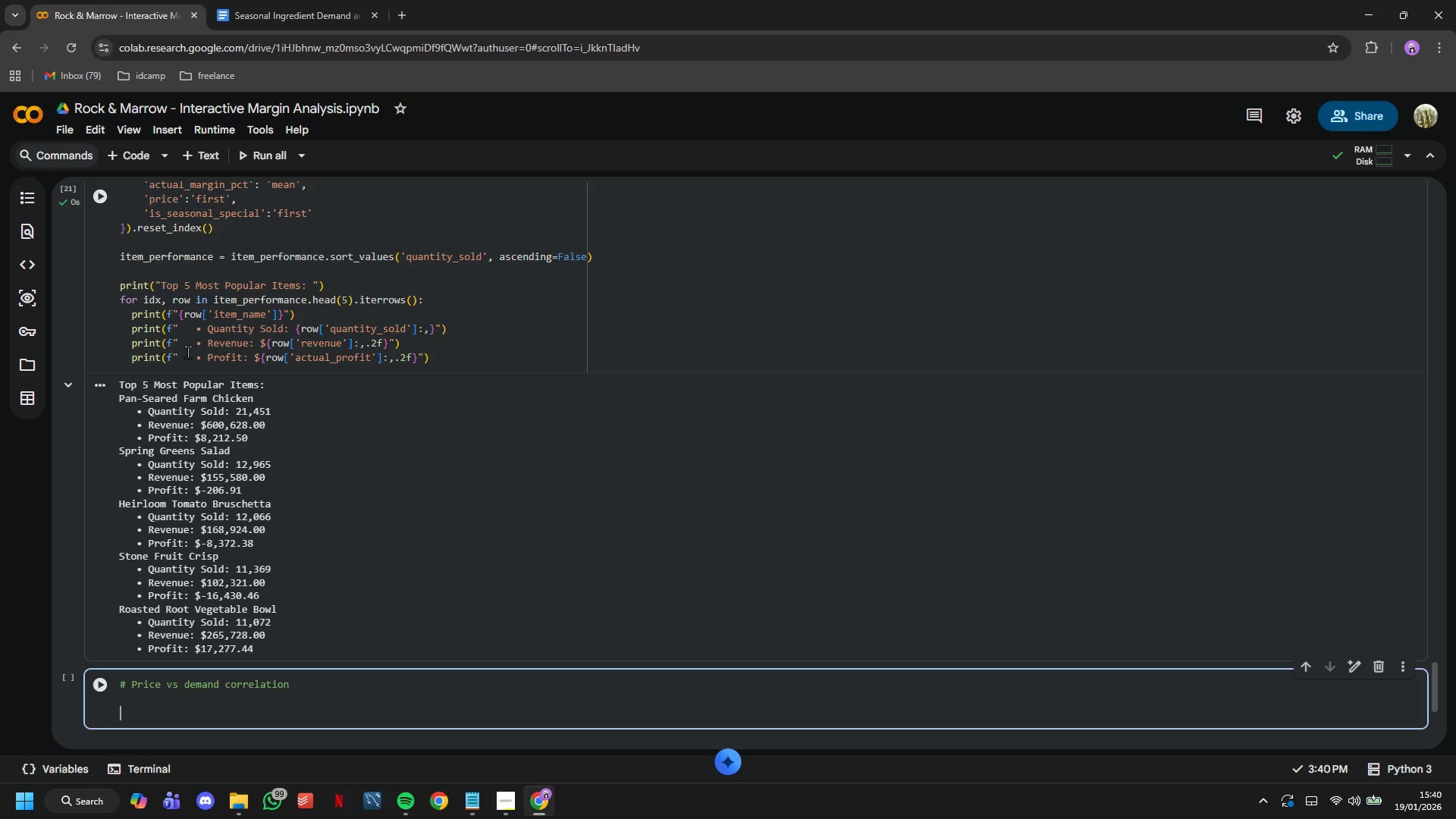 
key(Enter)
 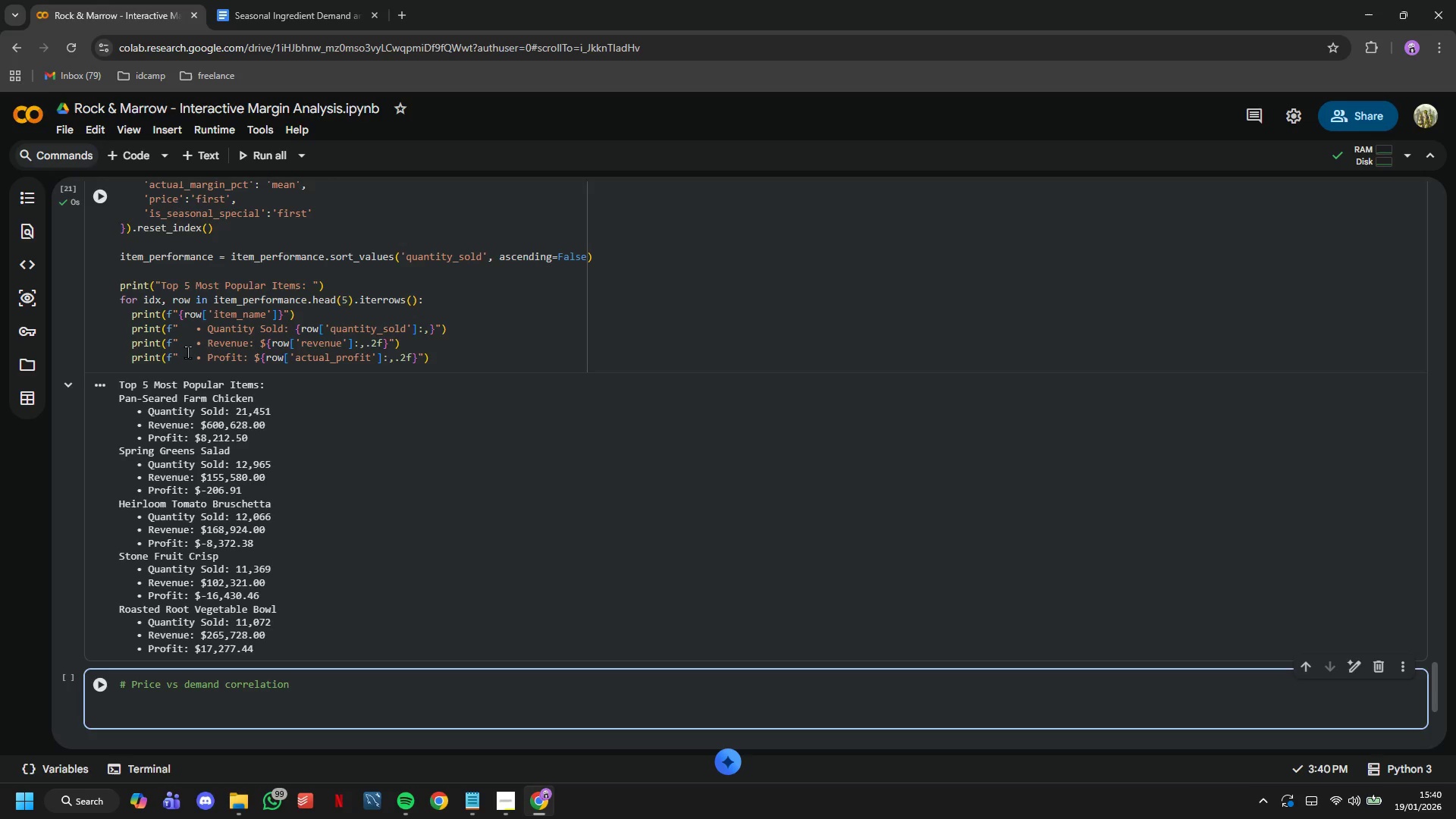 
type(print("Price vs. Order Frequency Analysis)
 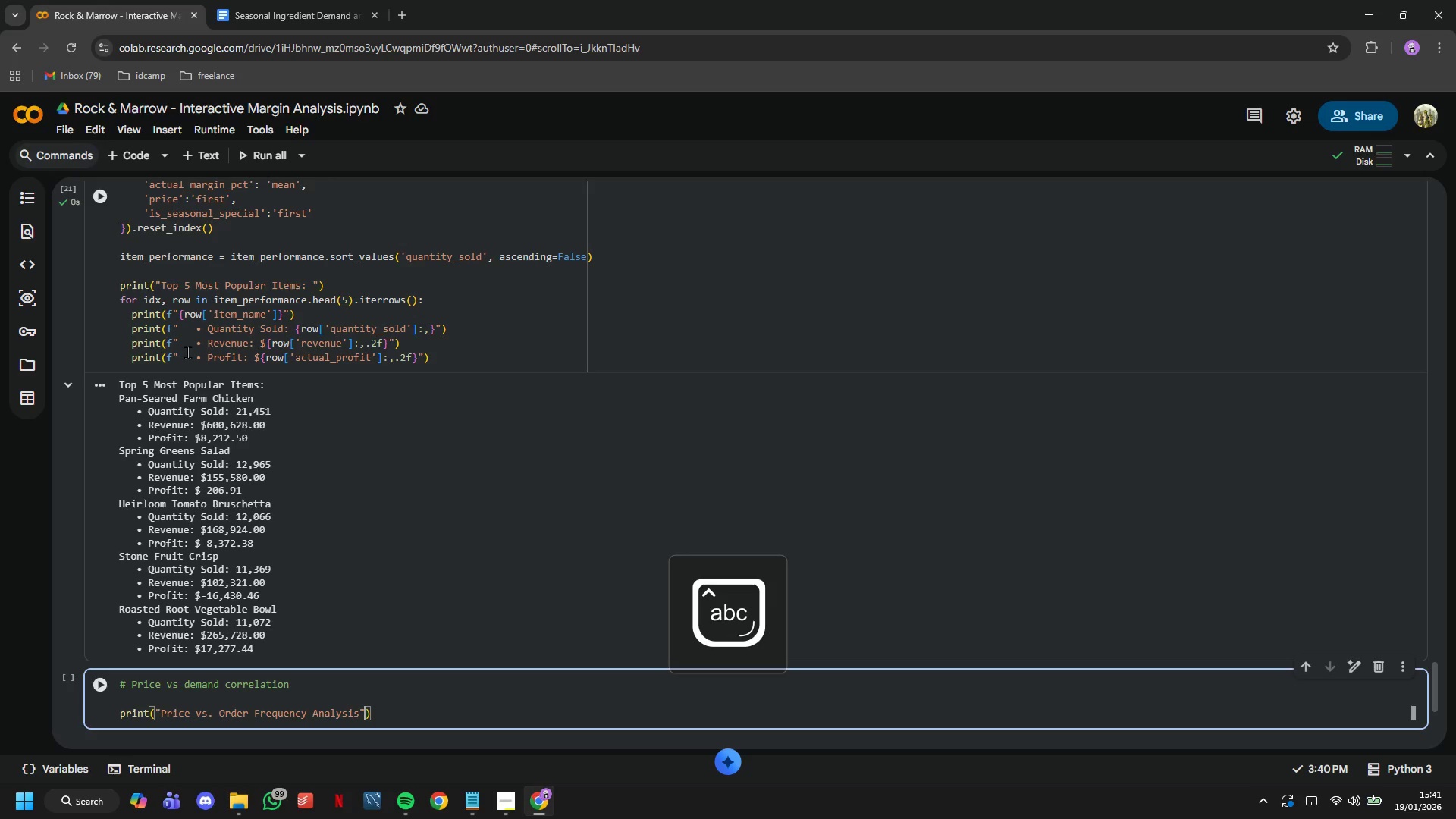 
 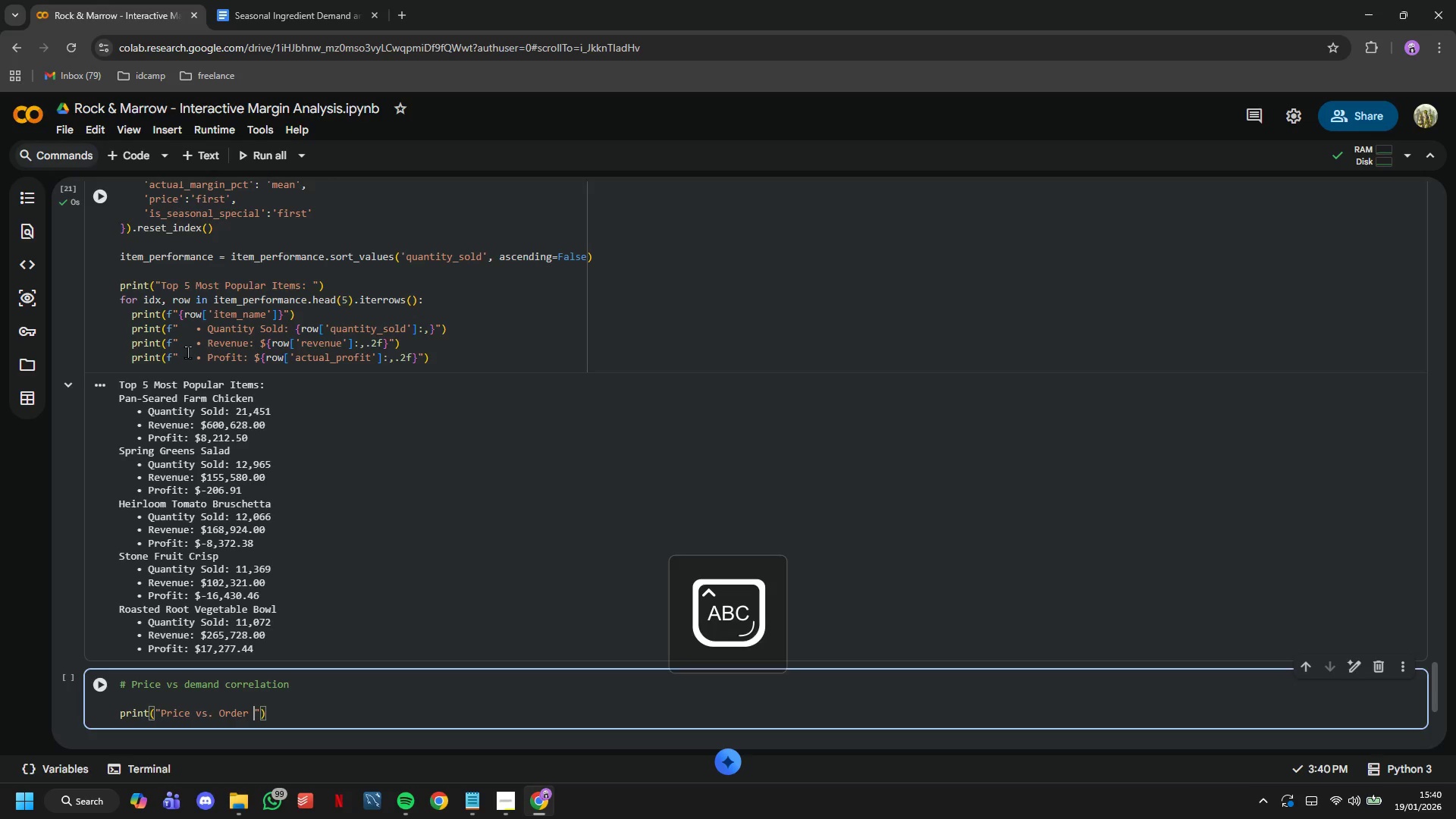 
key(ArrowRight)
 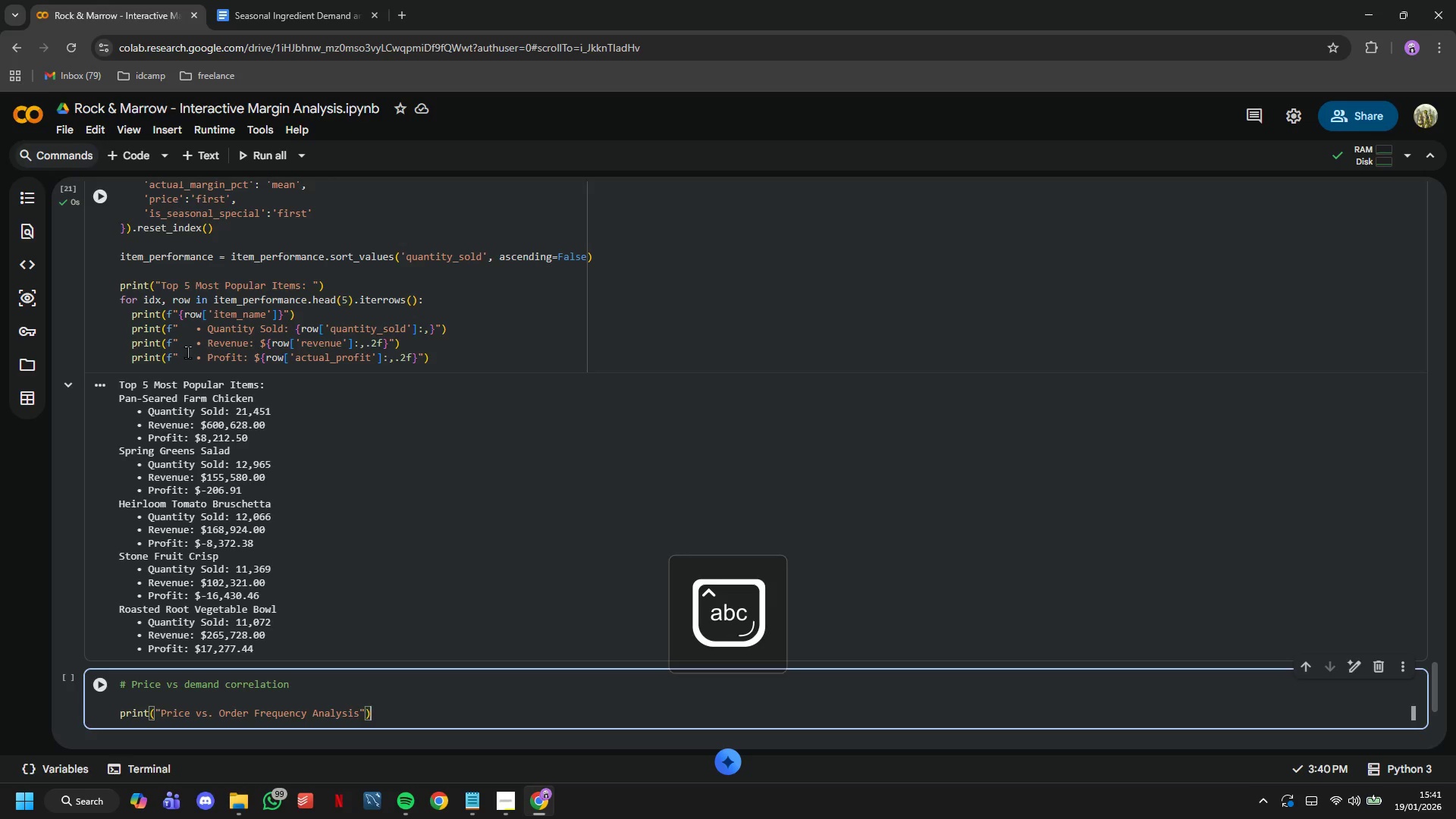 
key(ArrowRight)
 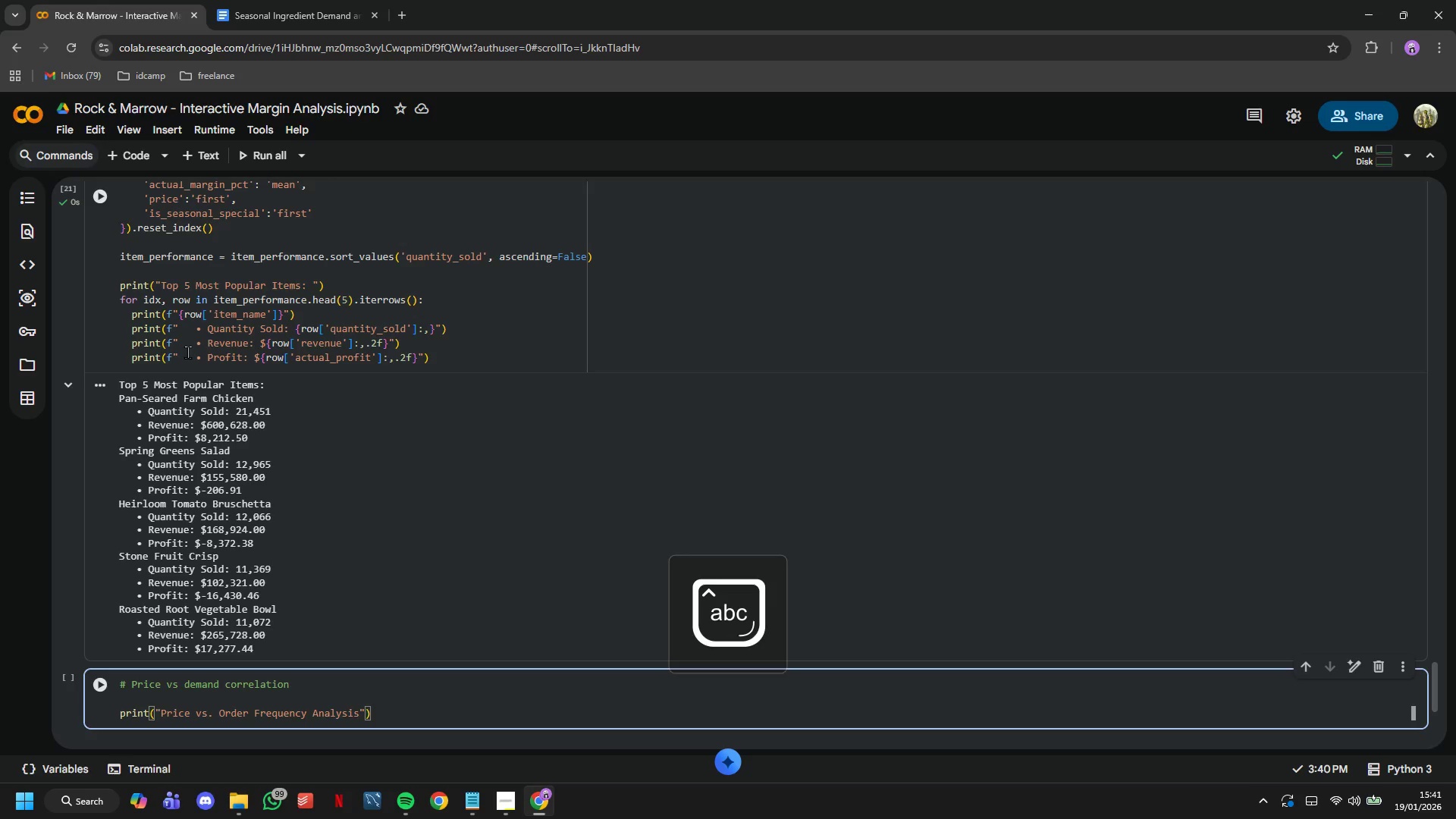 
key(Enter)
 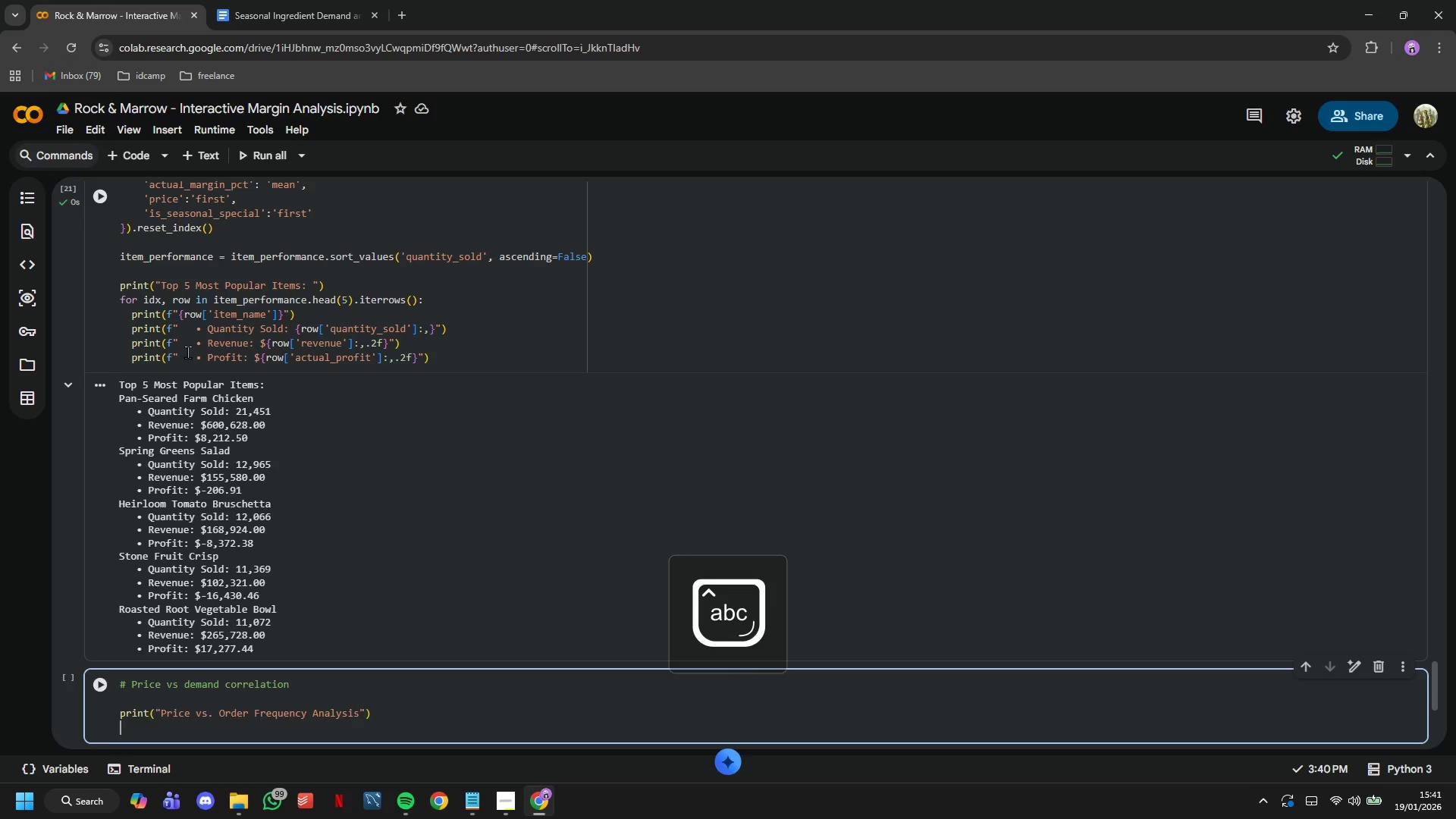 
key(Enter)
 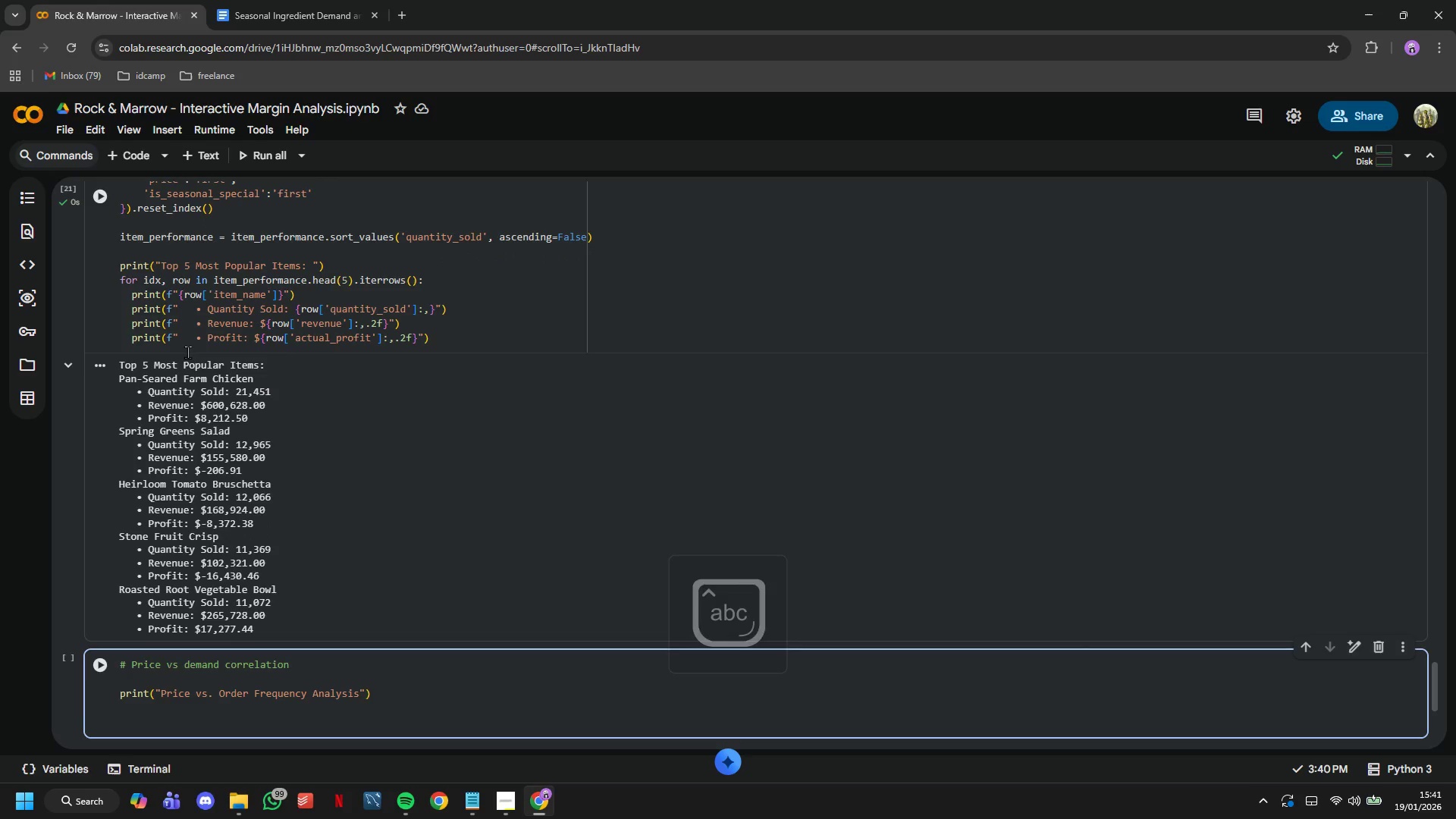 
type(price_demand_corr = item_performance[['price)
 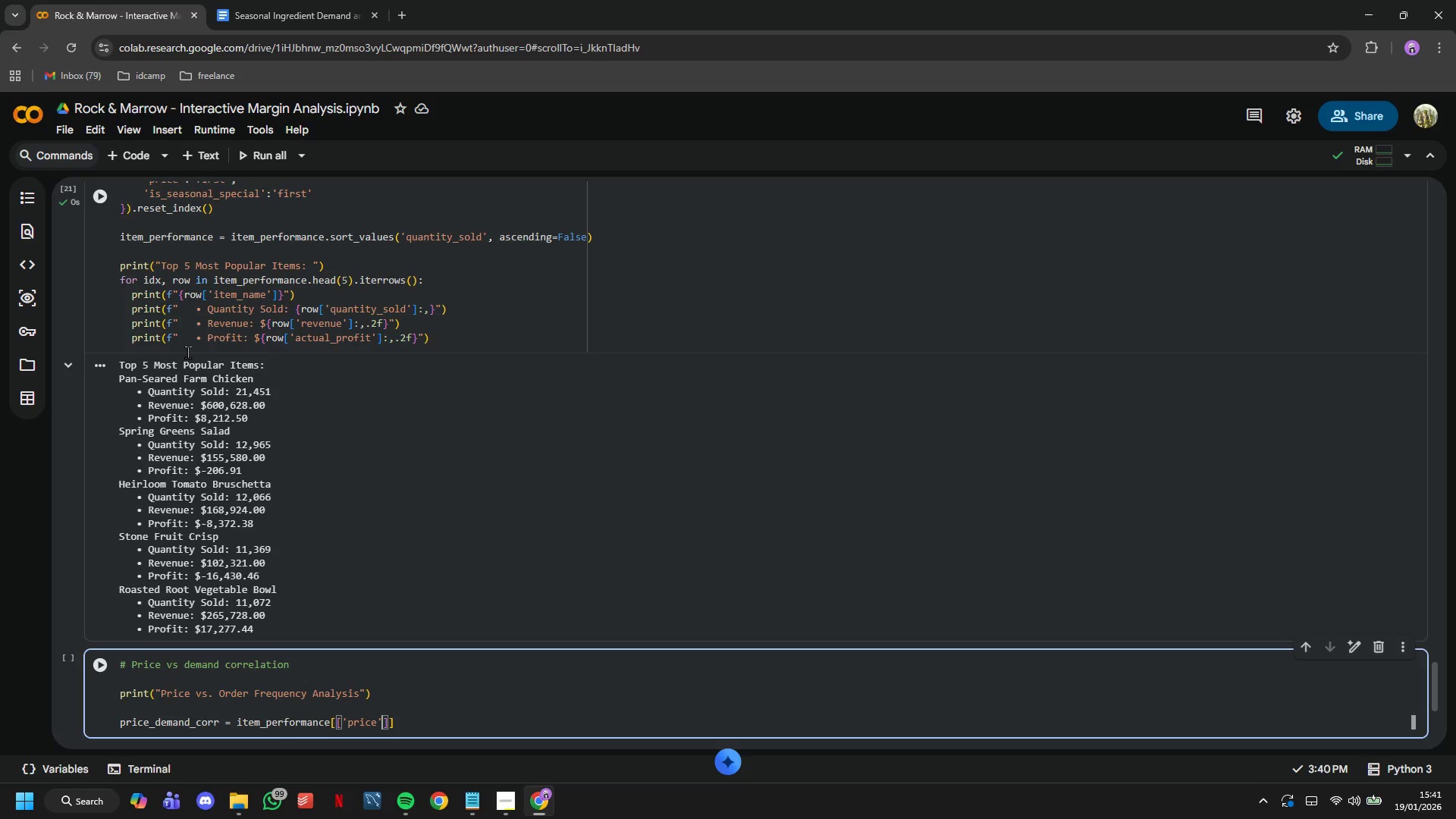 
 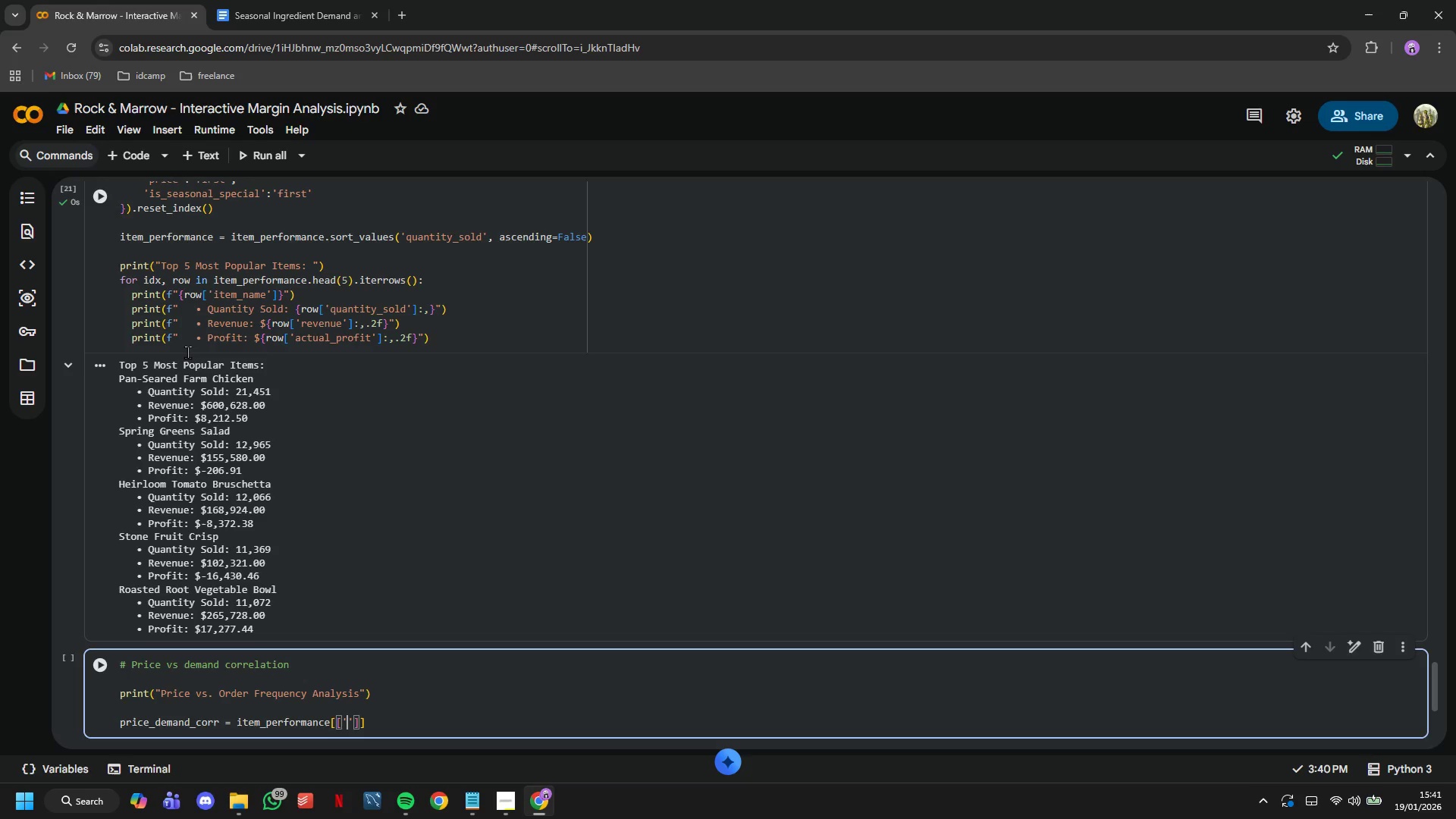 
key(ArrowRight)
 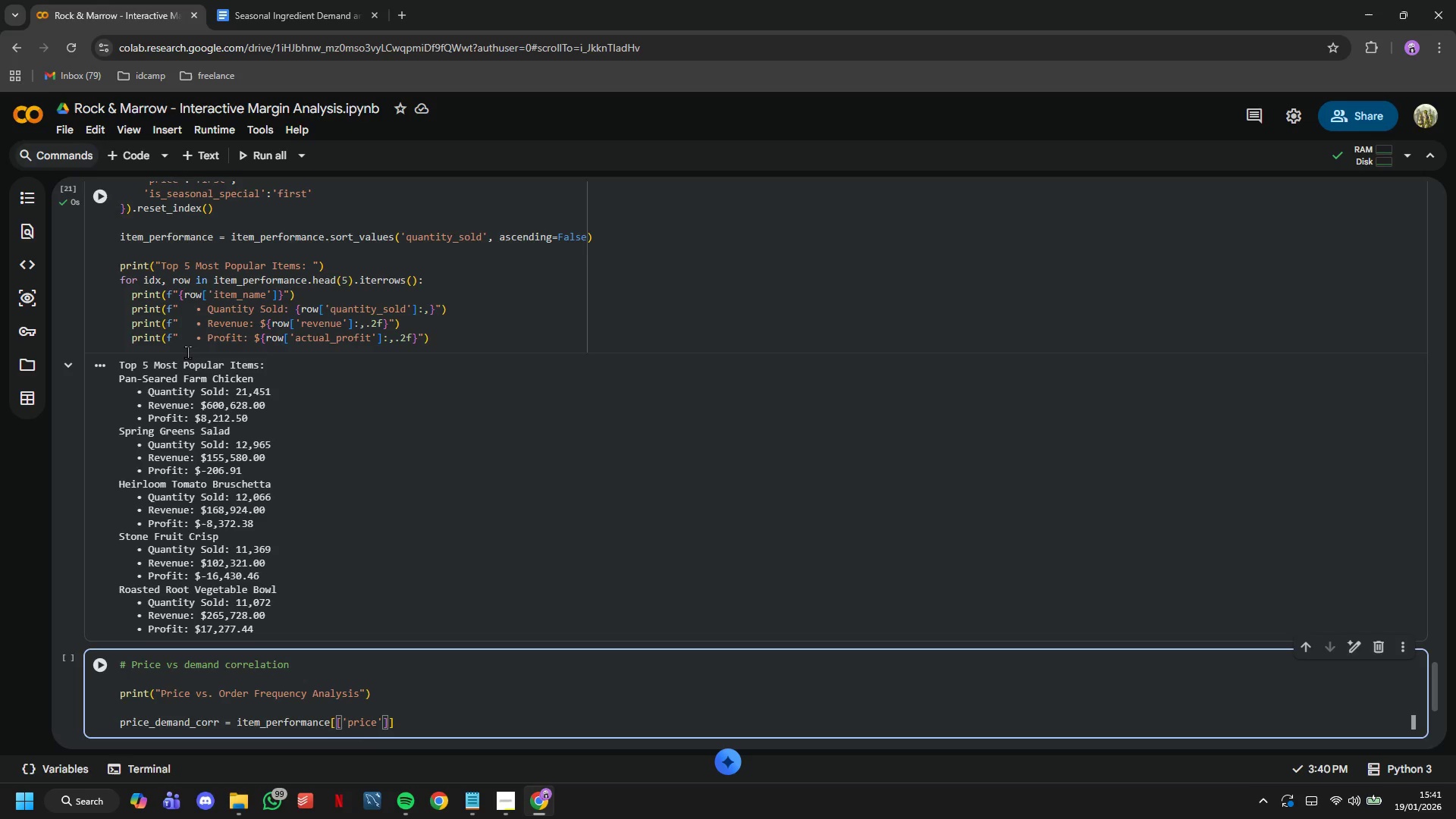 
type(, 'quantity_sold)
 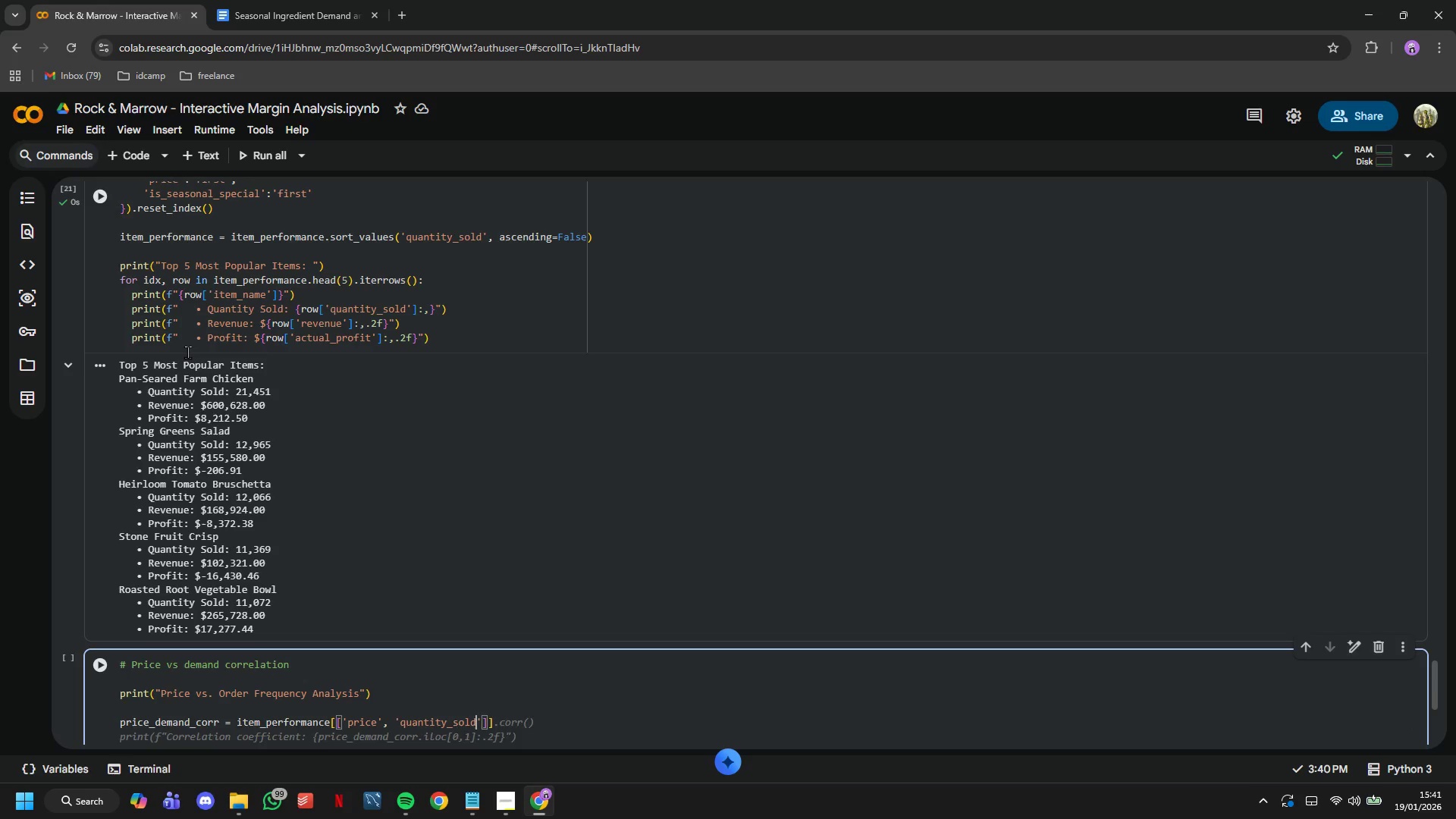 
key(ArrowRight)
 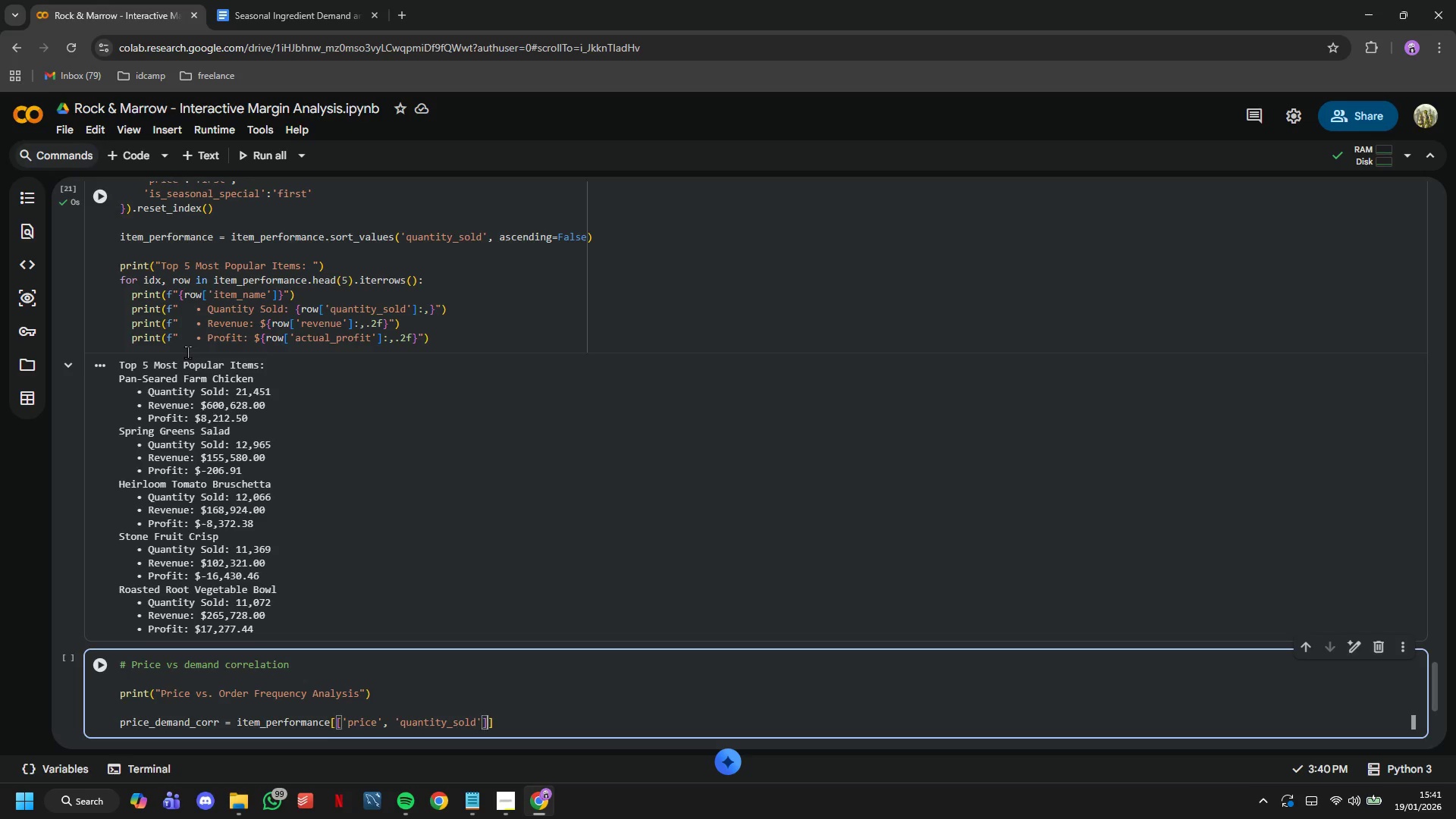 
key(ArrowRight)
 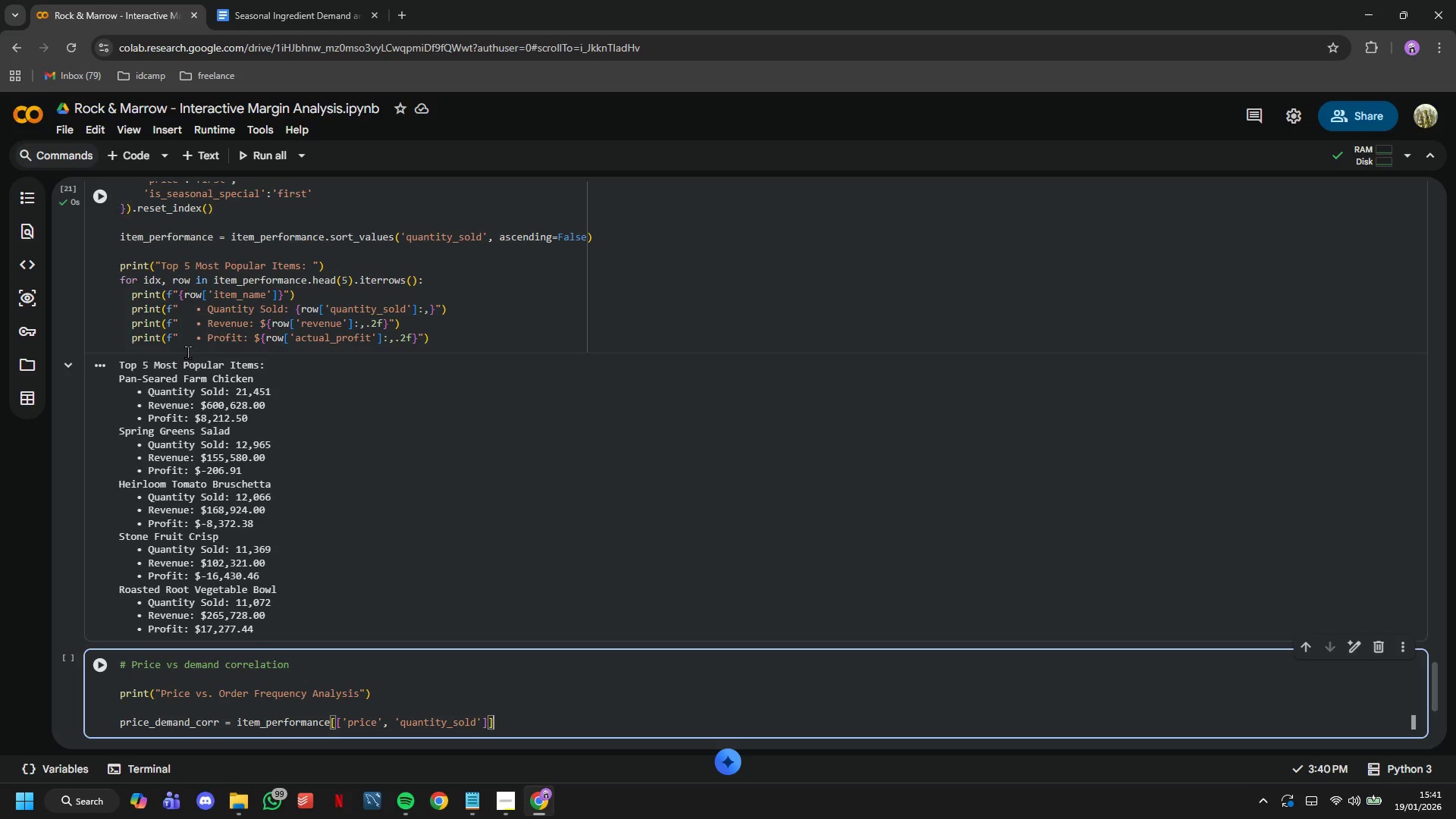 
key(ArrowRight)
 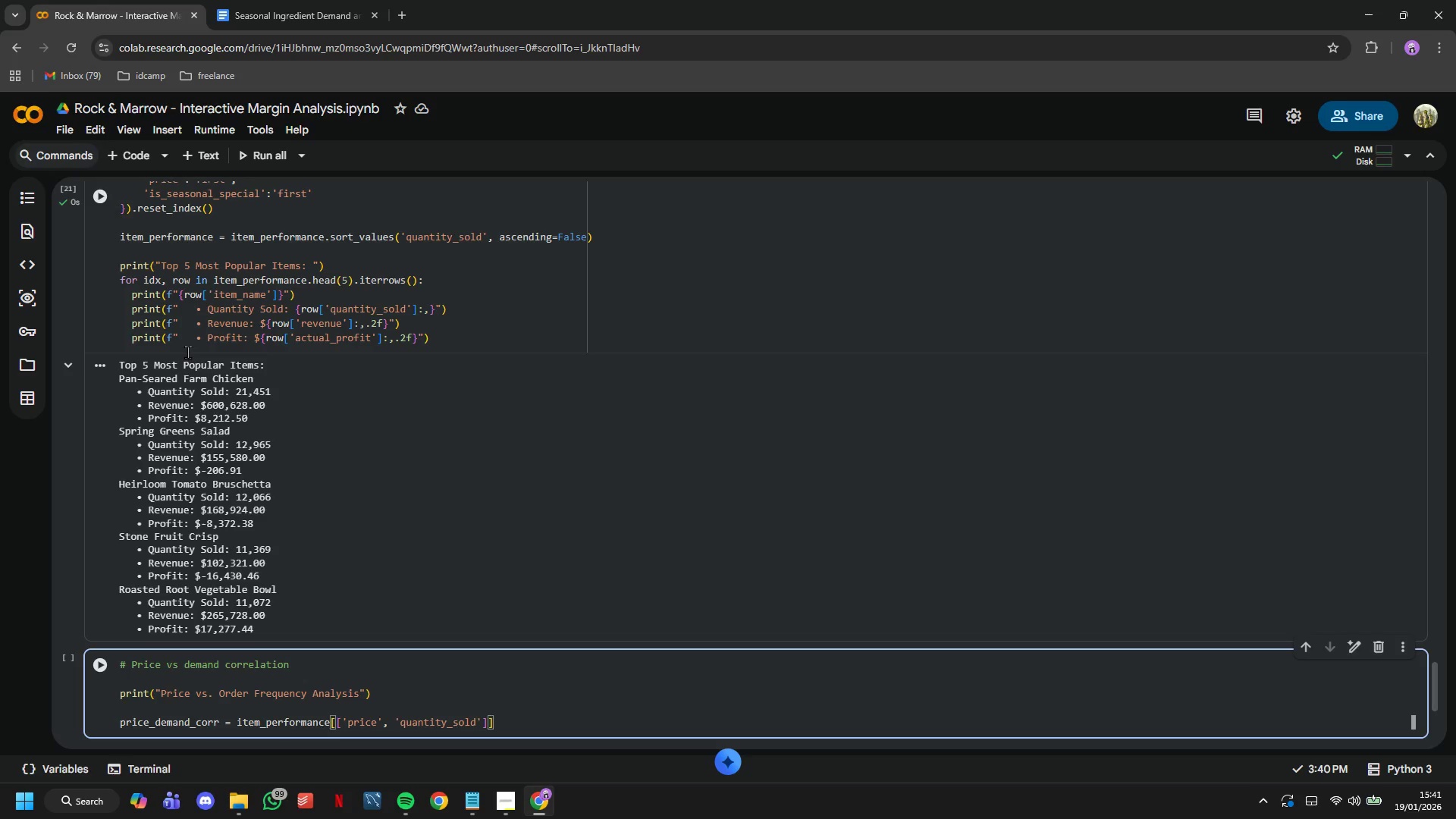 
type(.corr()
 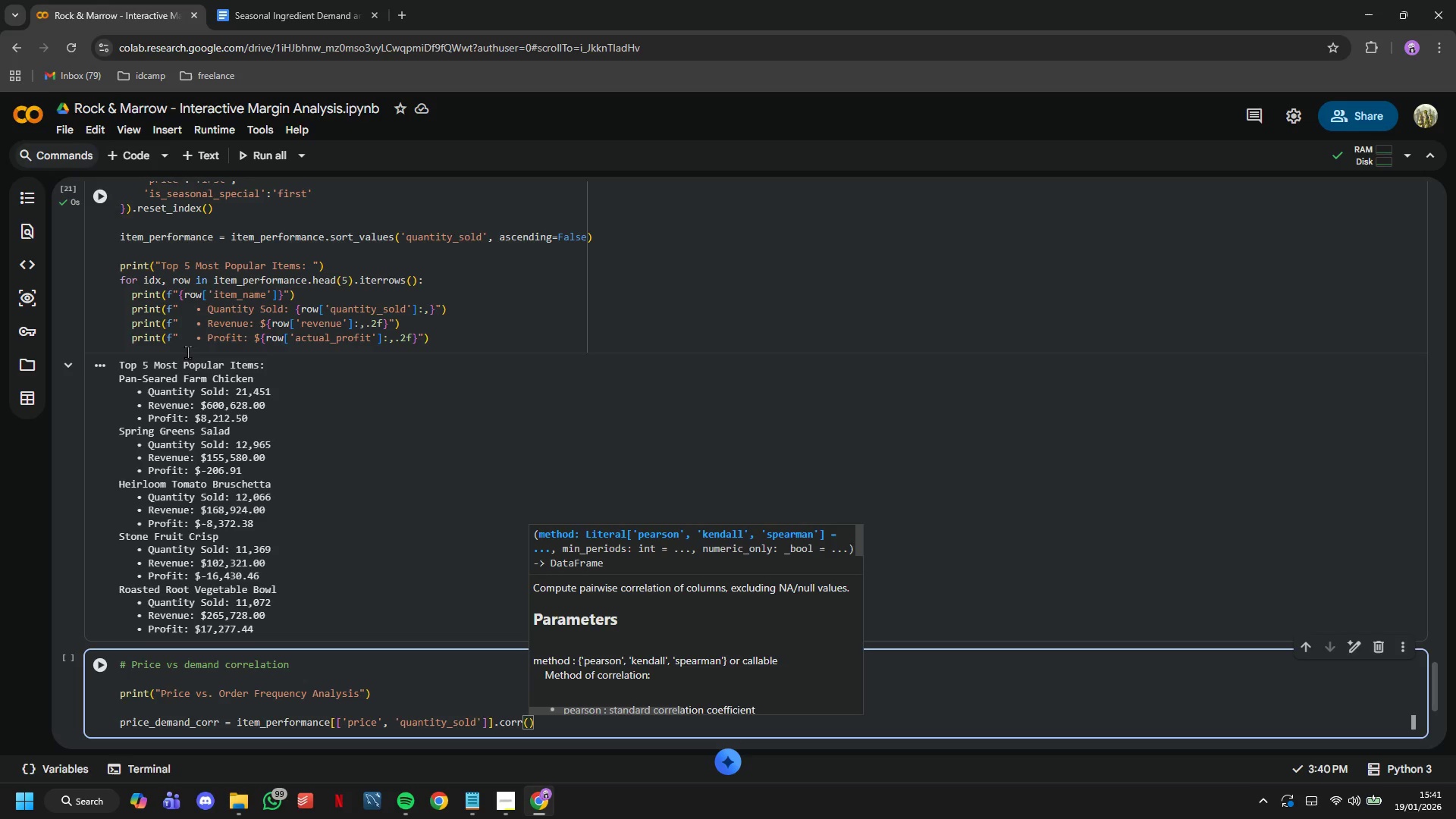 
key(ArrowRight)
 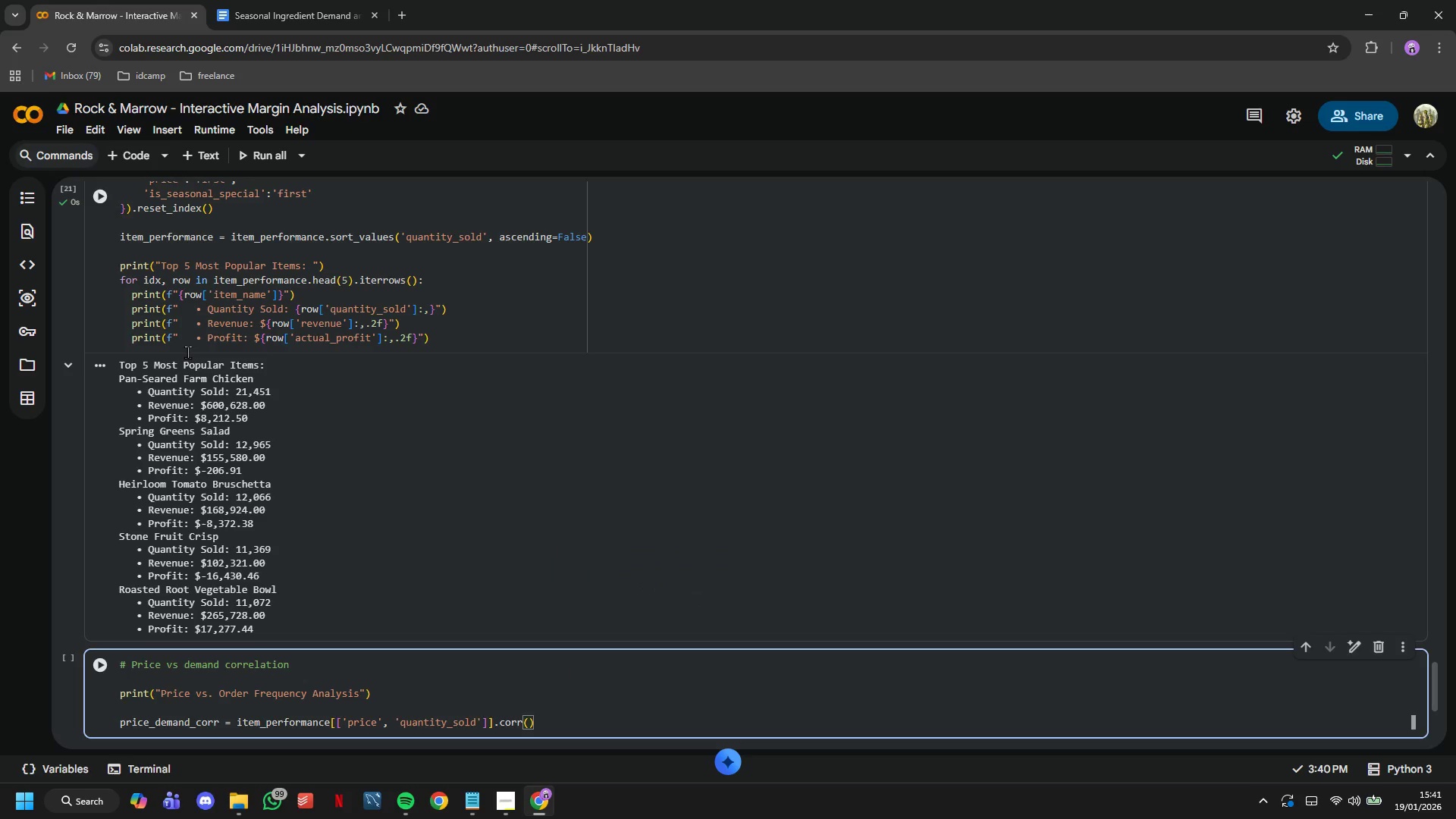 
type(.iloc0)
key(Backspace)
type([0,1)
 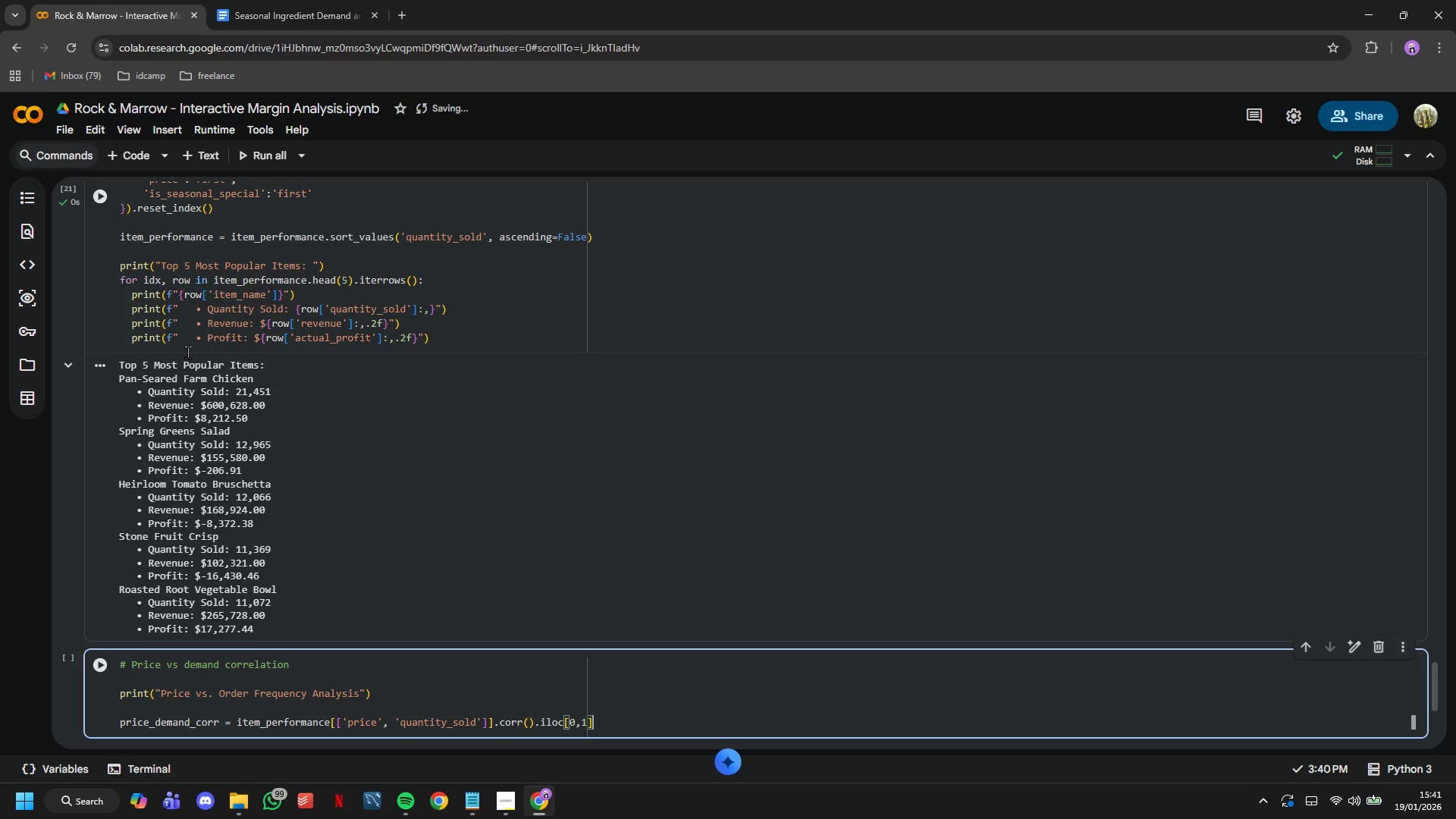 
key(ArrowRight)
 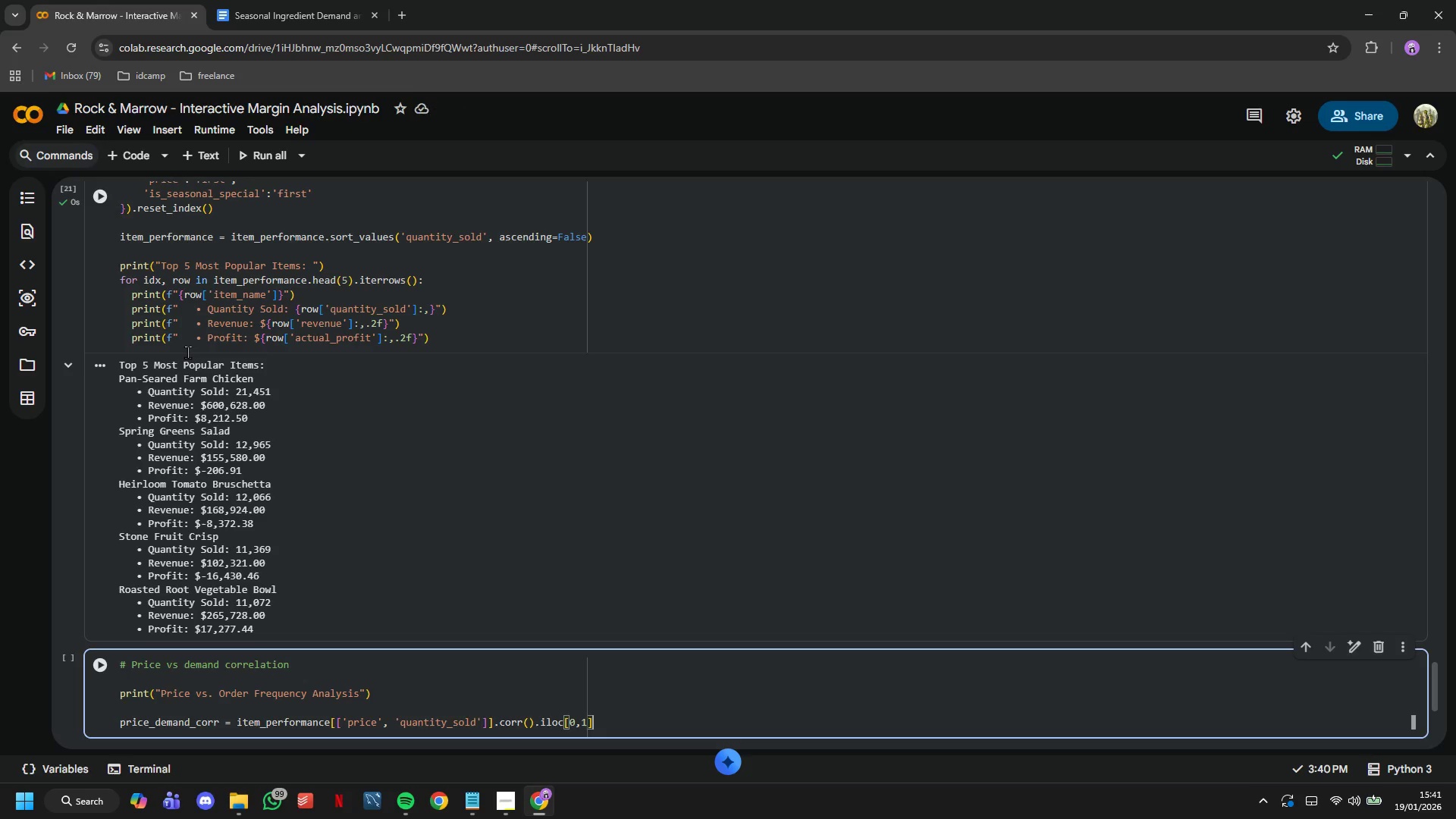 
key(ArrowRight)
 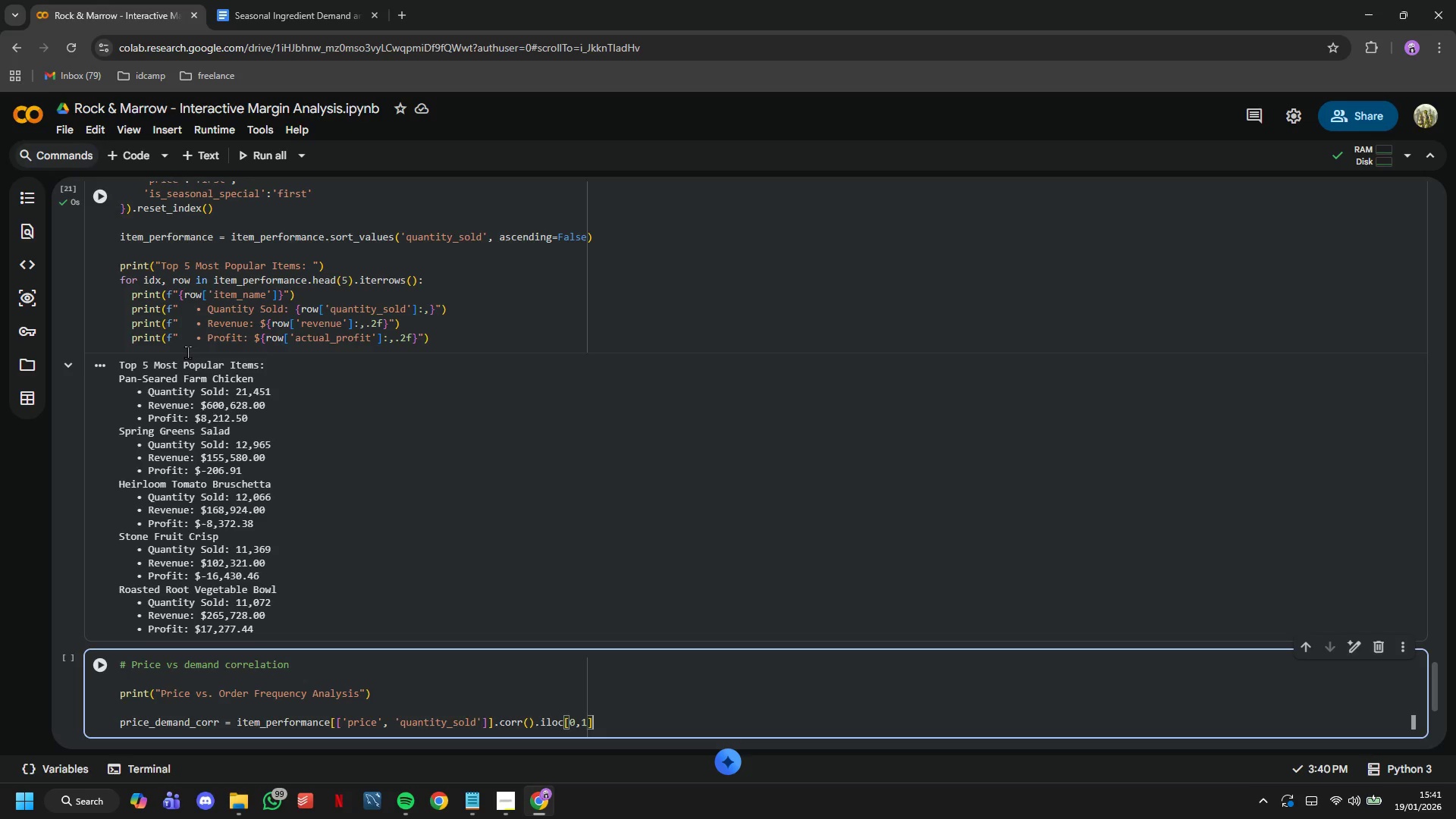 
key(Enter)
 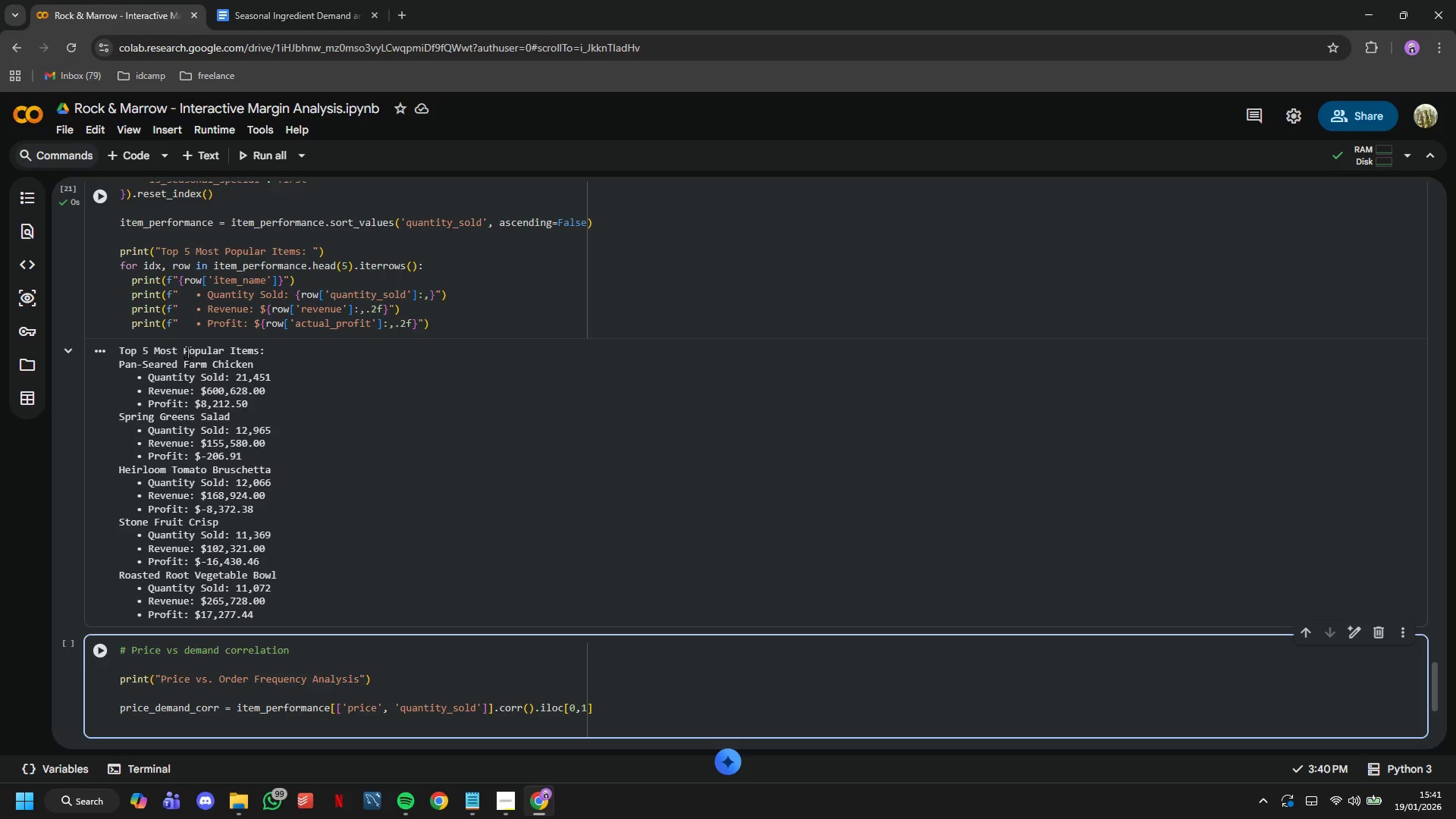 
type(print(f" Corrle)
key(Backspace)
key(Backspace)
type(elation coefficient: )
key(Tab)
 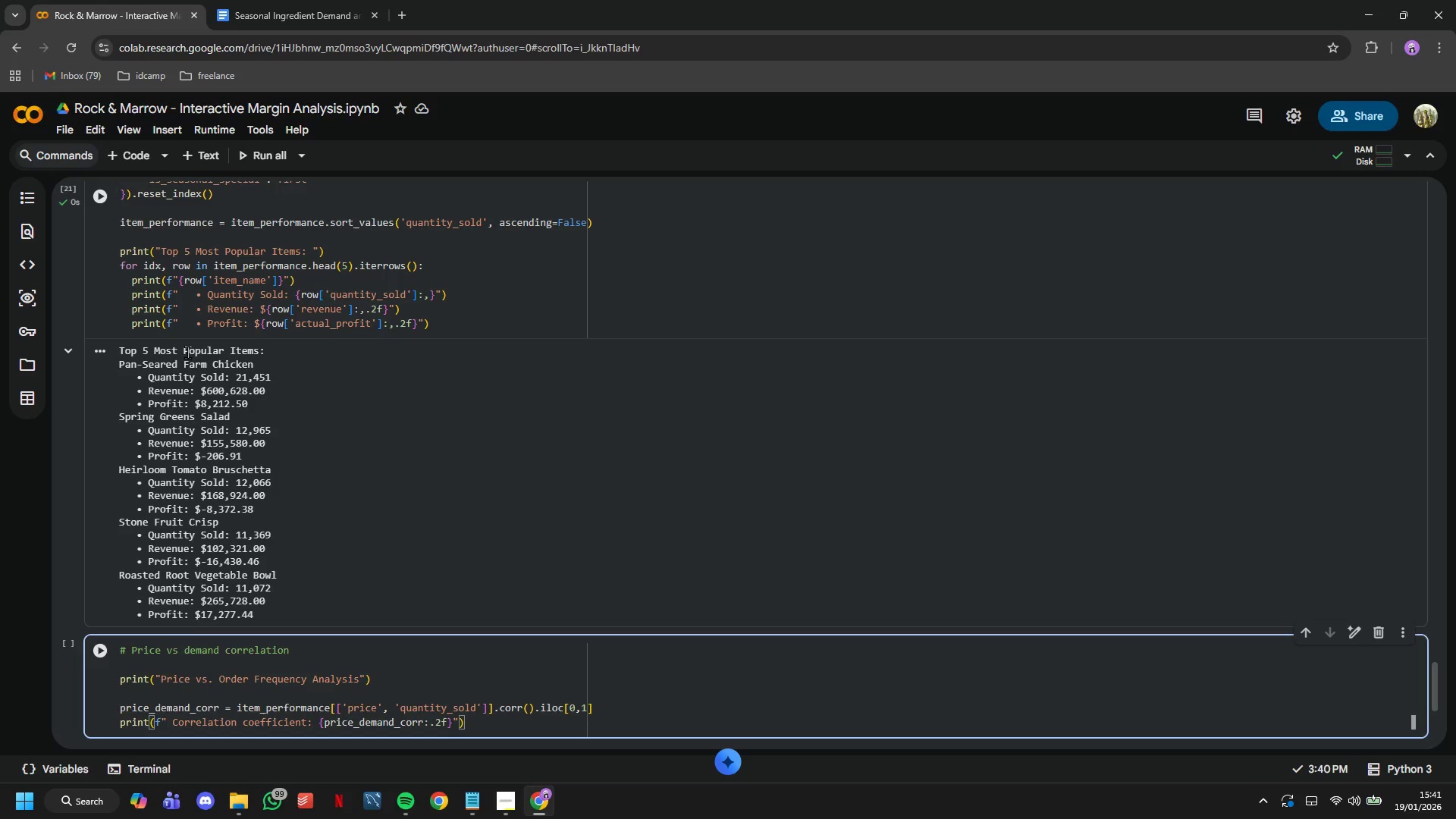 
key(ArrowLeft)
 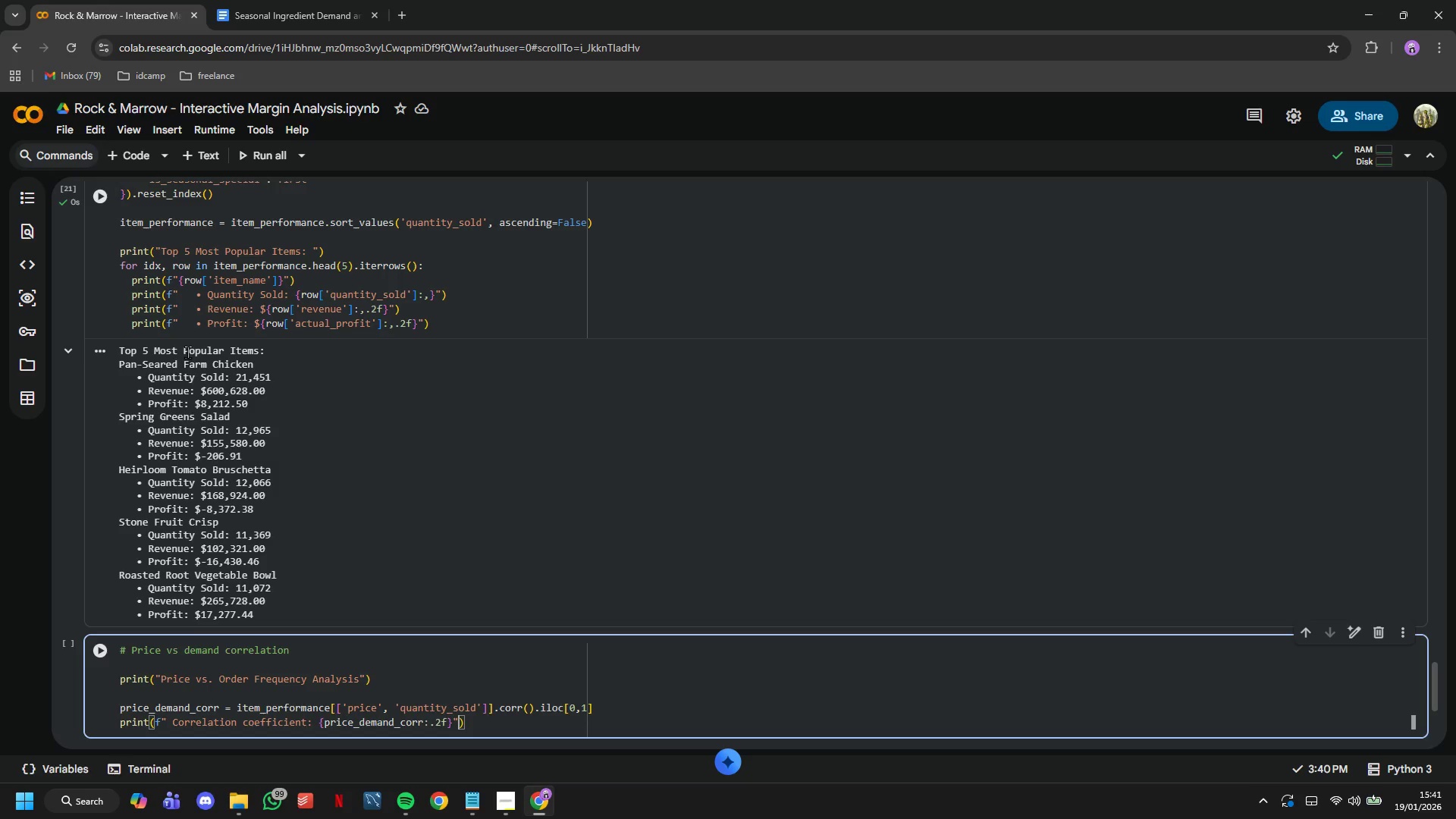 
key(ArrowLeft)
 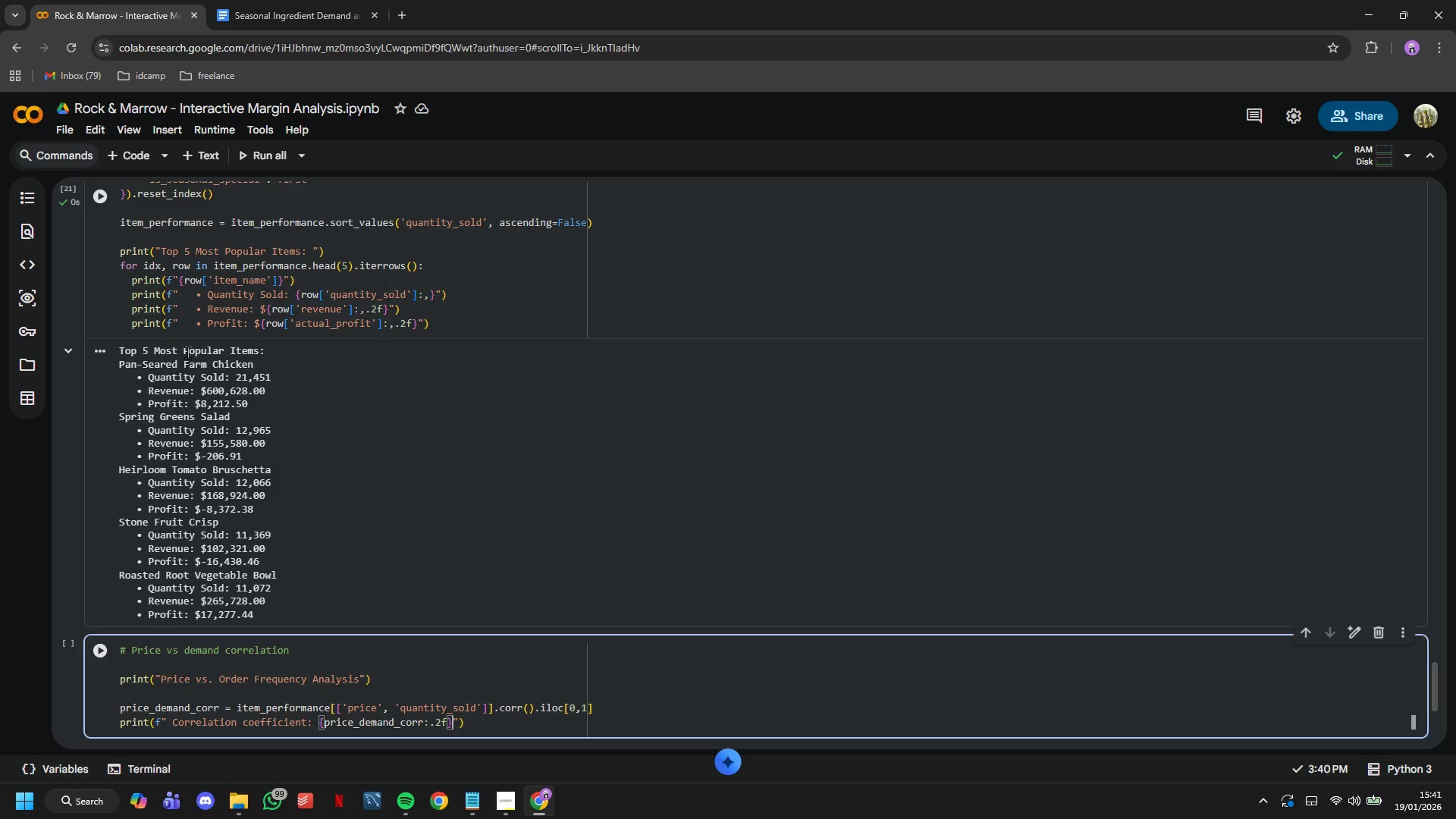 
key(ArrowLeft)
 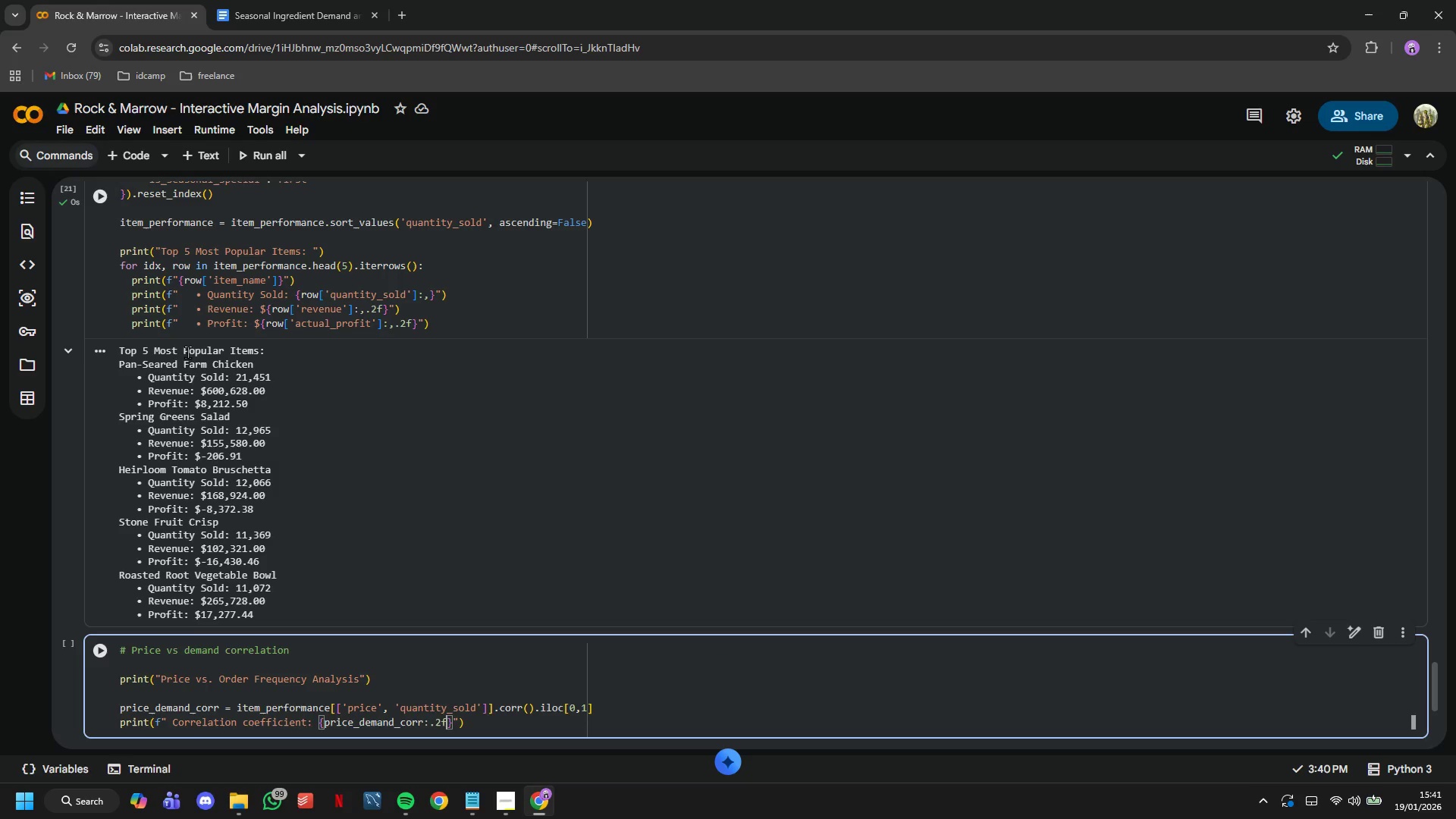 
key(ArrowLeft)
 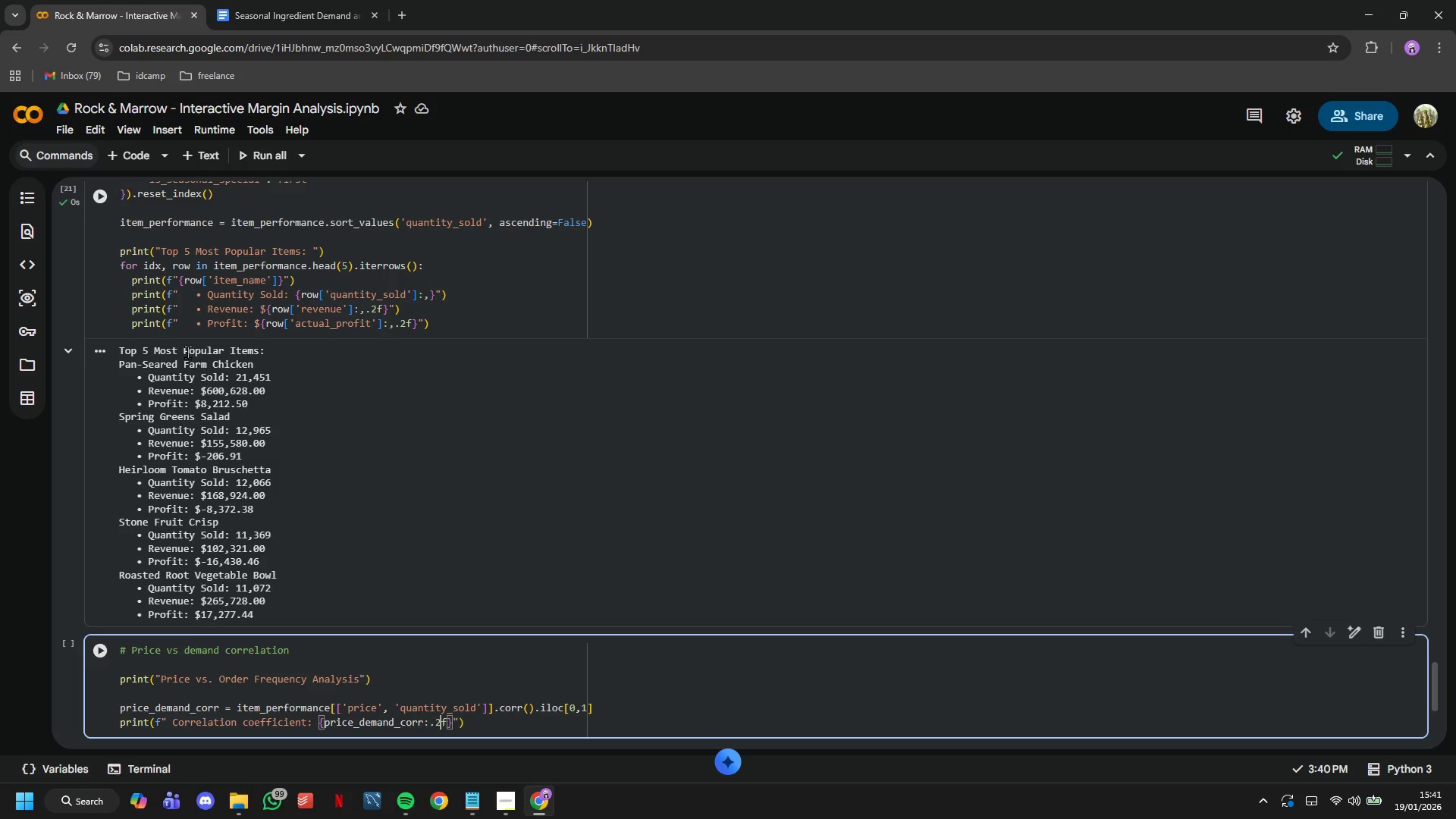 
key(Backspace)
 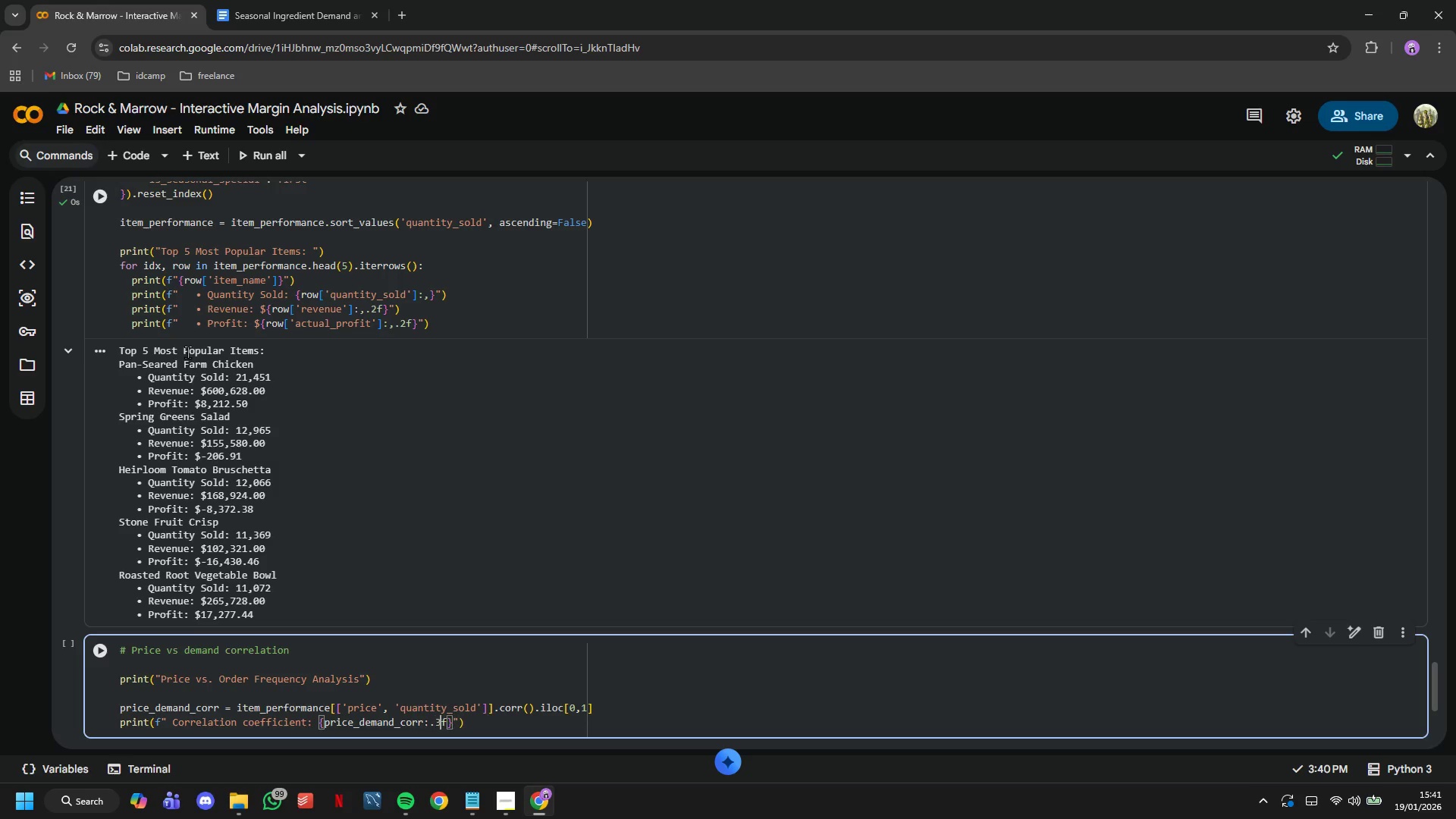 
key(3)
 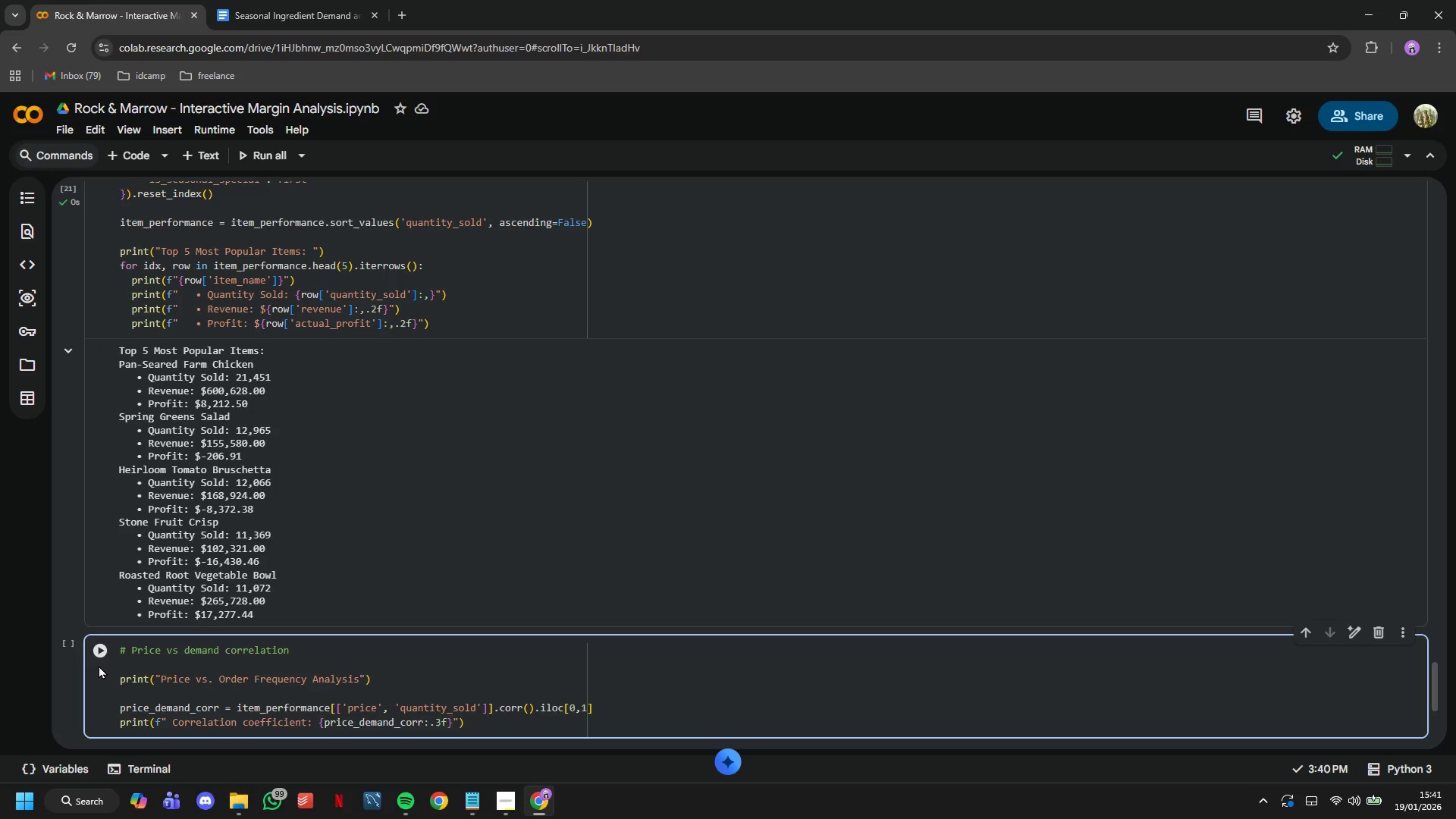 
double_click([99, 656])
 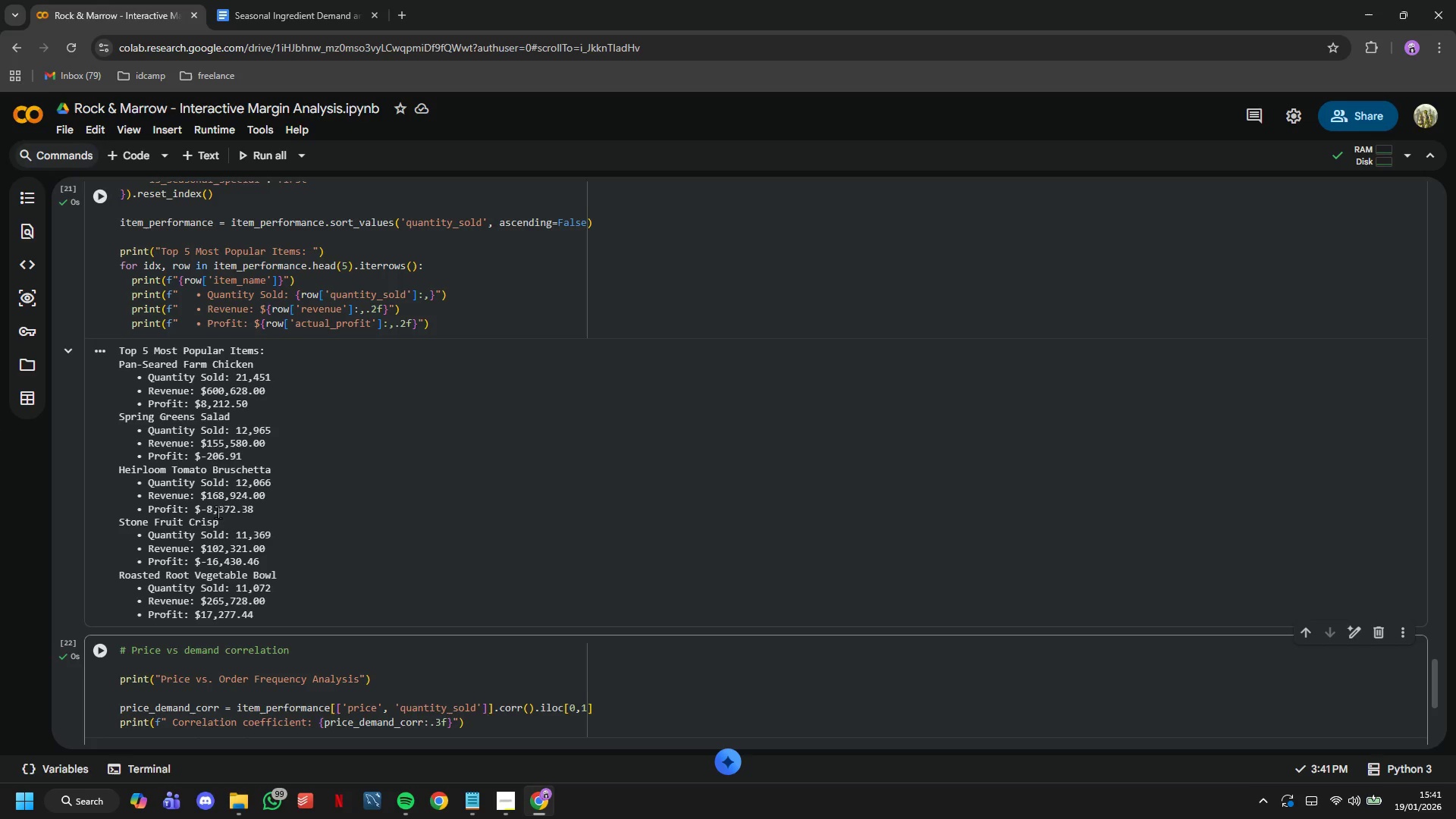 
scroll: coordinate [218, 512], scroll_direction: down, amount: 3.0
 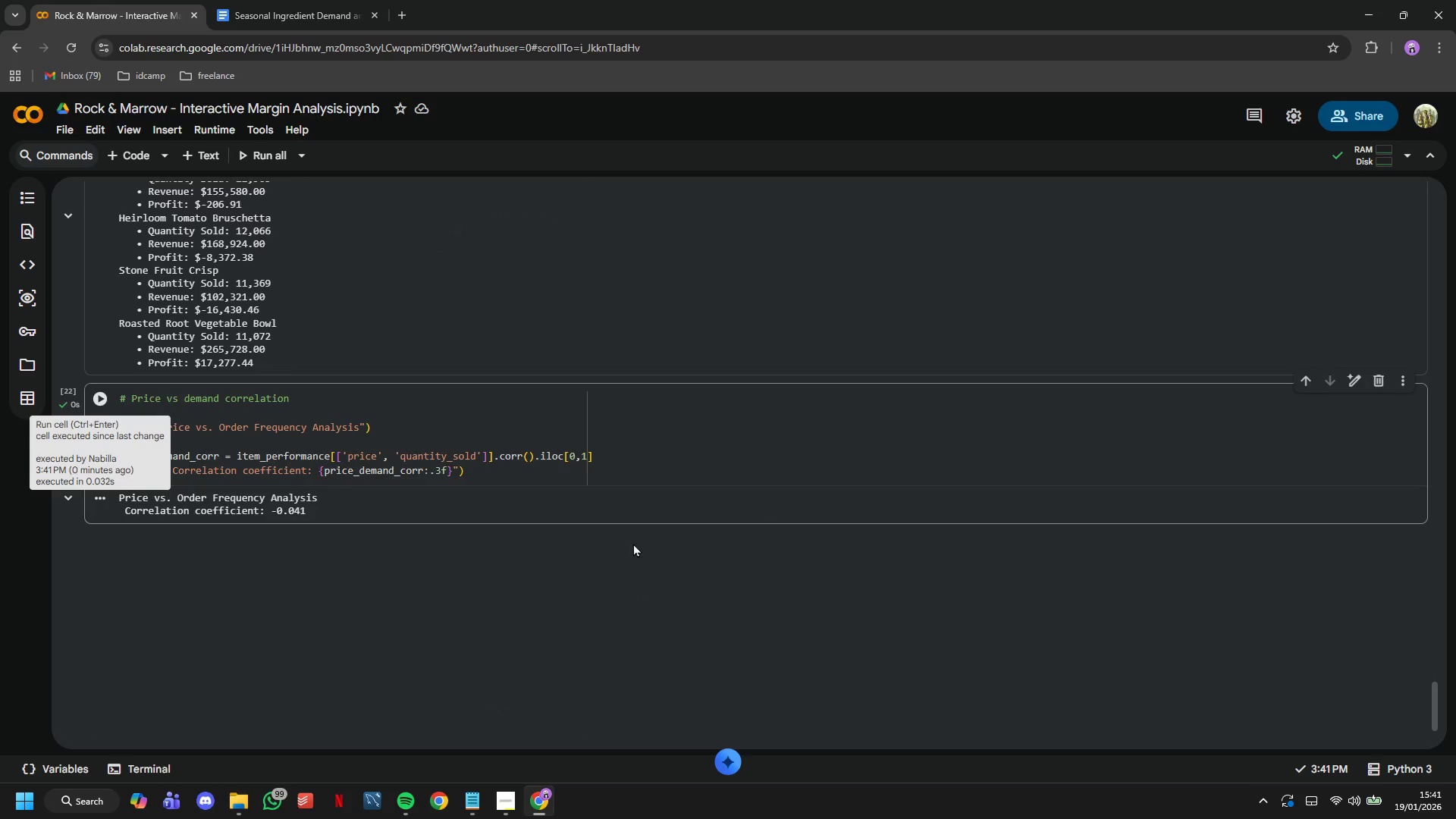 
left_click([573, 472])
 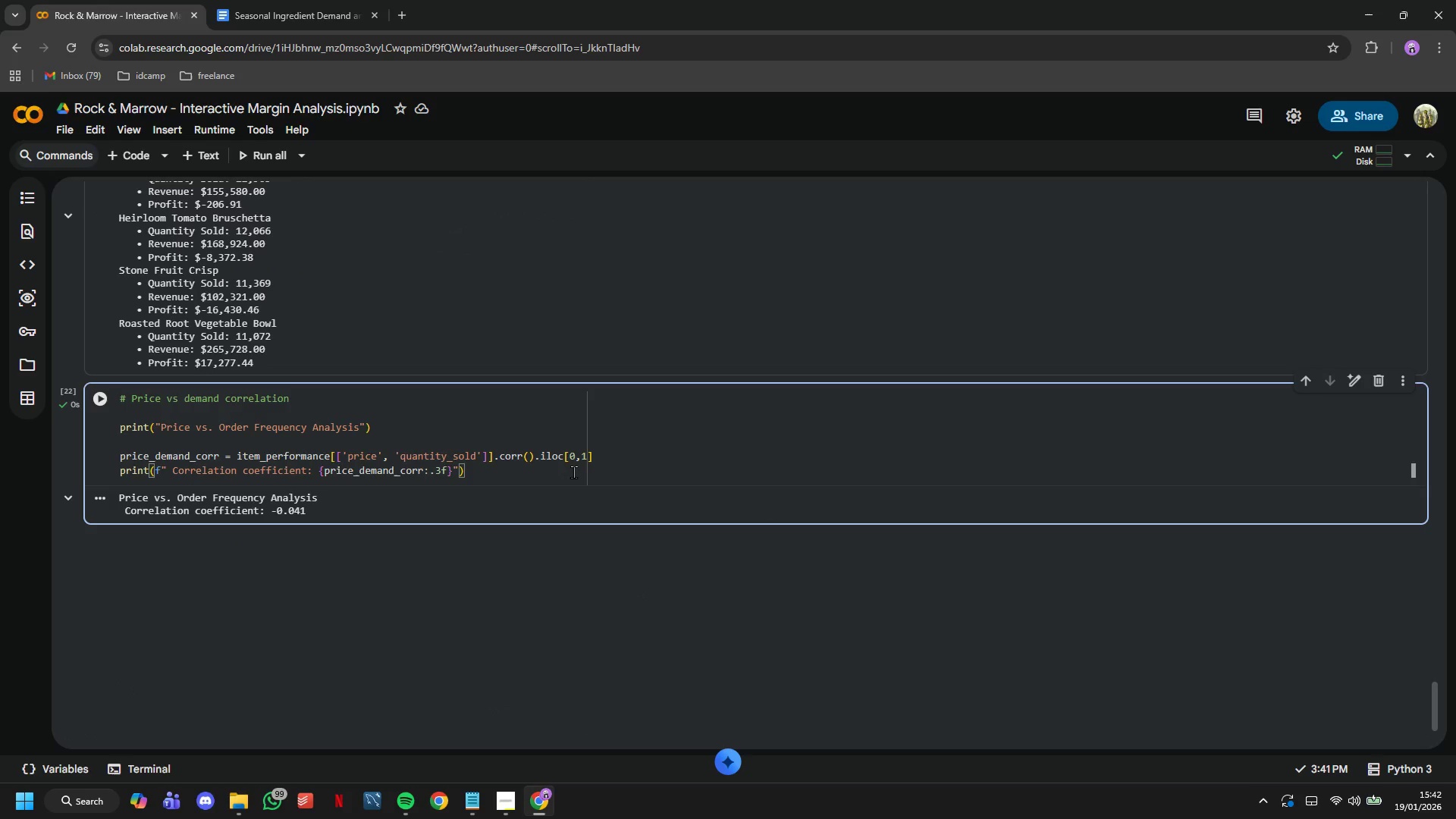 
wait(8.02)
 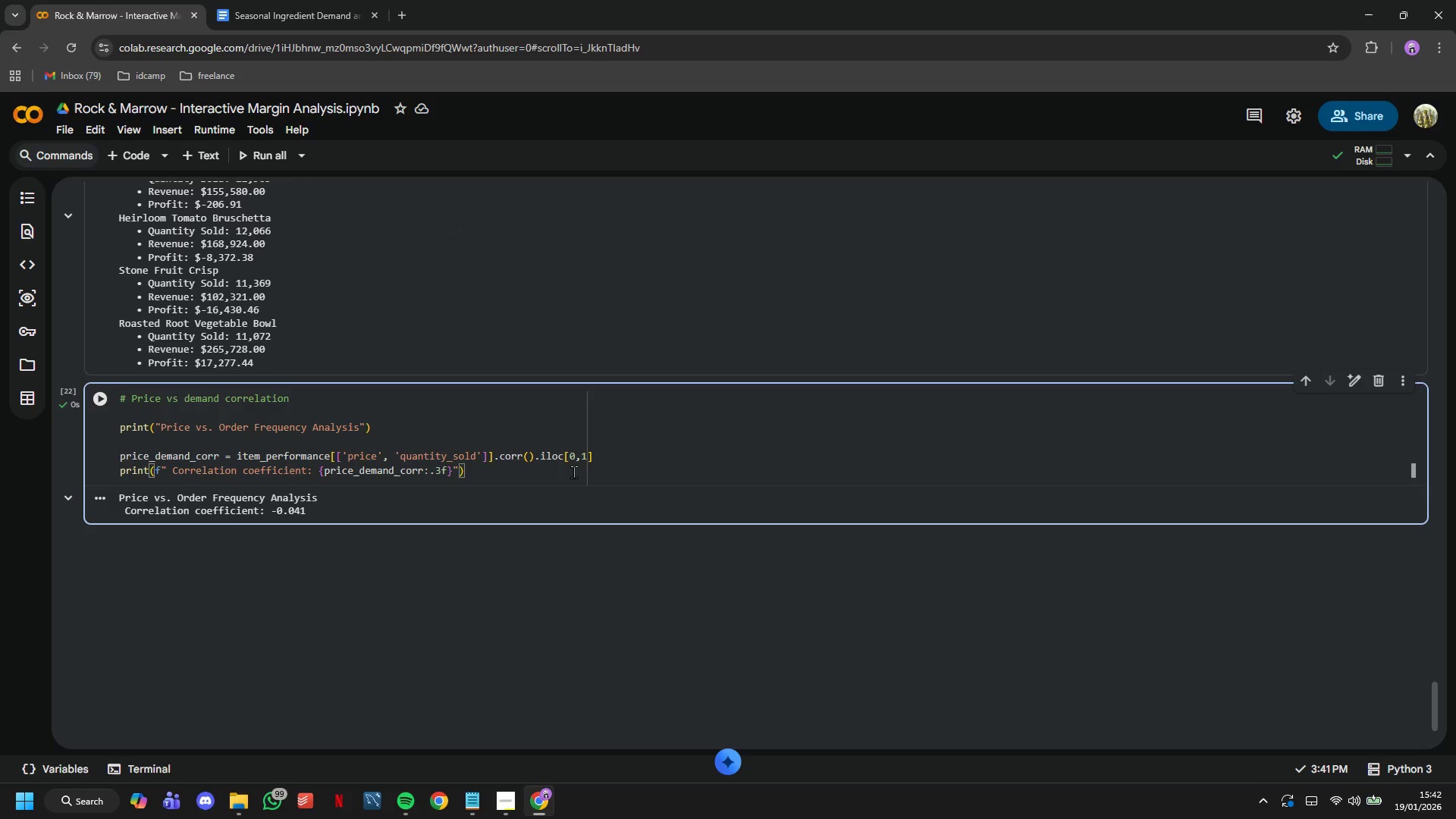 
key(Enter)
 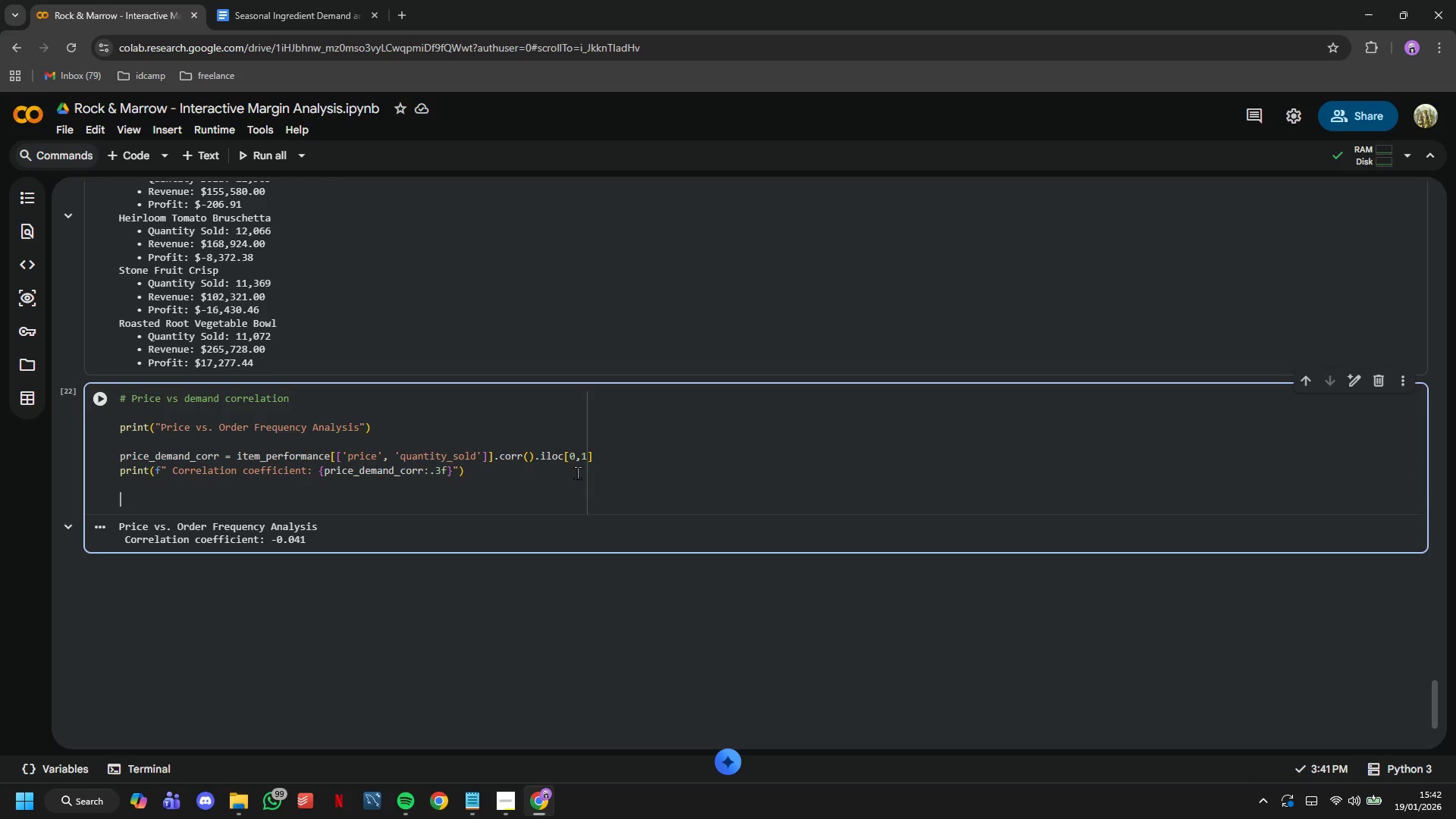 
key(Enter)
 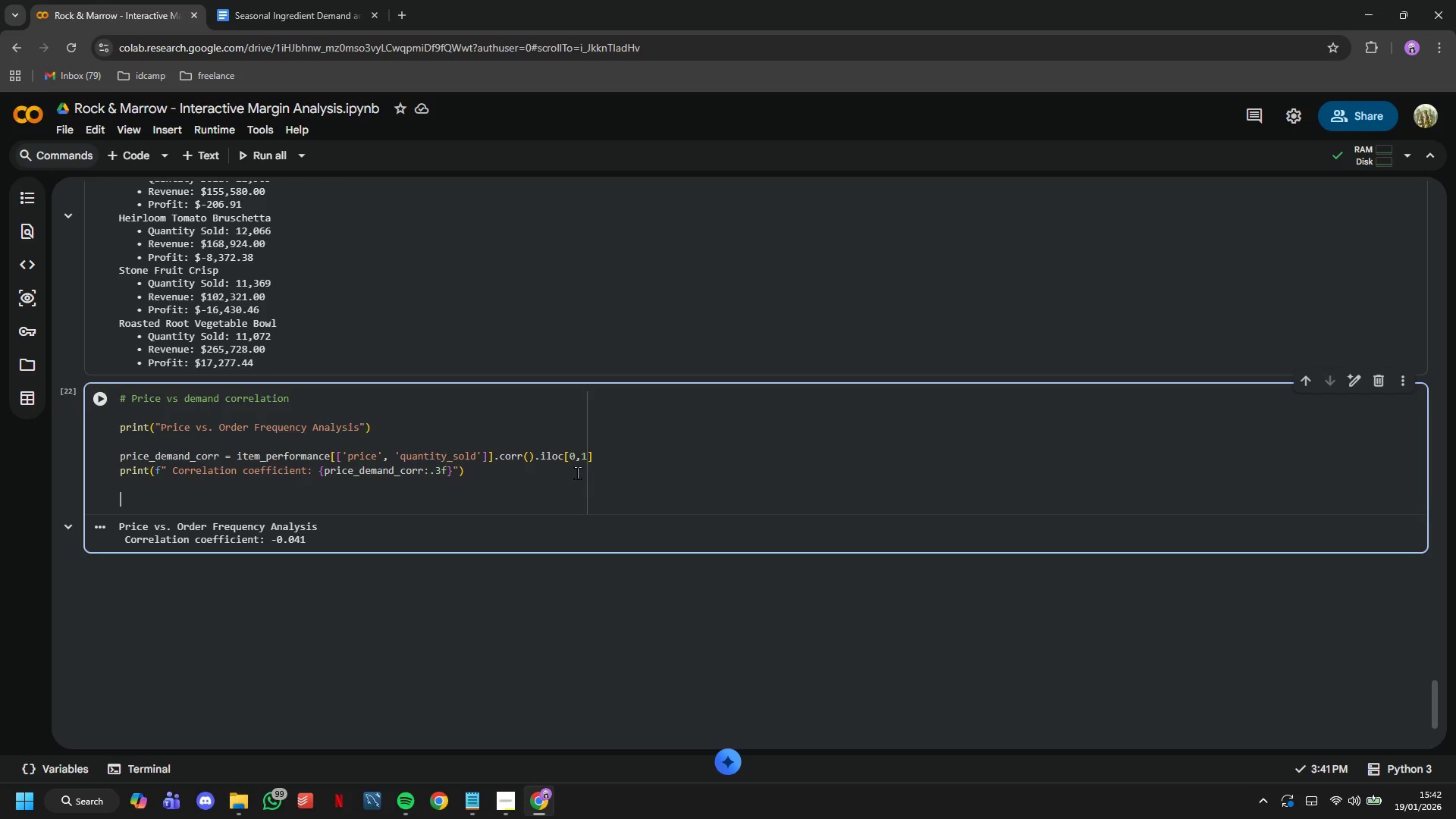 
type(if price)
key(Tab)
type( < -0.3 )
key(Backspace)
type(:)
 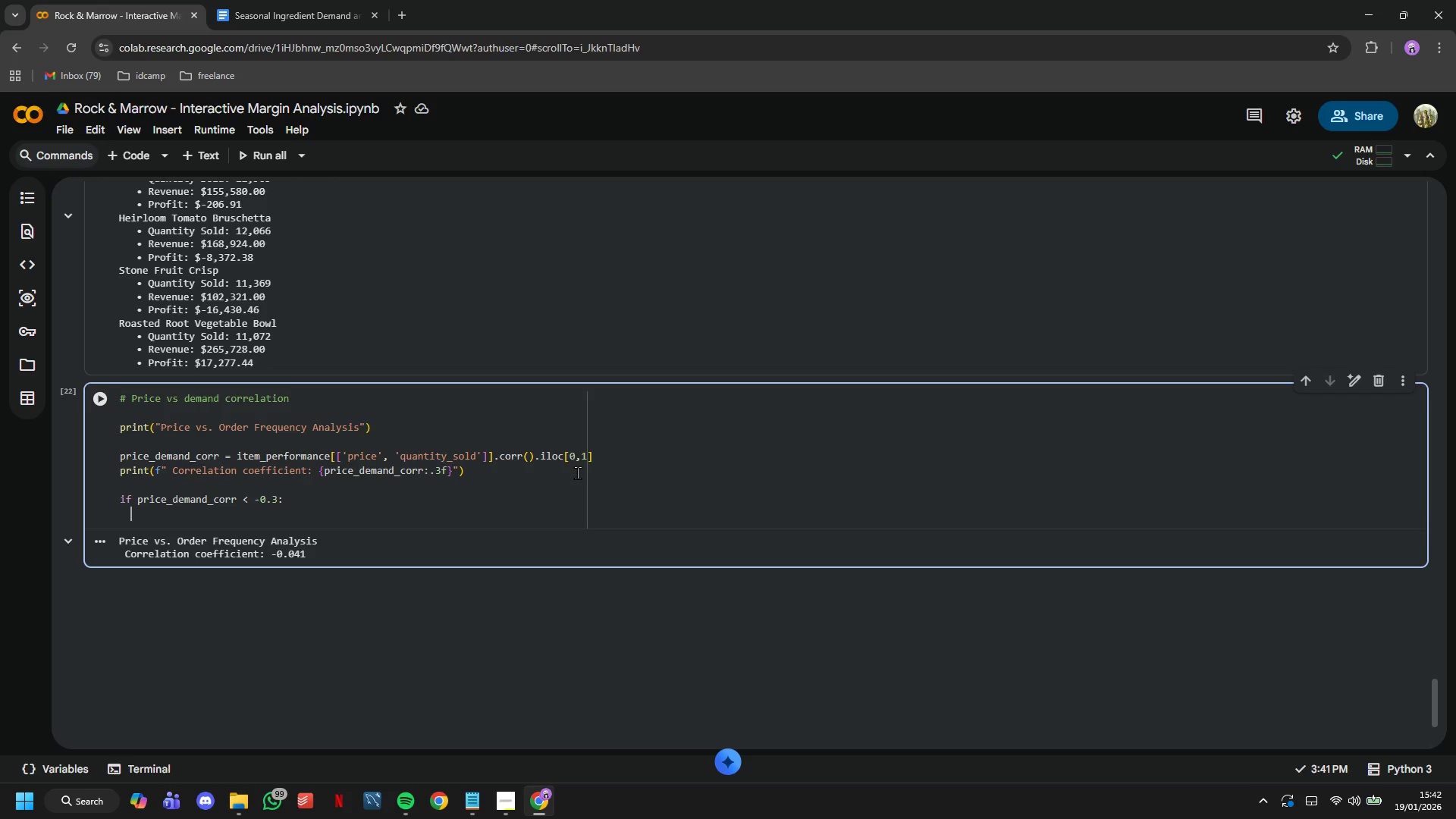 
 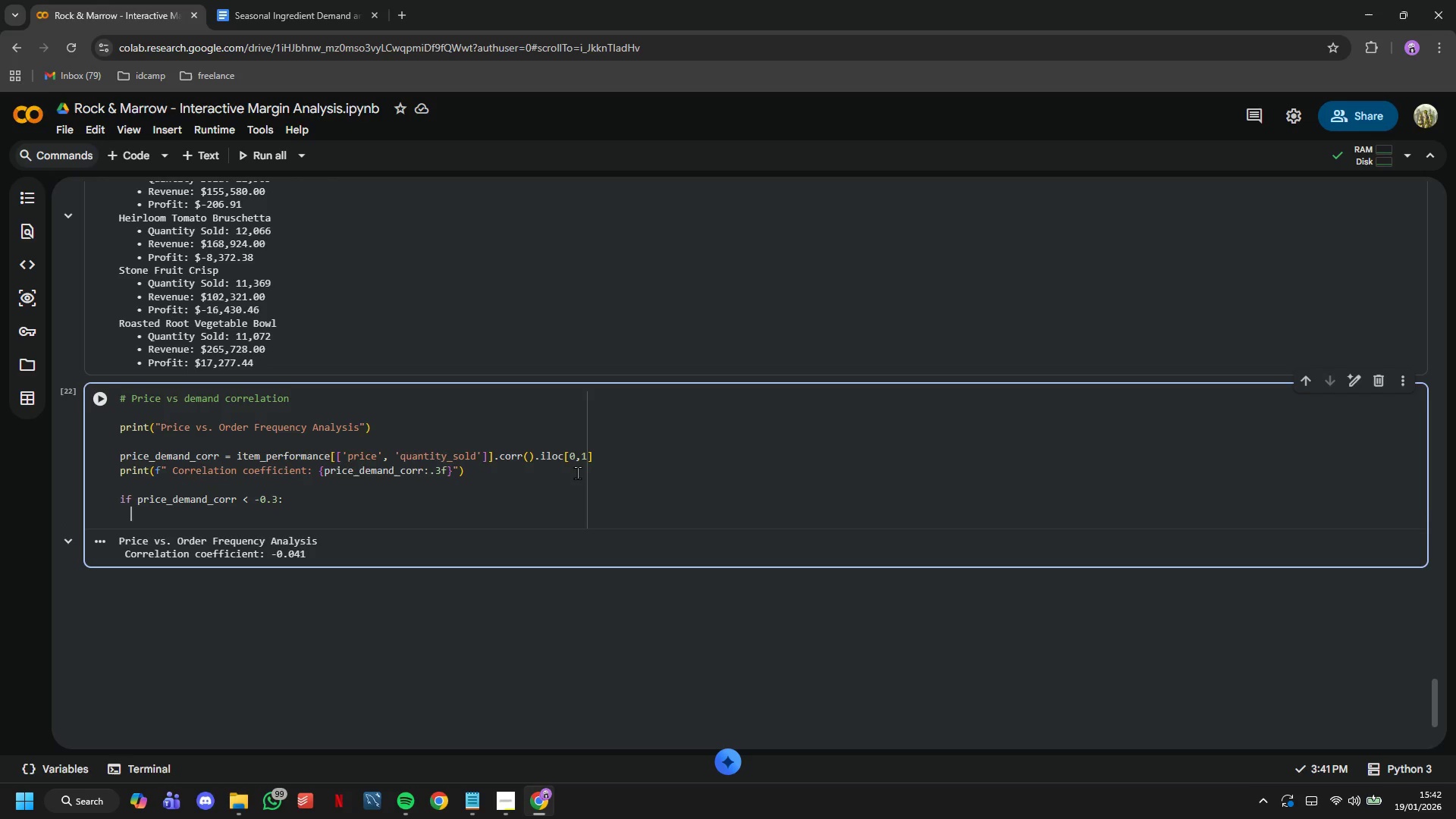 
key(Enter)
 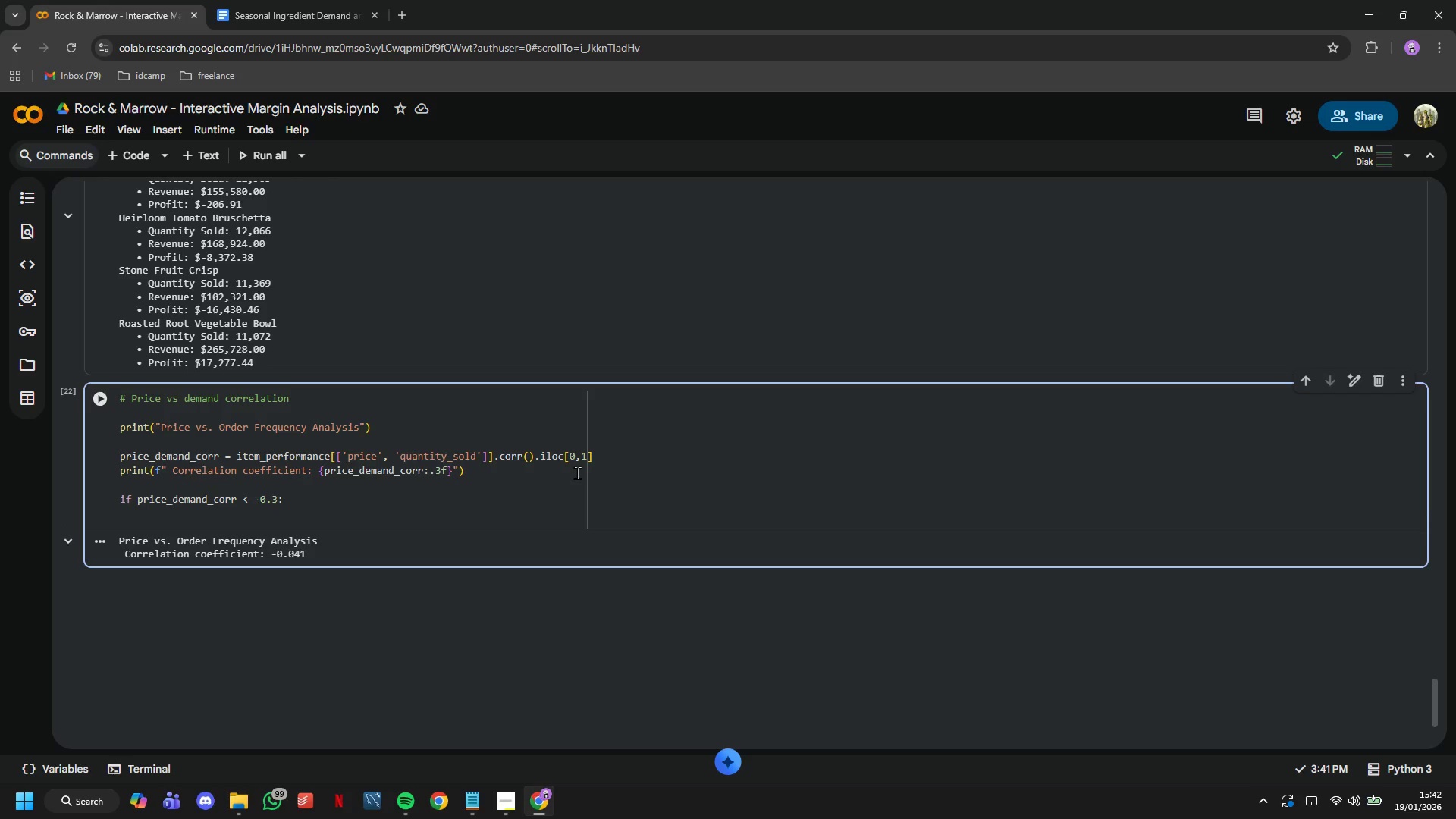 
type(interpretation = "Strong negative correlation - higher ri)
key(Backspace)
key(Backspace)
type(prices reduce demans)
key(Backspace)
type(d)
 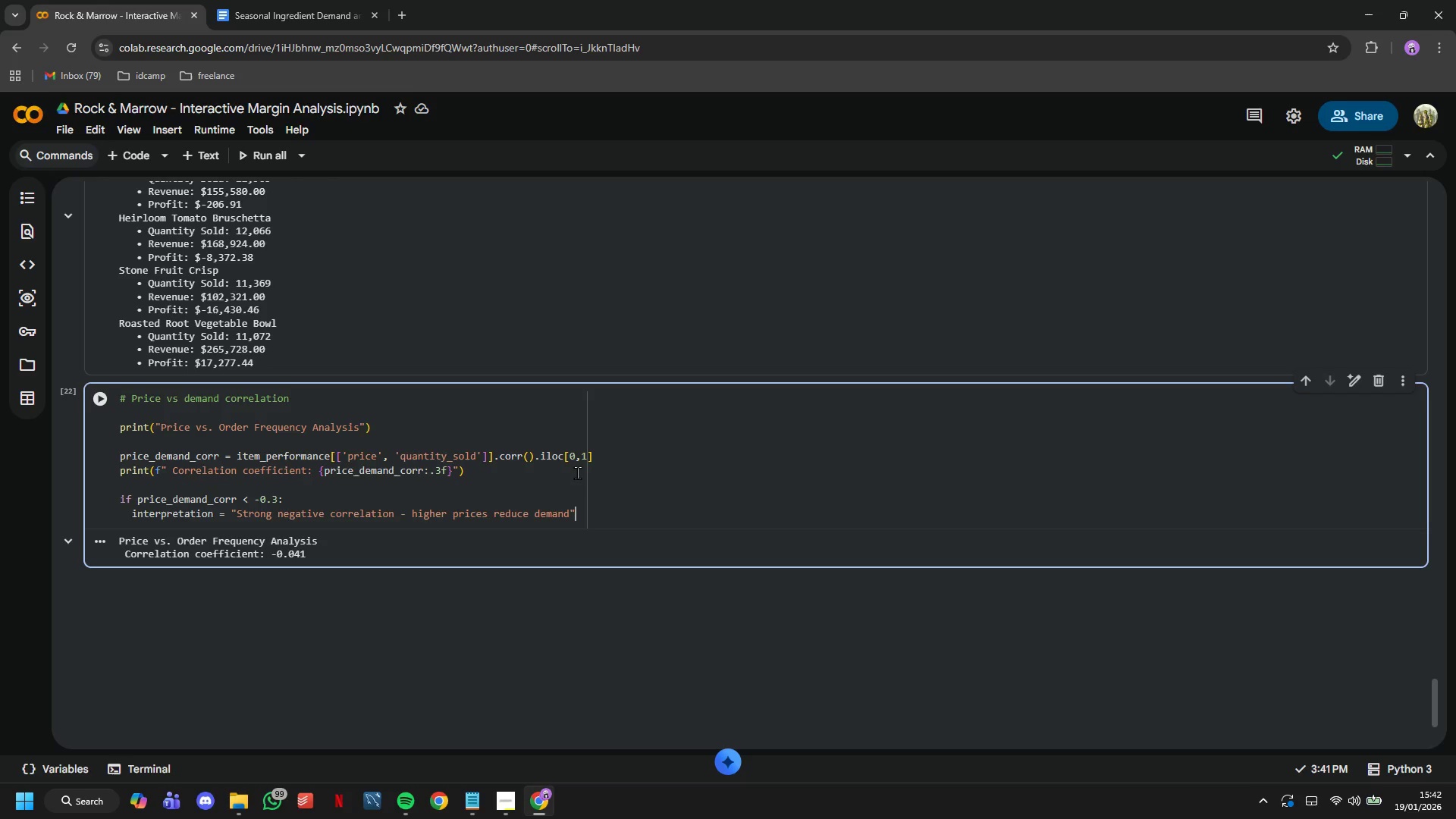 
key(ArrowRight)
 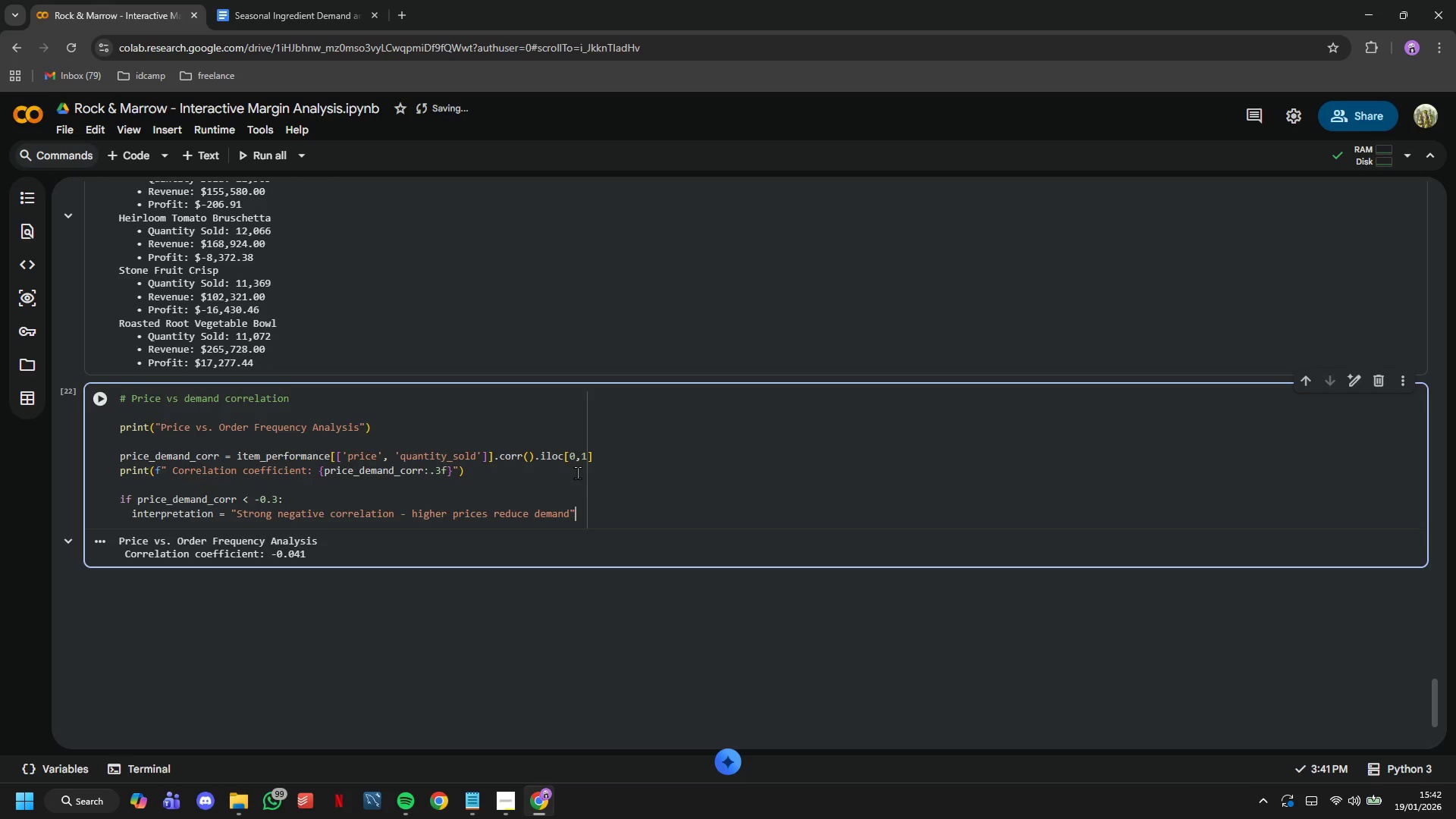 
key(Enter)
 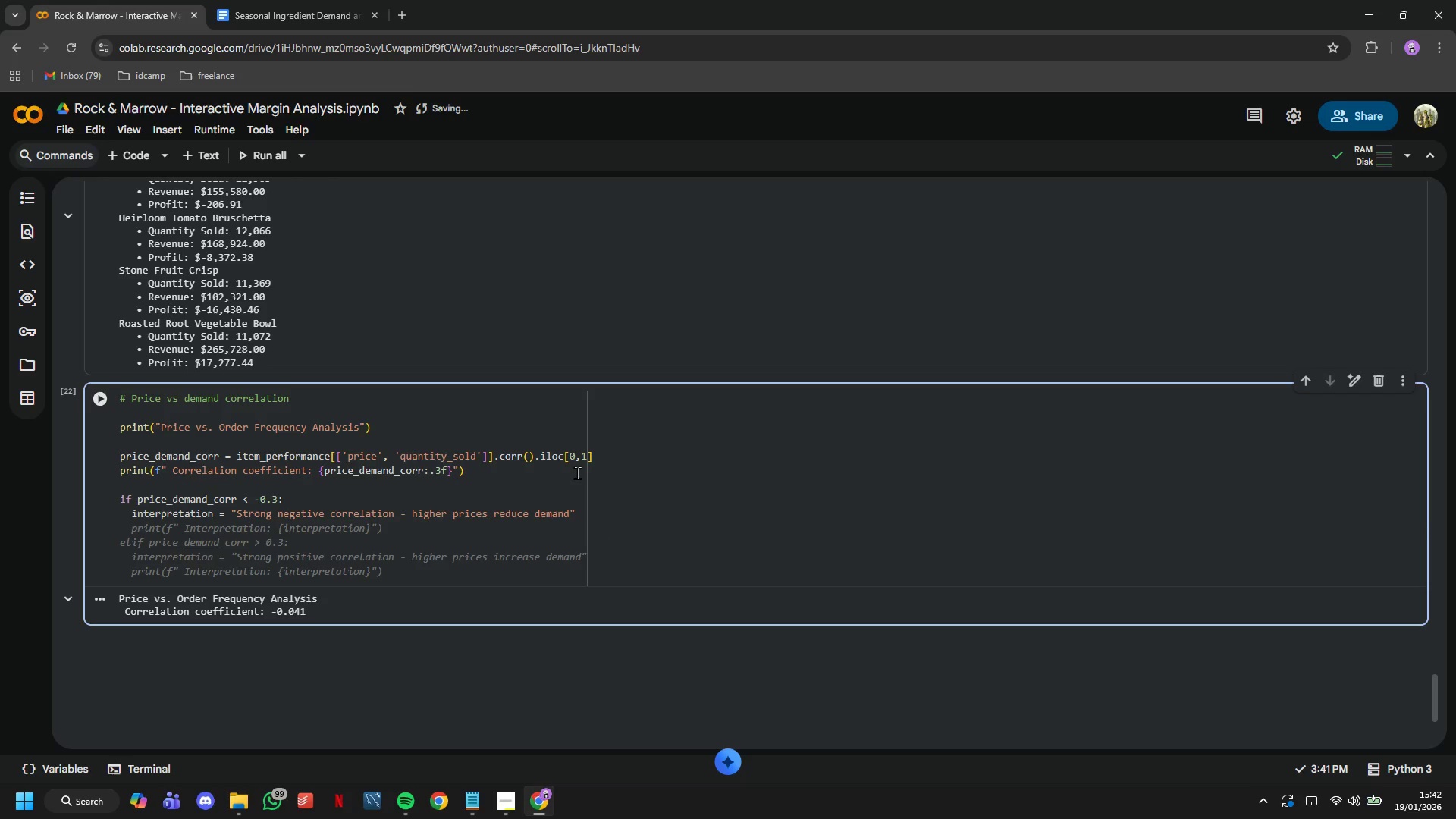 
key(Backspace)
type(elif )
key(Tab)
 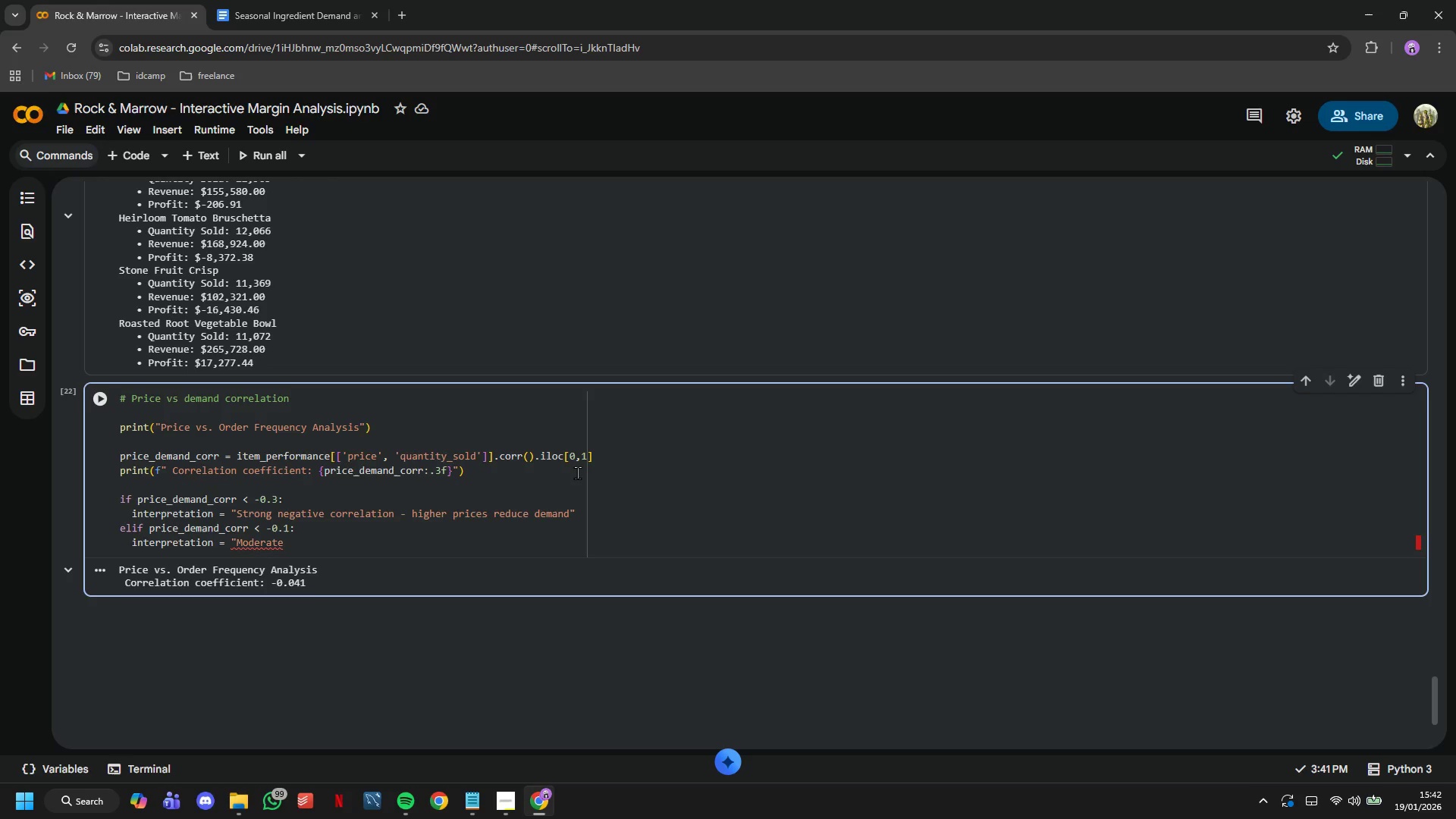 
key(ArrowUp)
 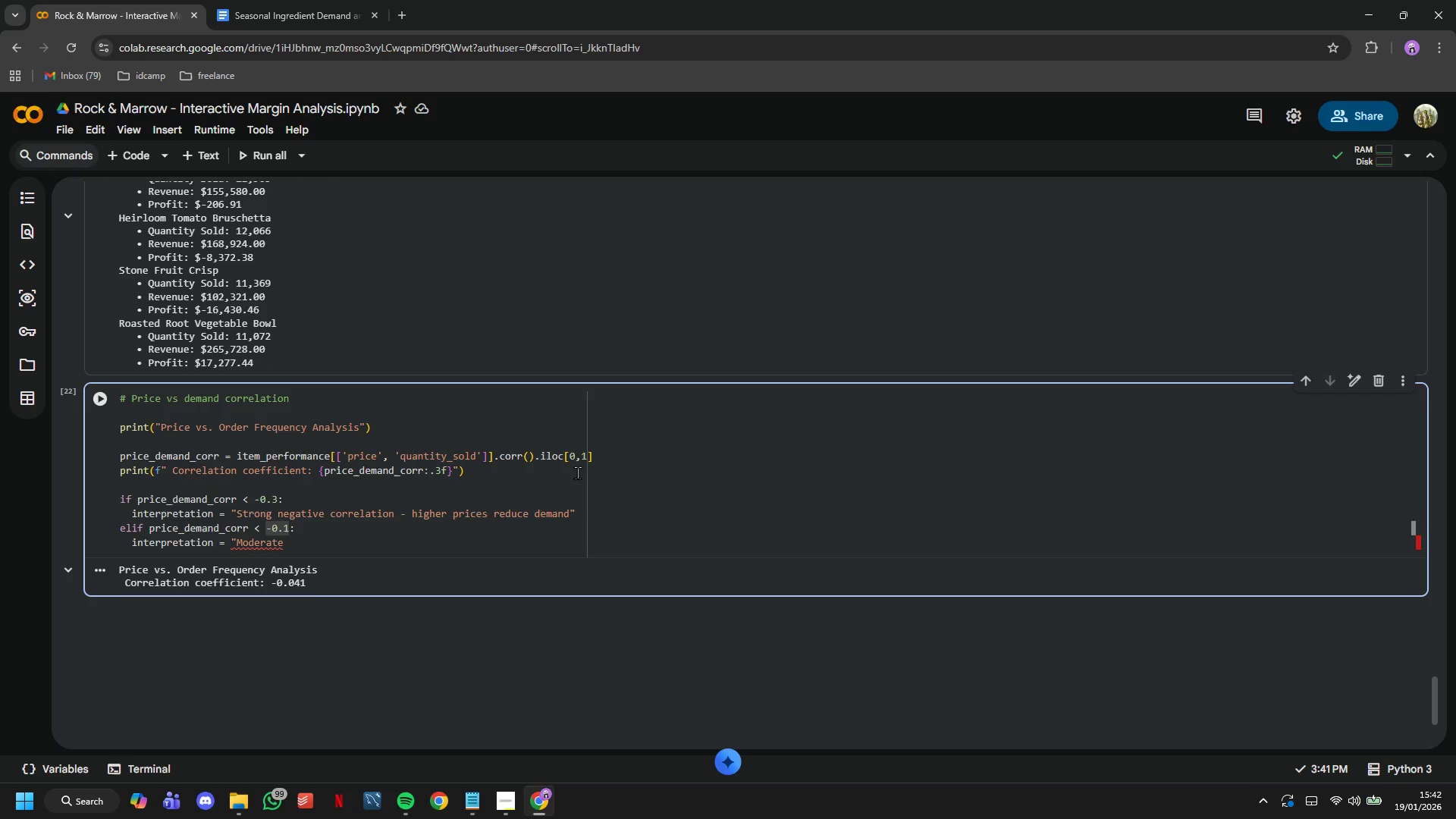 
key(ArrowRight)
 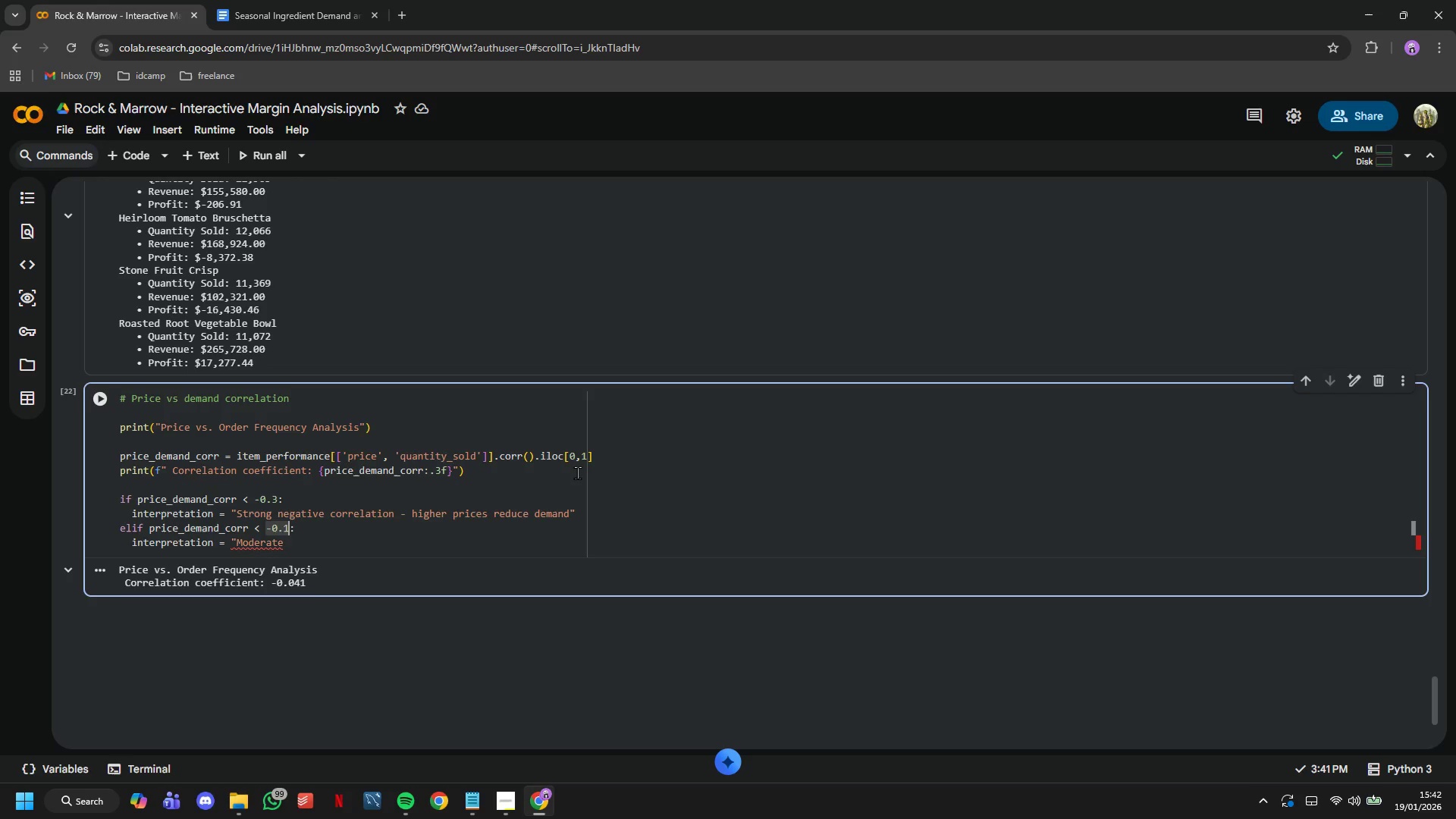 
key(Backspace)
 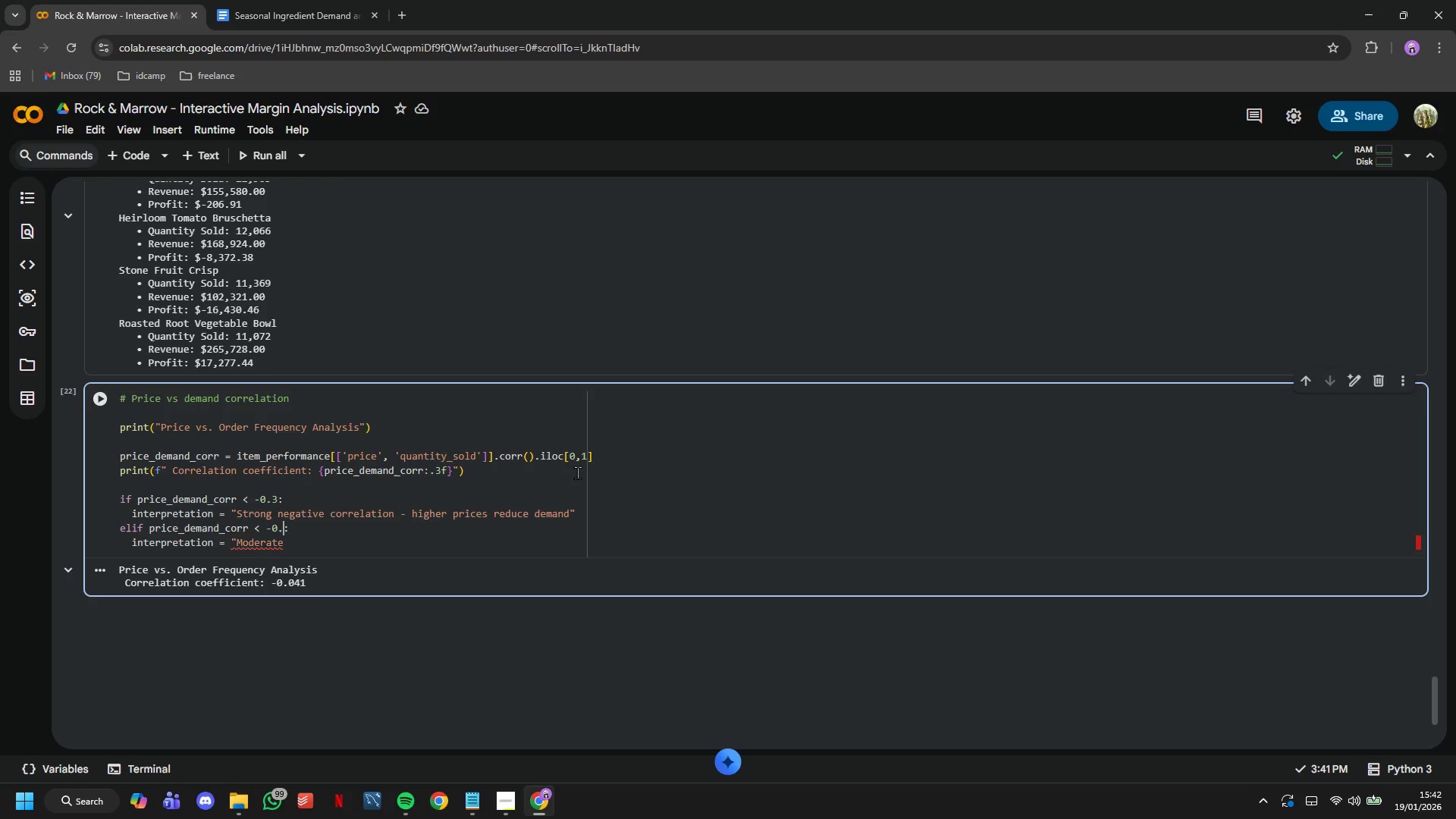 
key(Backspace)
 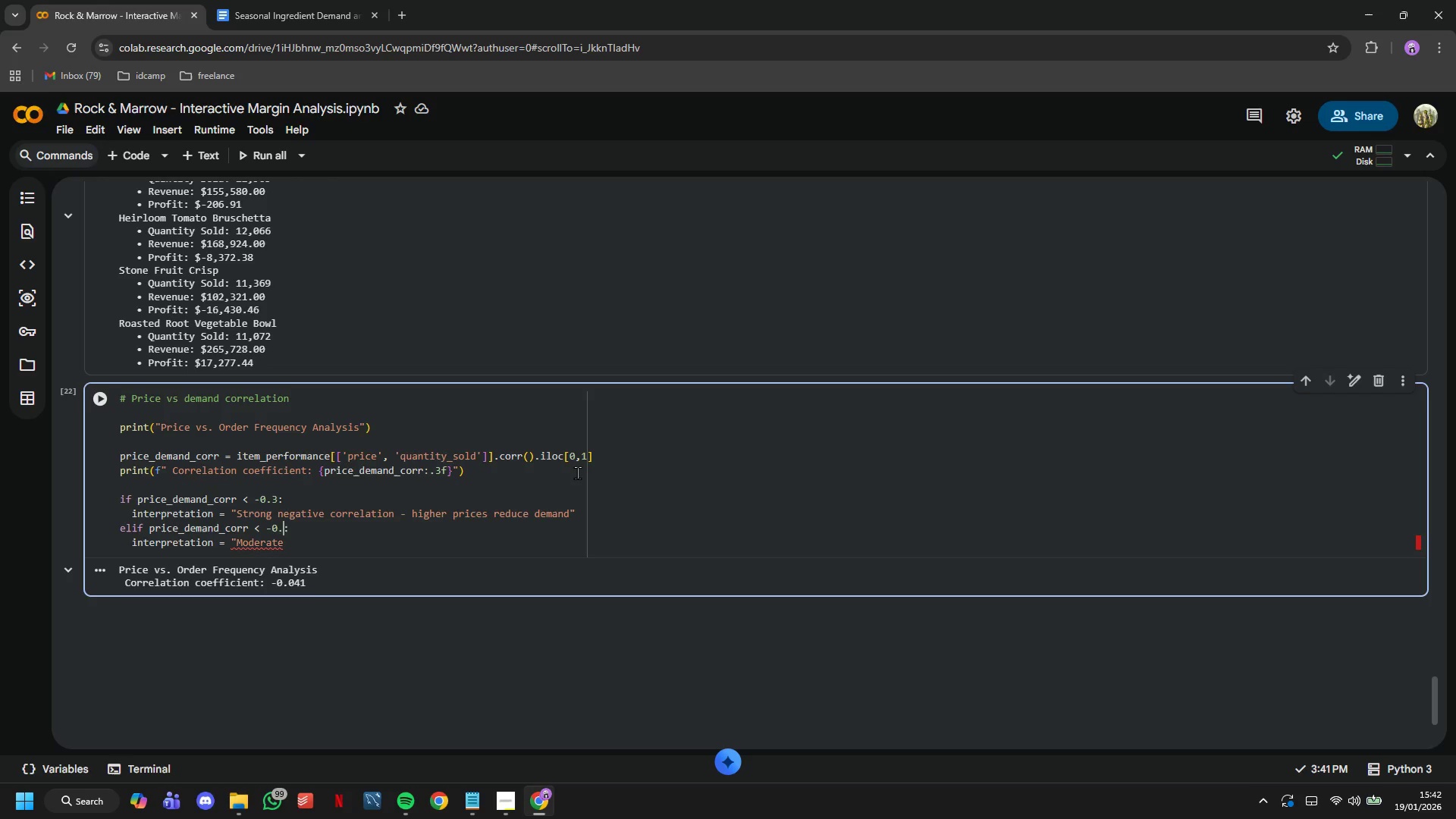 
key(Backspace)
 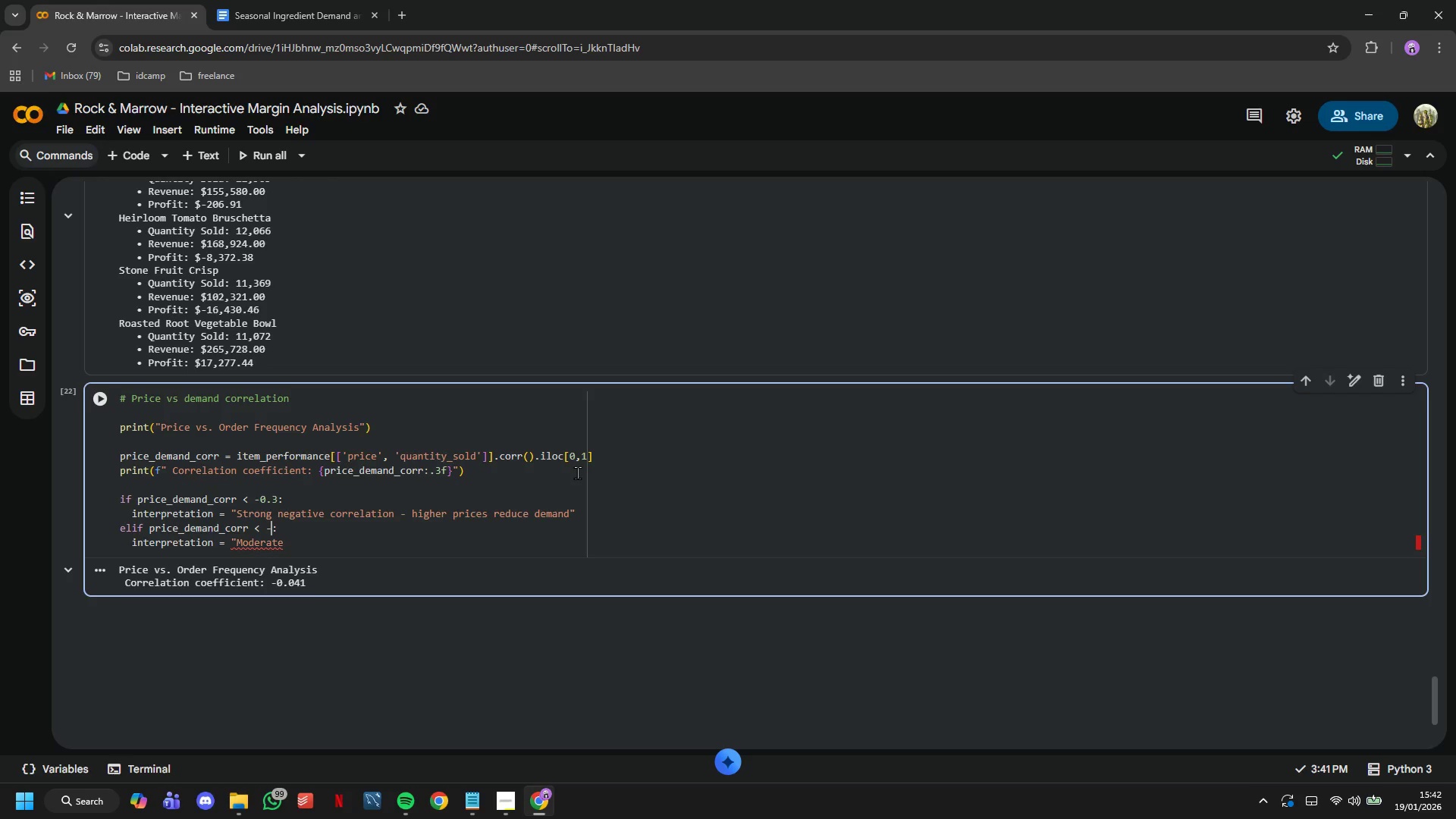 
key(0)
 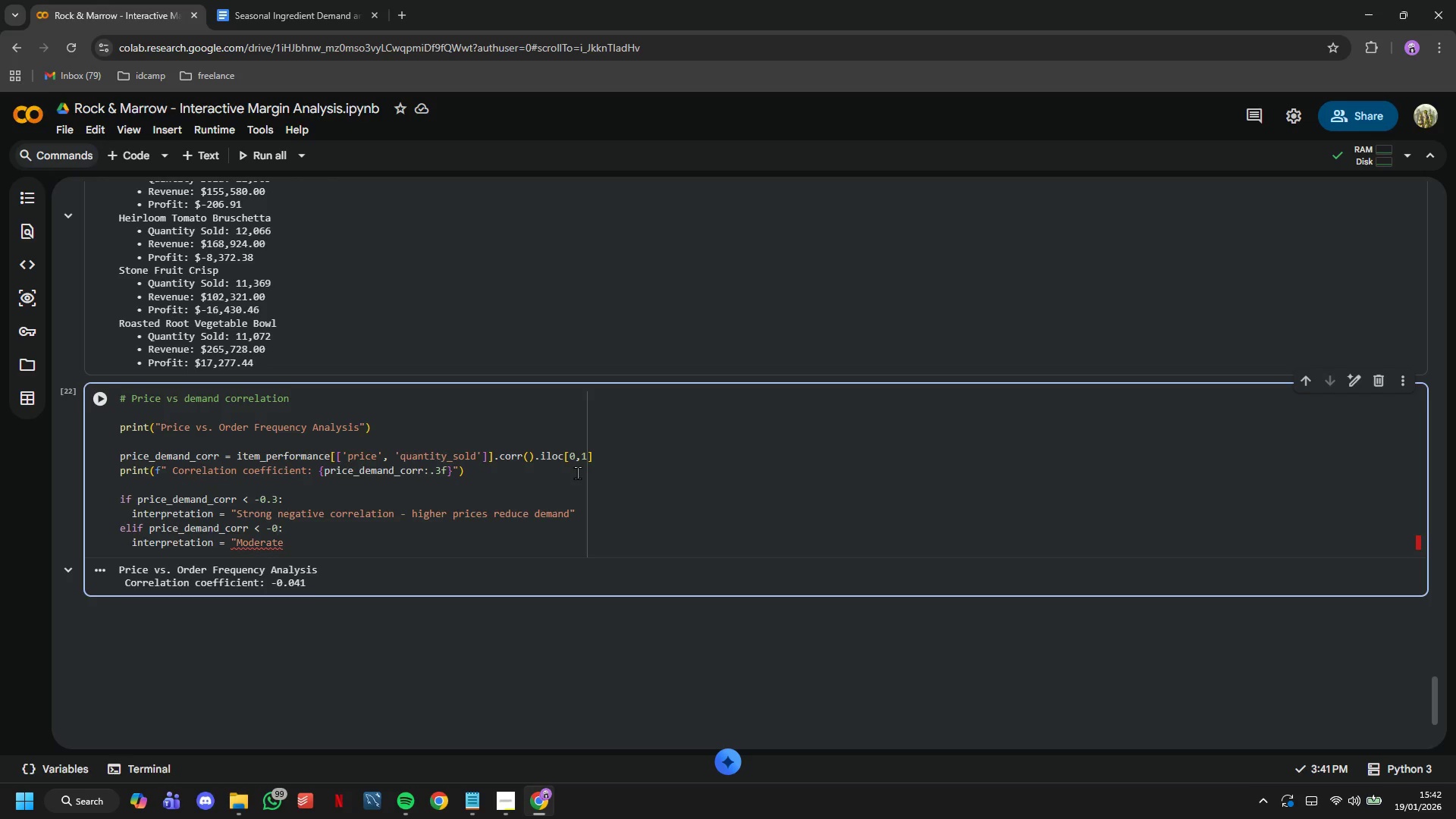 
key(ArrowDown)
 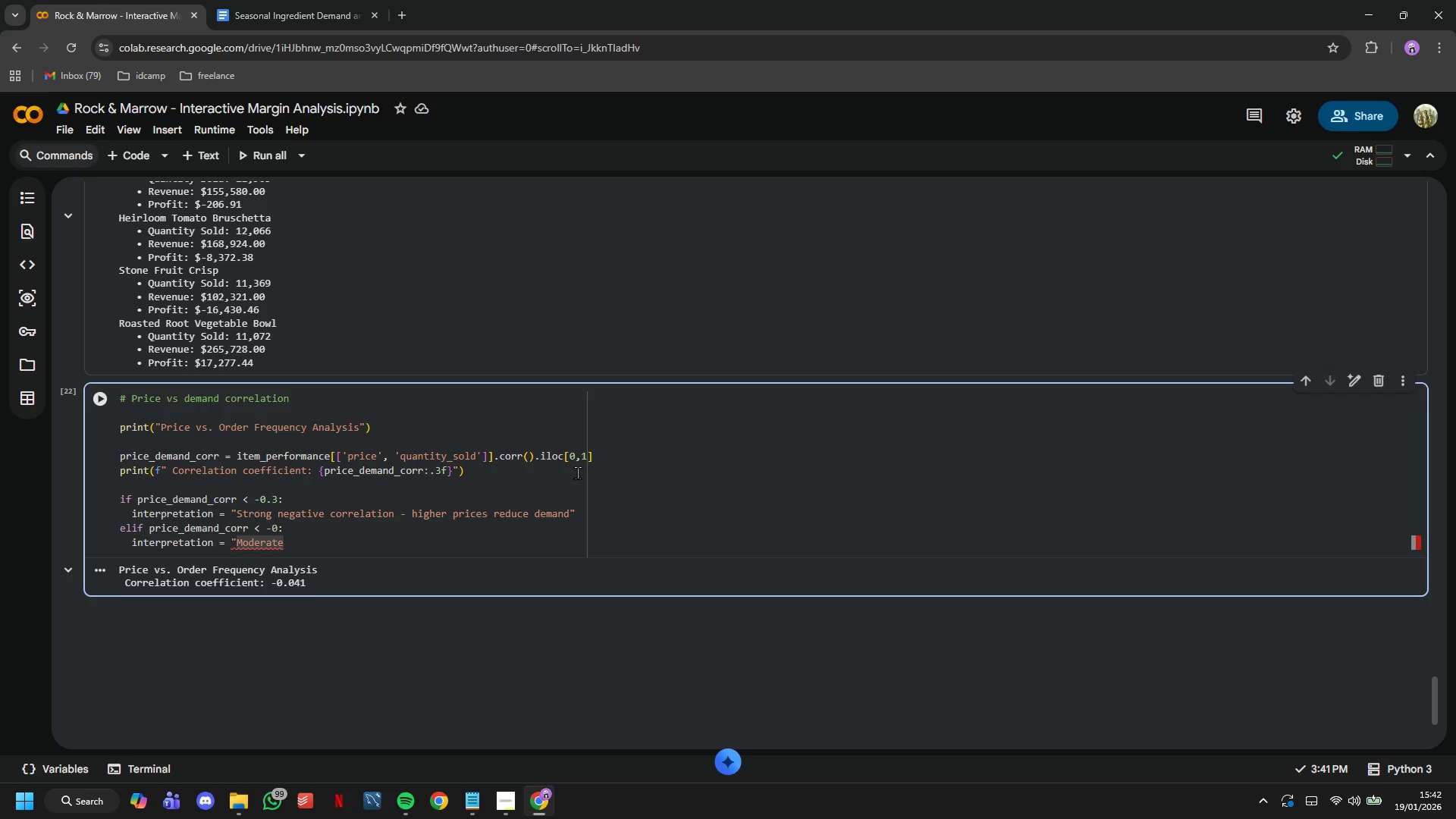 
key(ArrowUp)
 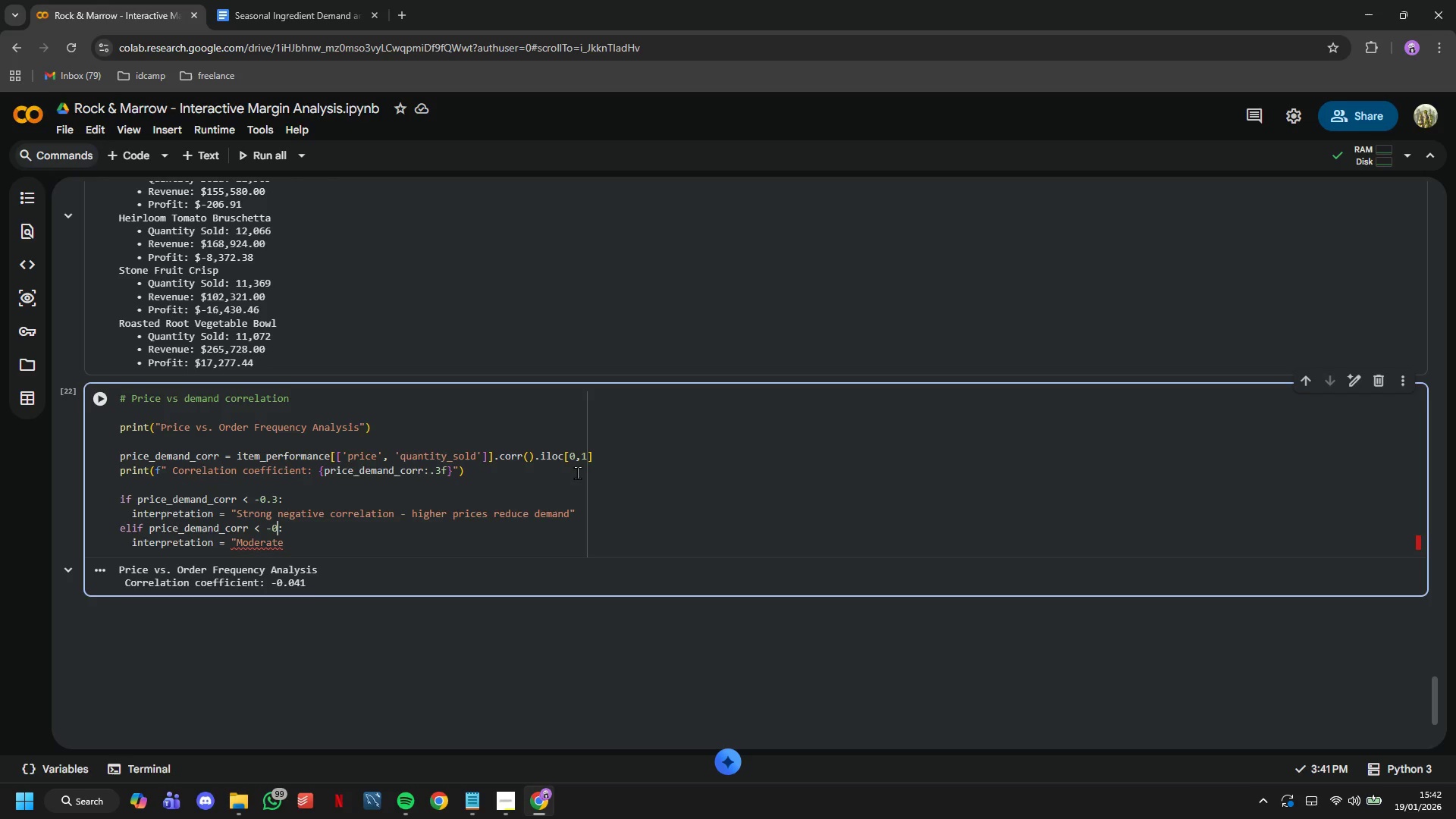 
key(ArrowLeft)
 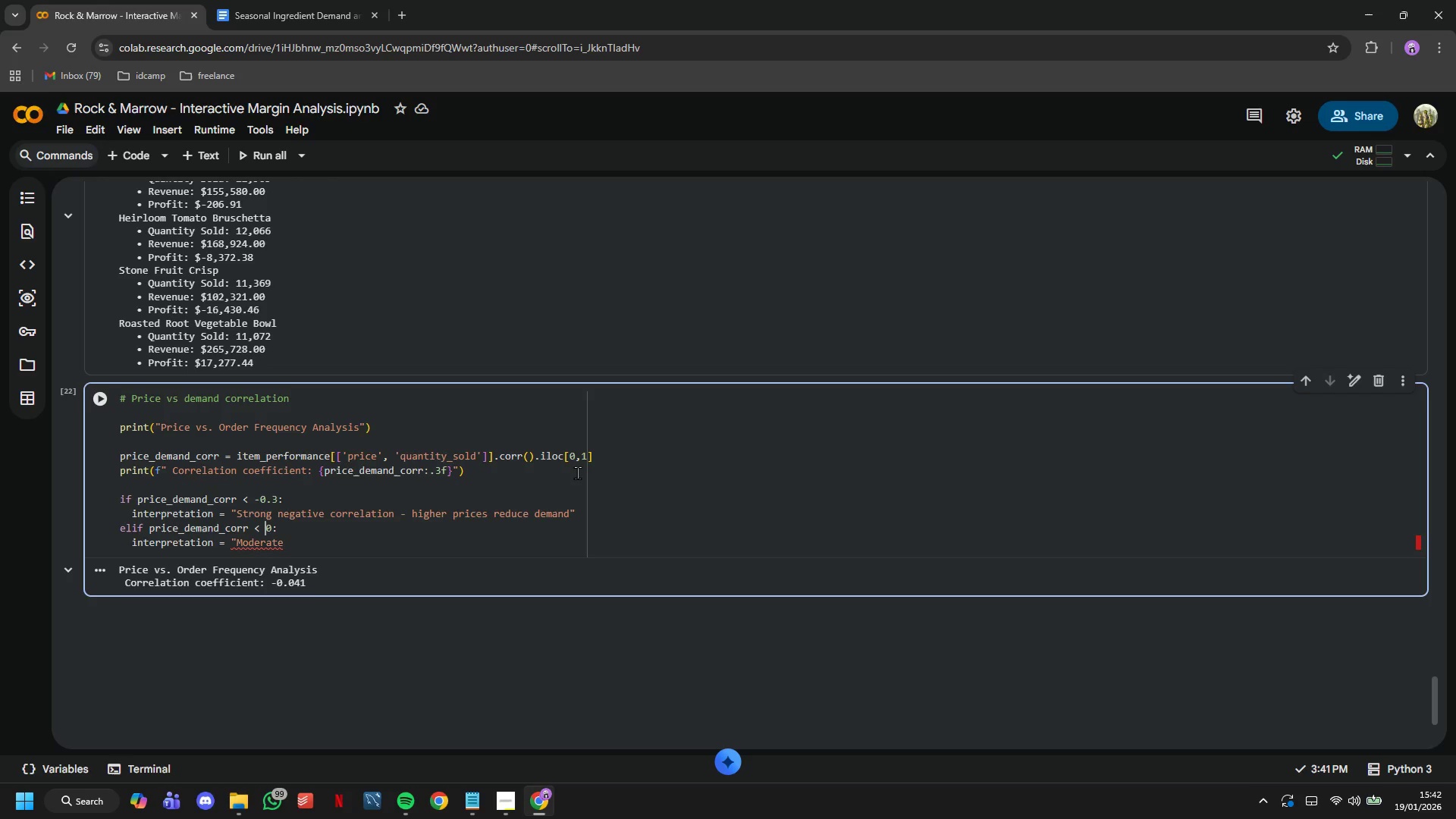 
key(Backspace)
 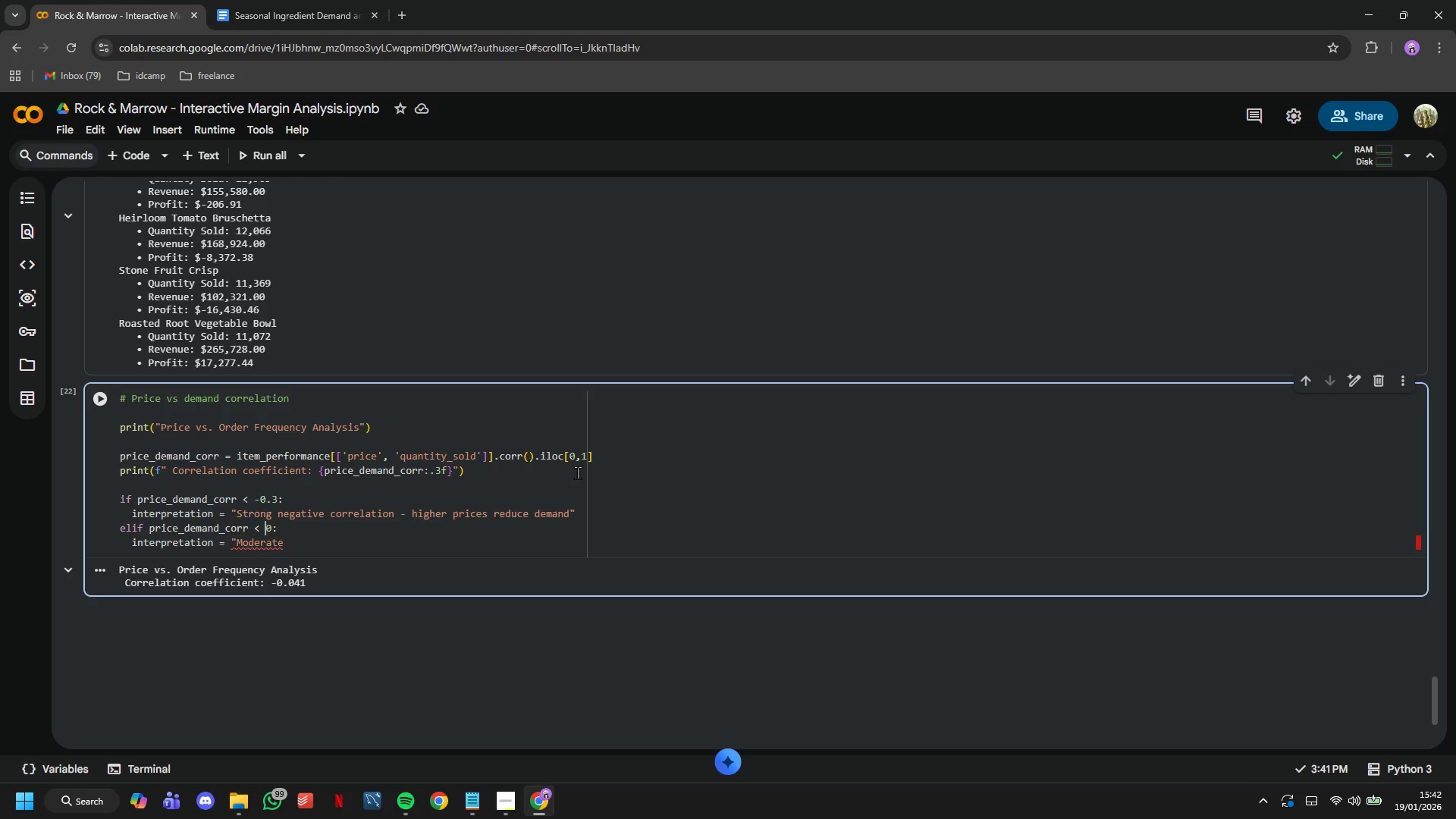 
key(ArrowRight)
 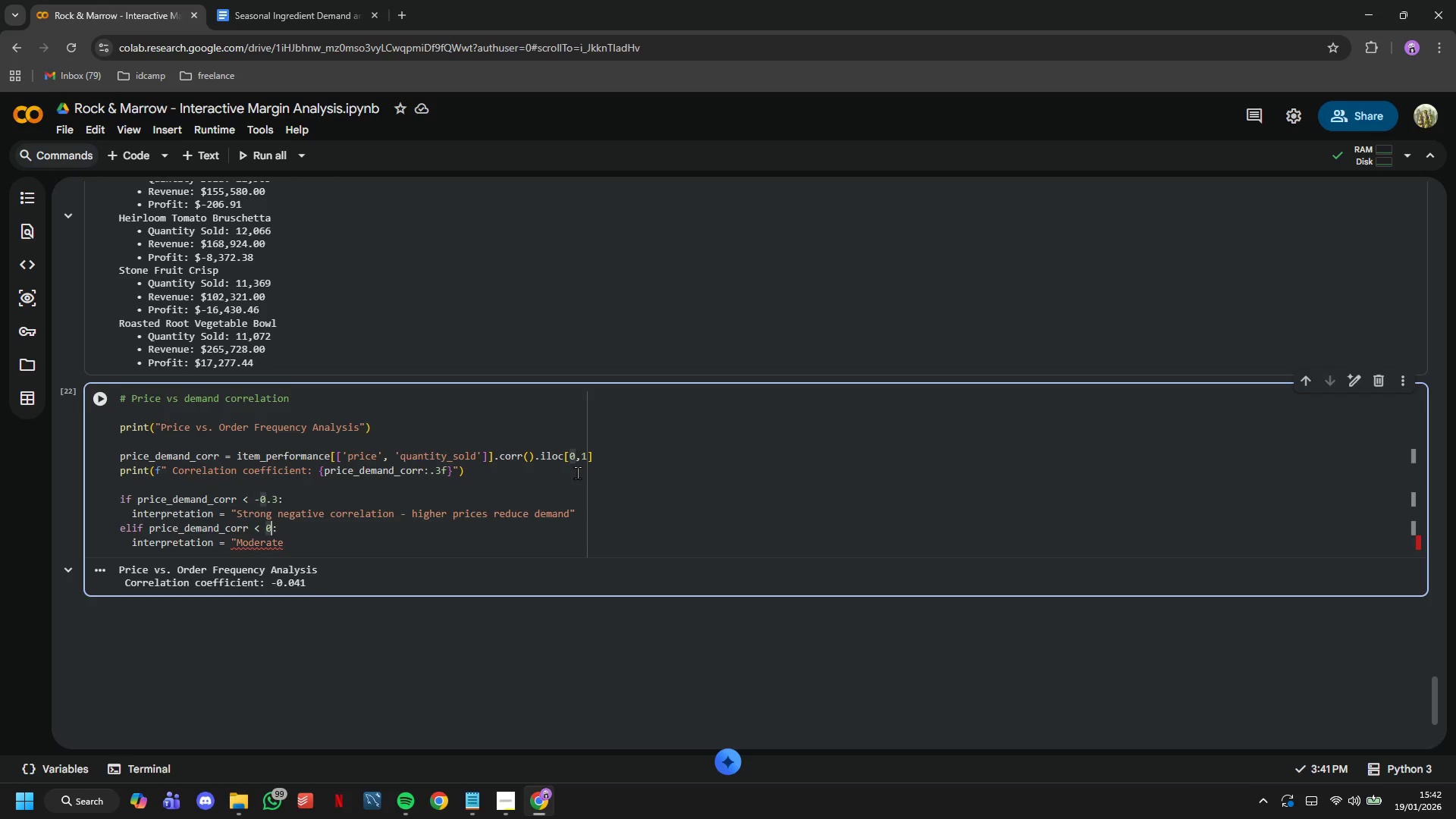 
key(ArrowRight)
 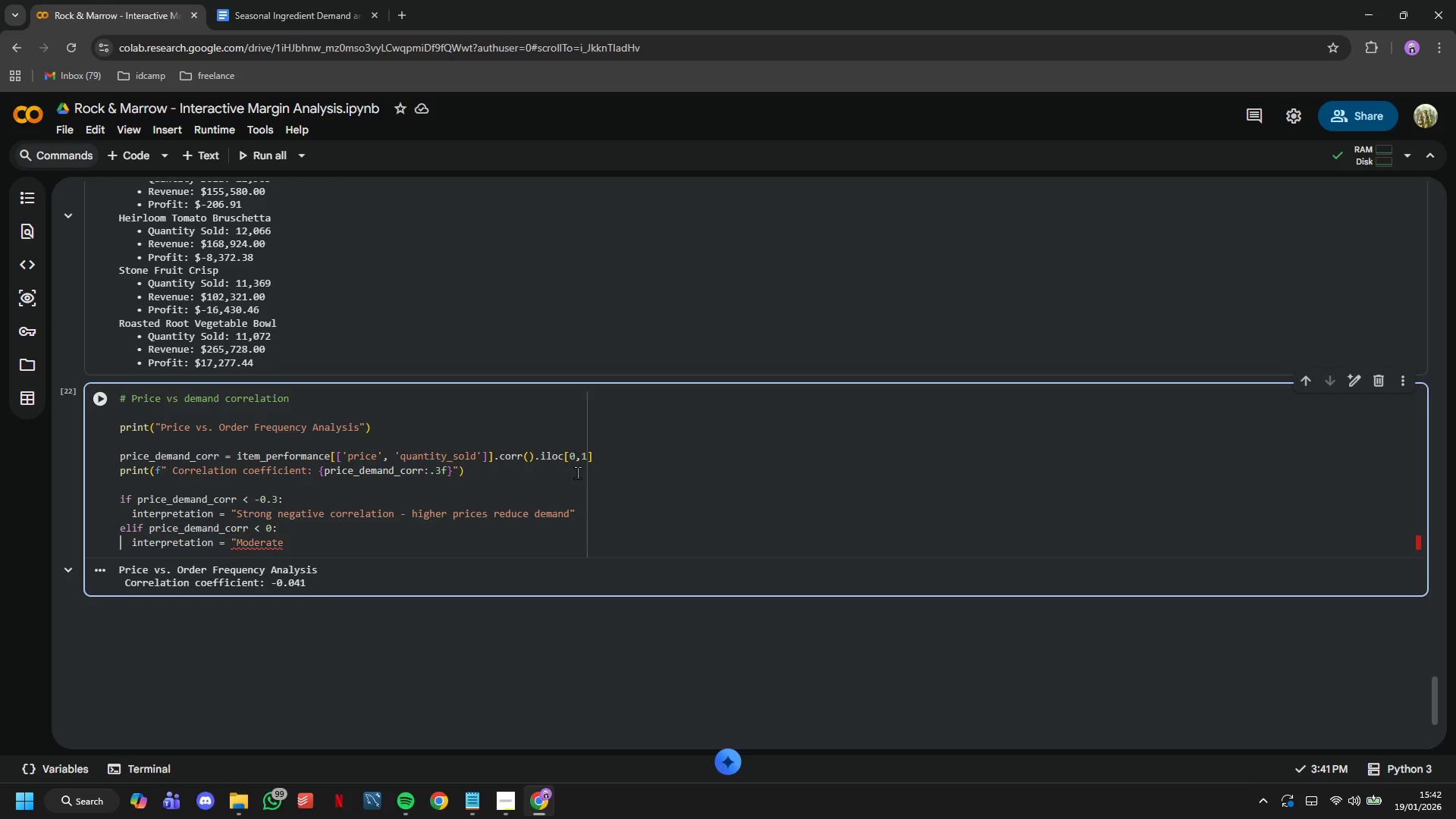 
key(ArrowRight)
 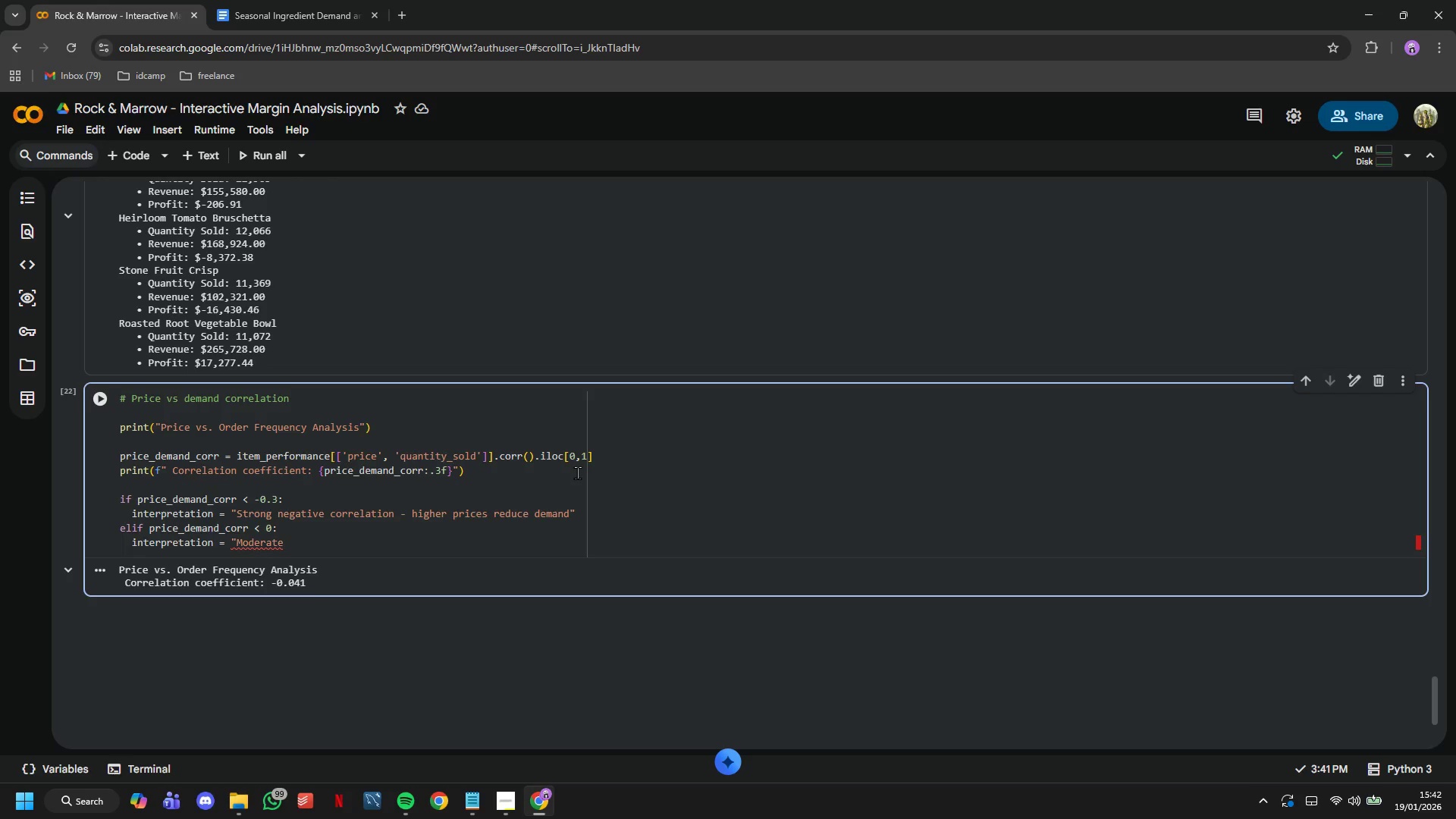 
hold_key(key=ArrowRight, duration=0.58)
 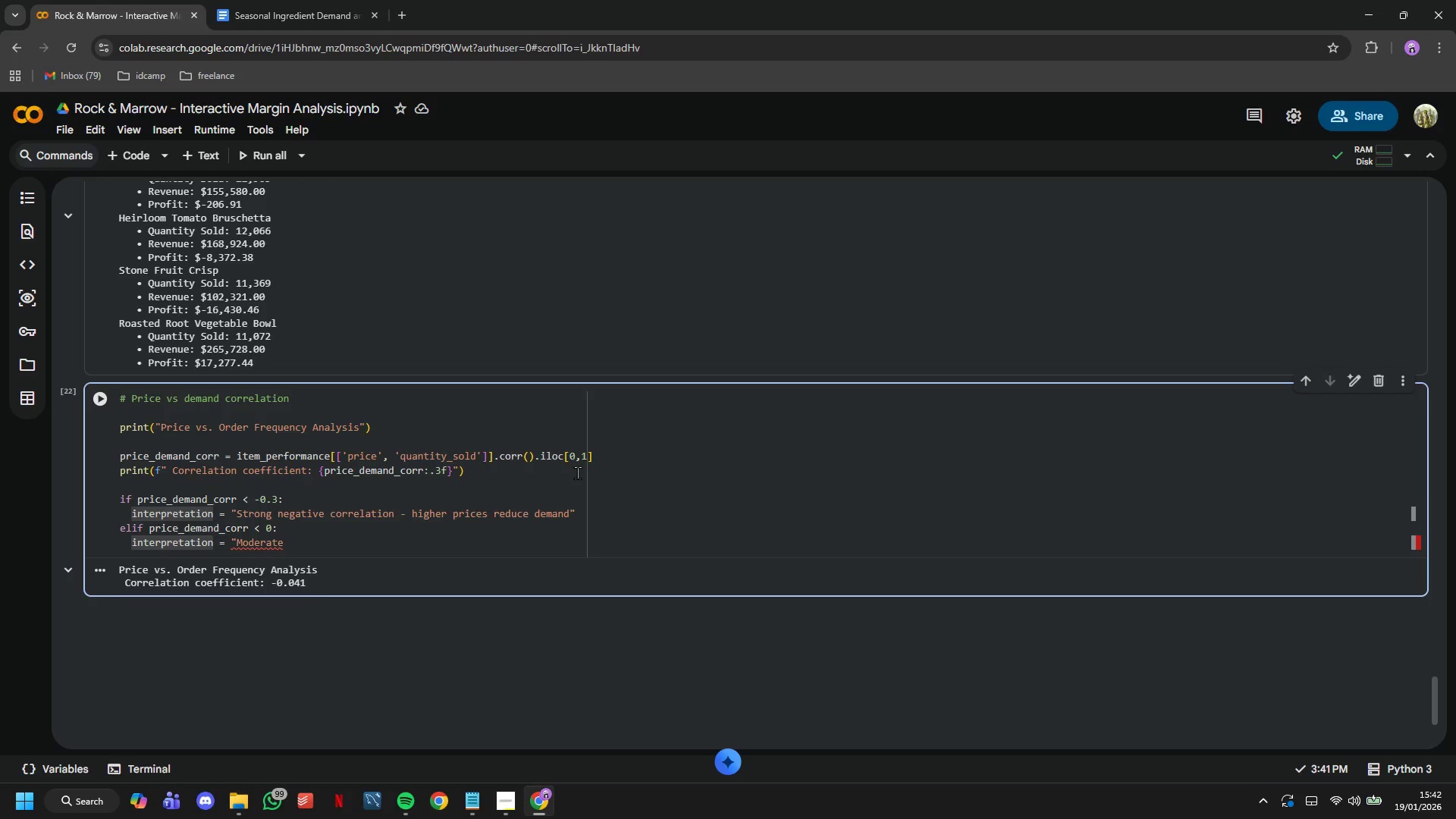 
hold_key(key=ArrowRight, duration=1.19)
 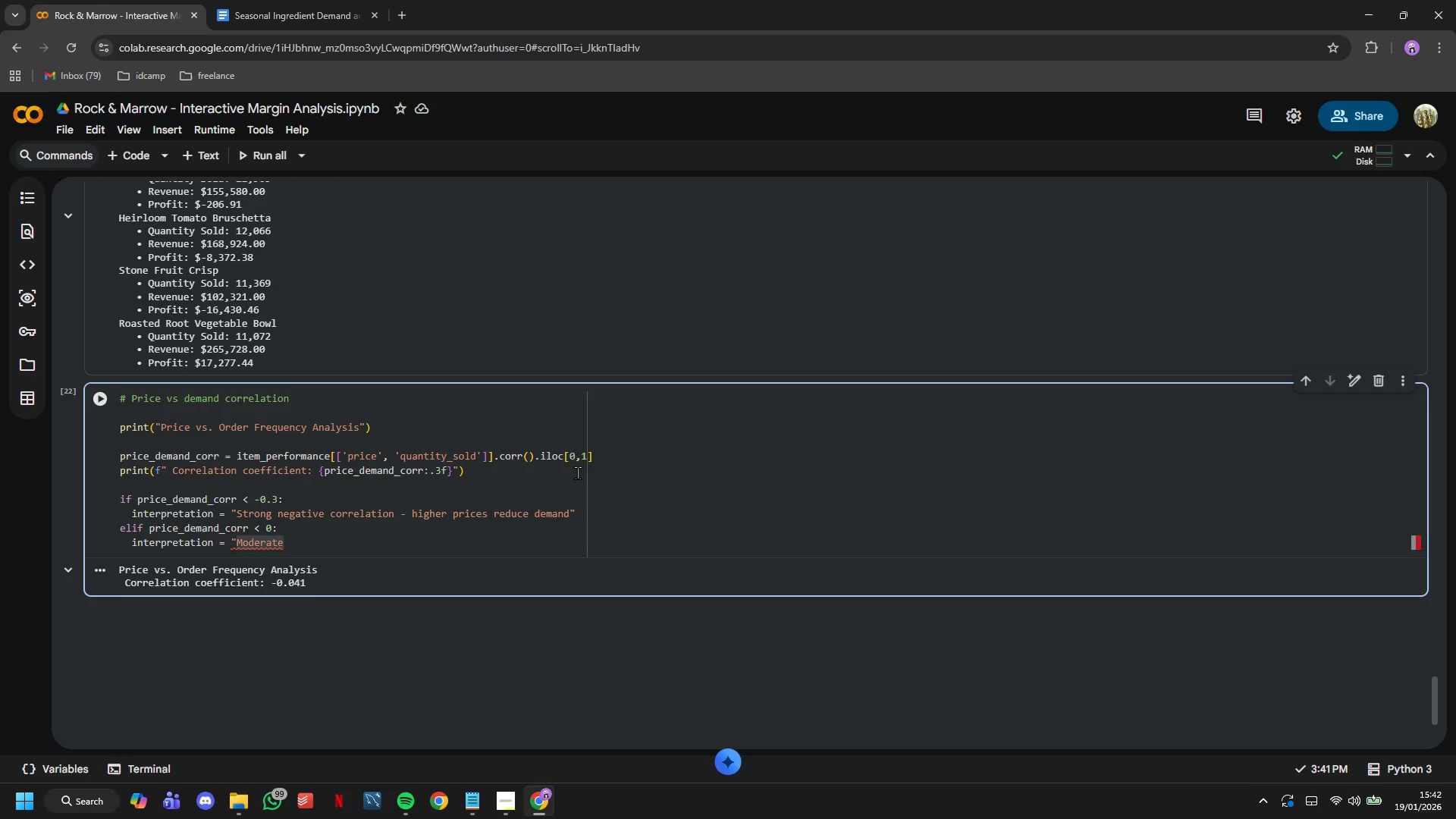 
hold_key(key=Backspace, duration=0.66)
 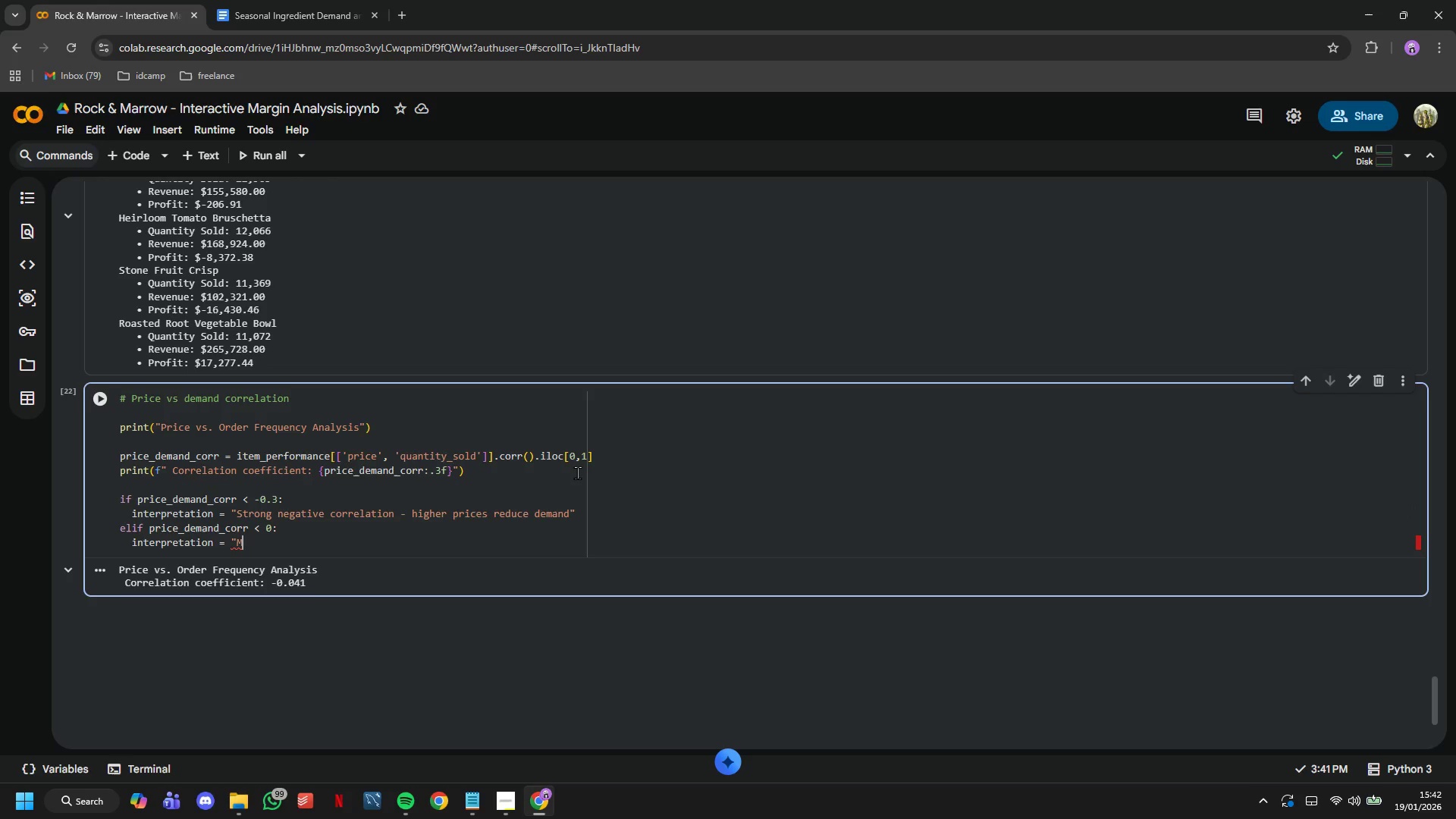 
key(Backspace)
key(Backspace)
type(Weak Negative Correlation - price has modest impact on demand))
 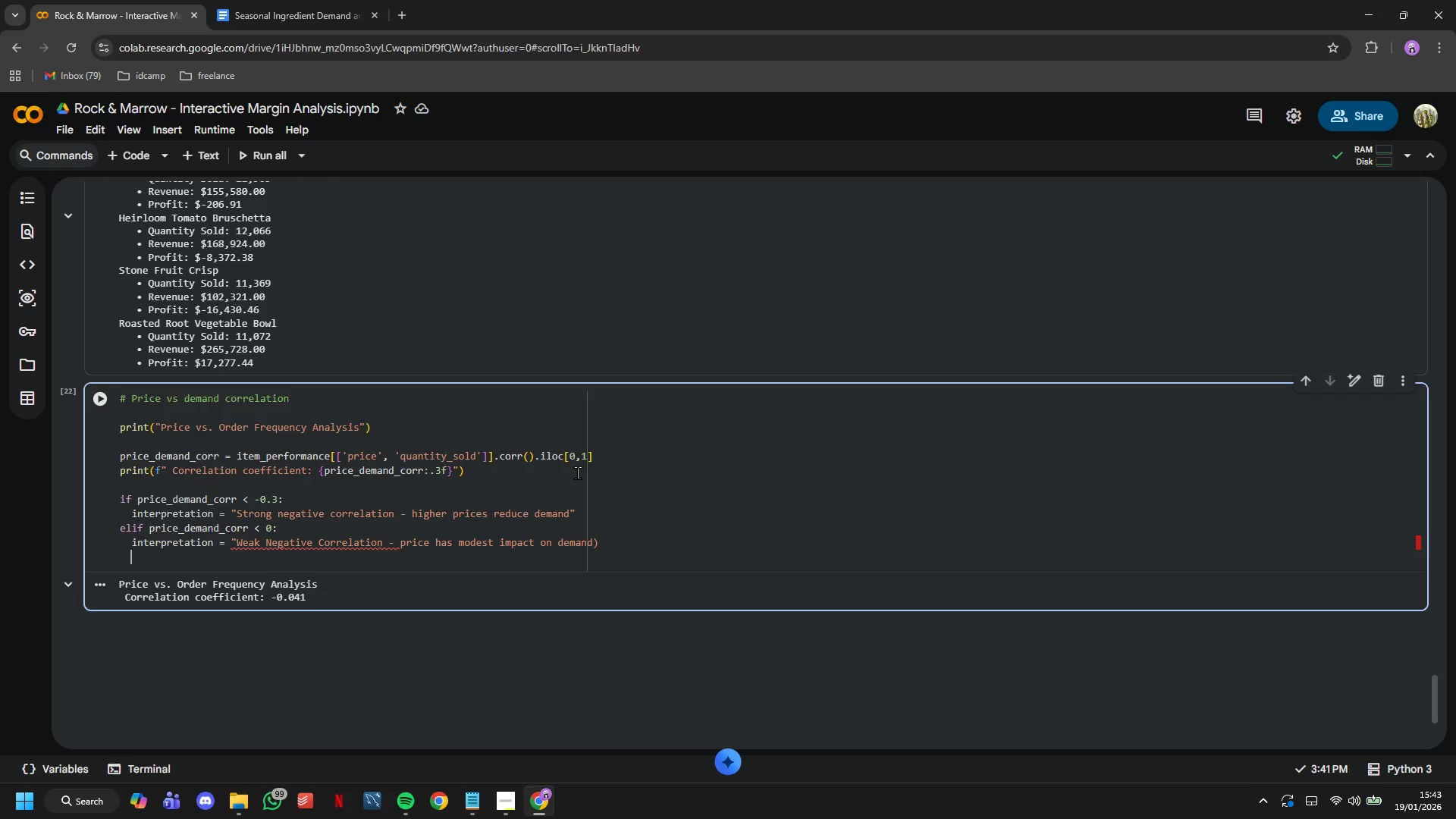 
 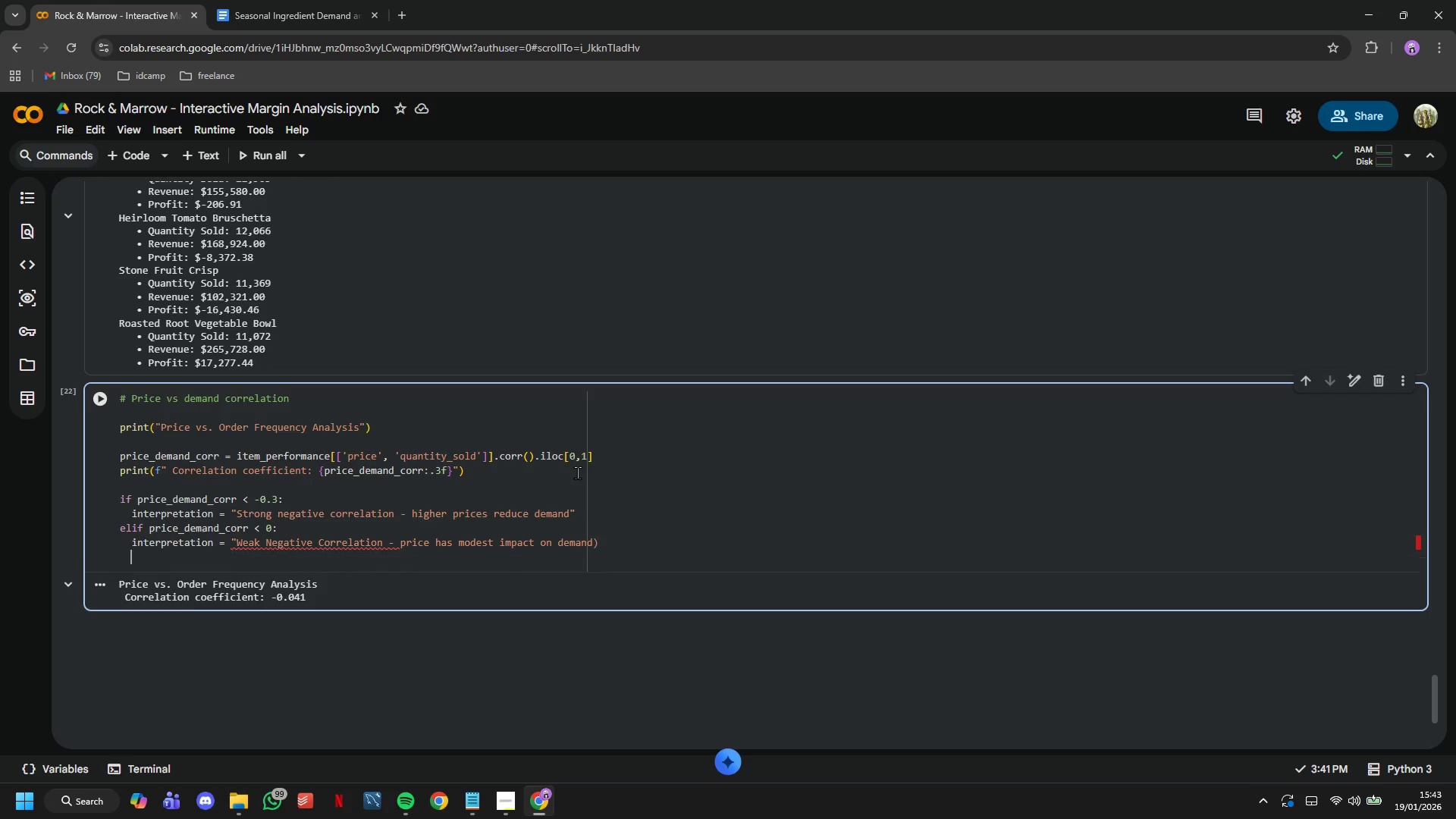 
key(Enter)
 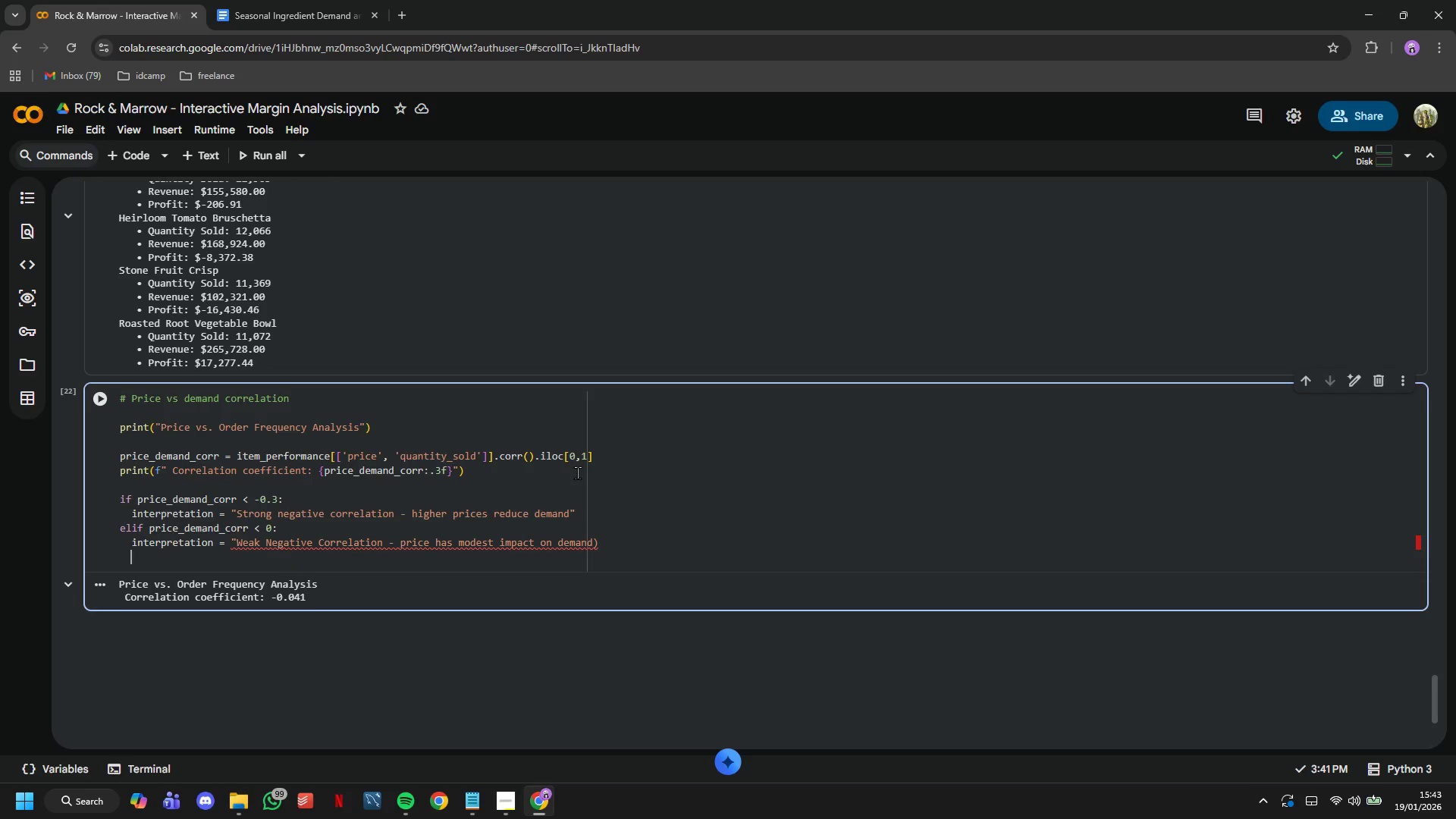 
key(Backspace)
 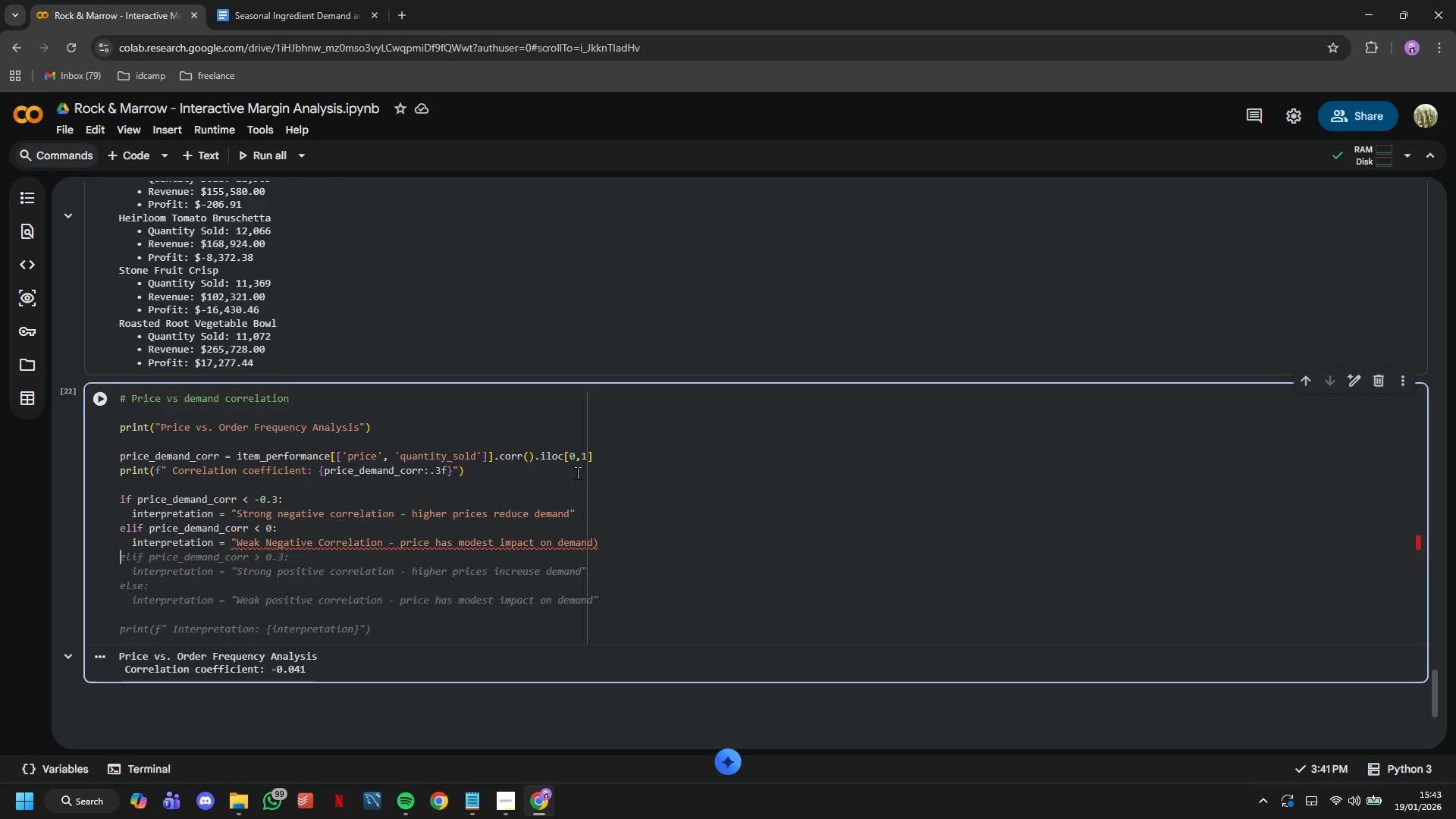 
key(Tab)
 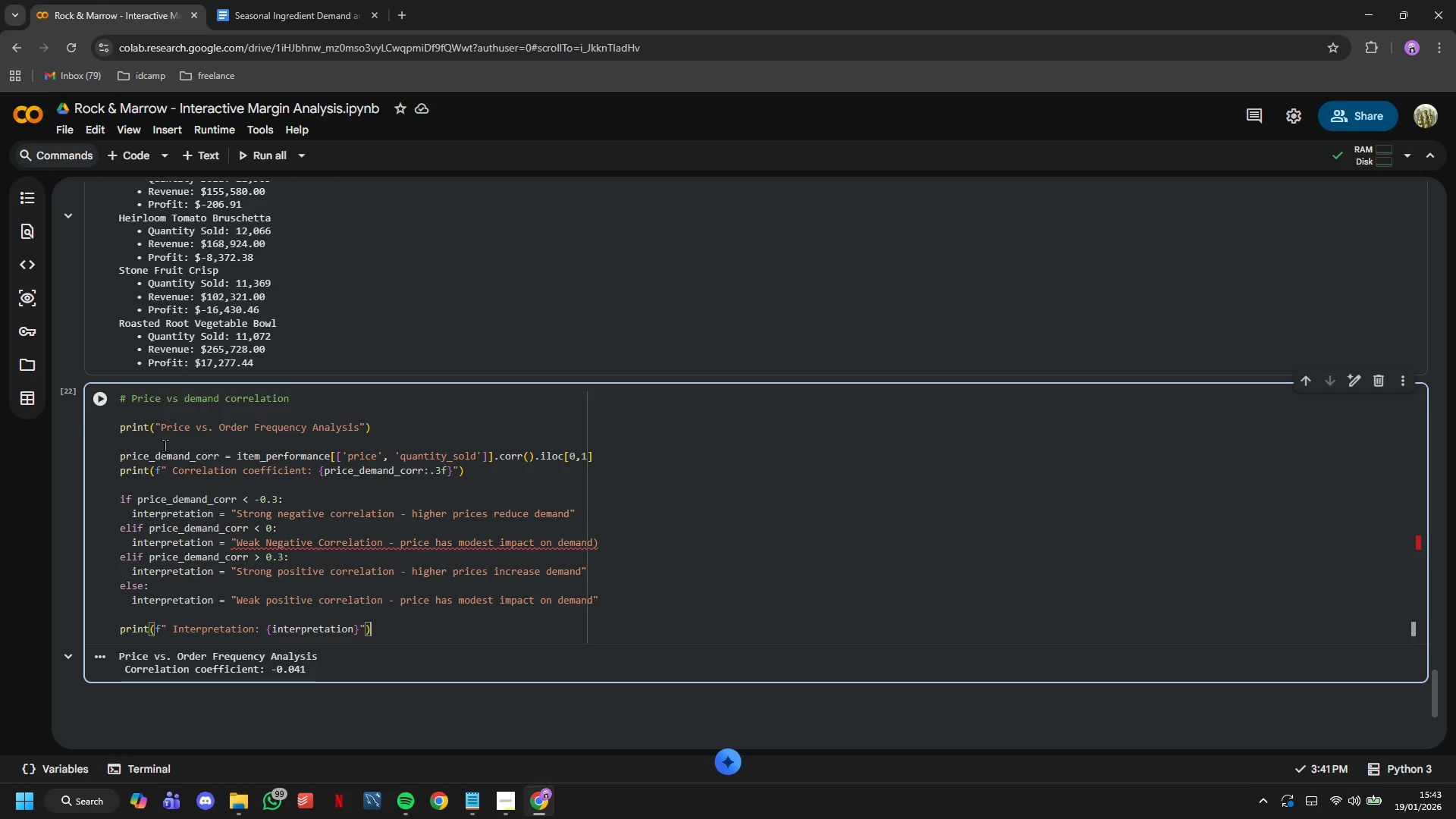 
left_click([89, 399])
 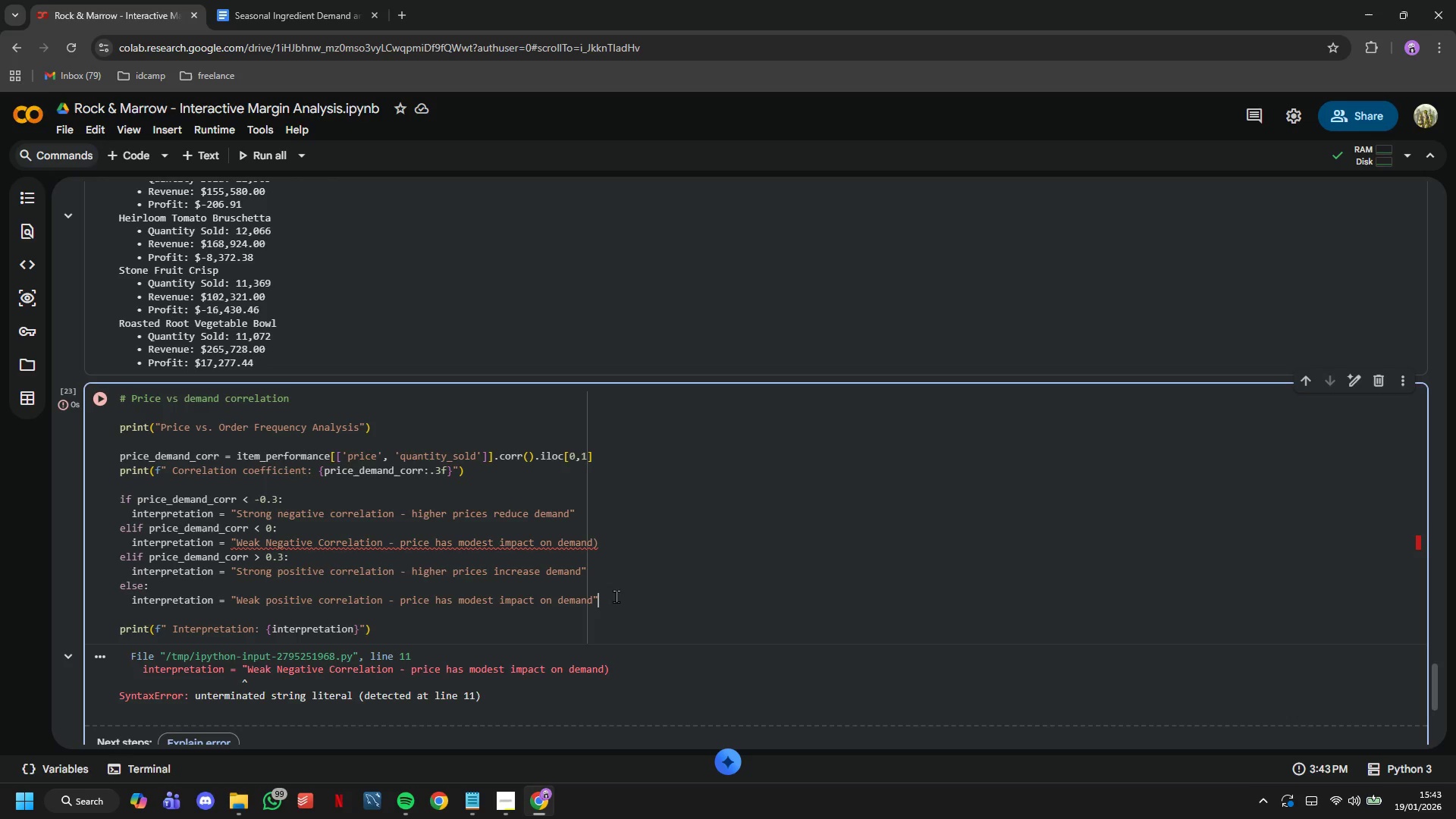 
double_click([617, 563])
 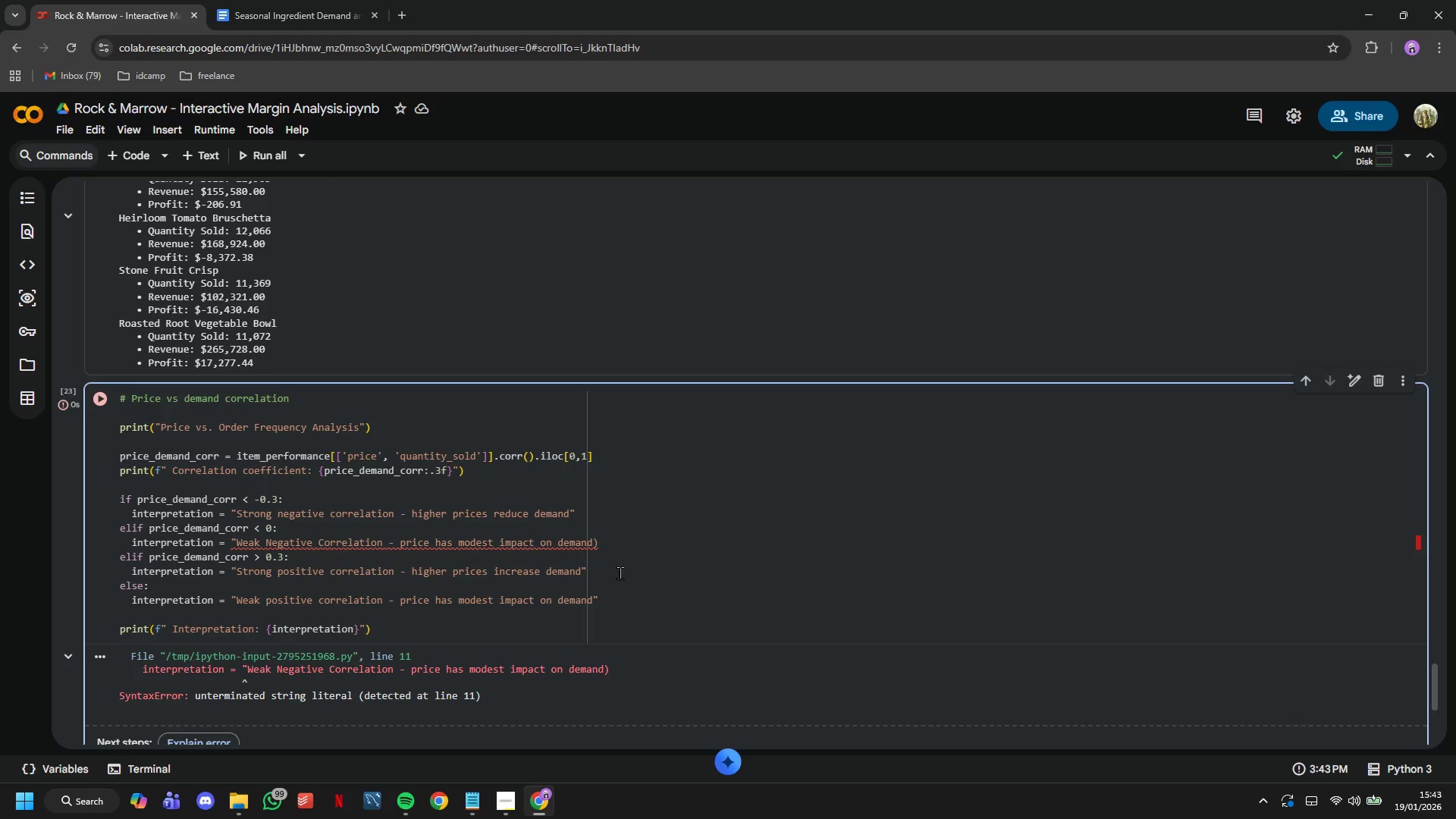 
left_click([619, 571])
 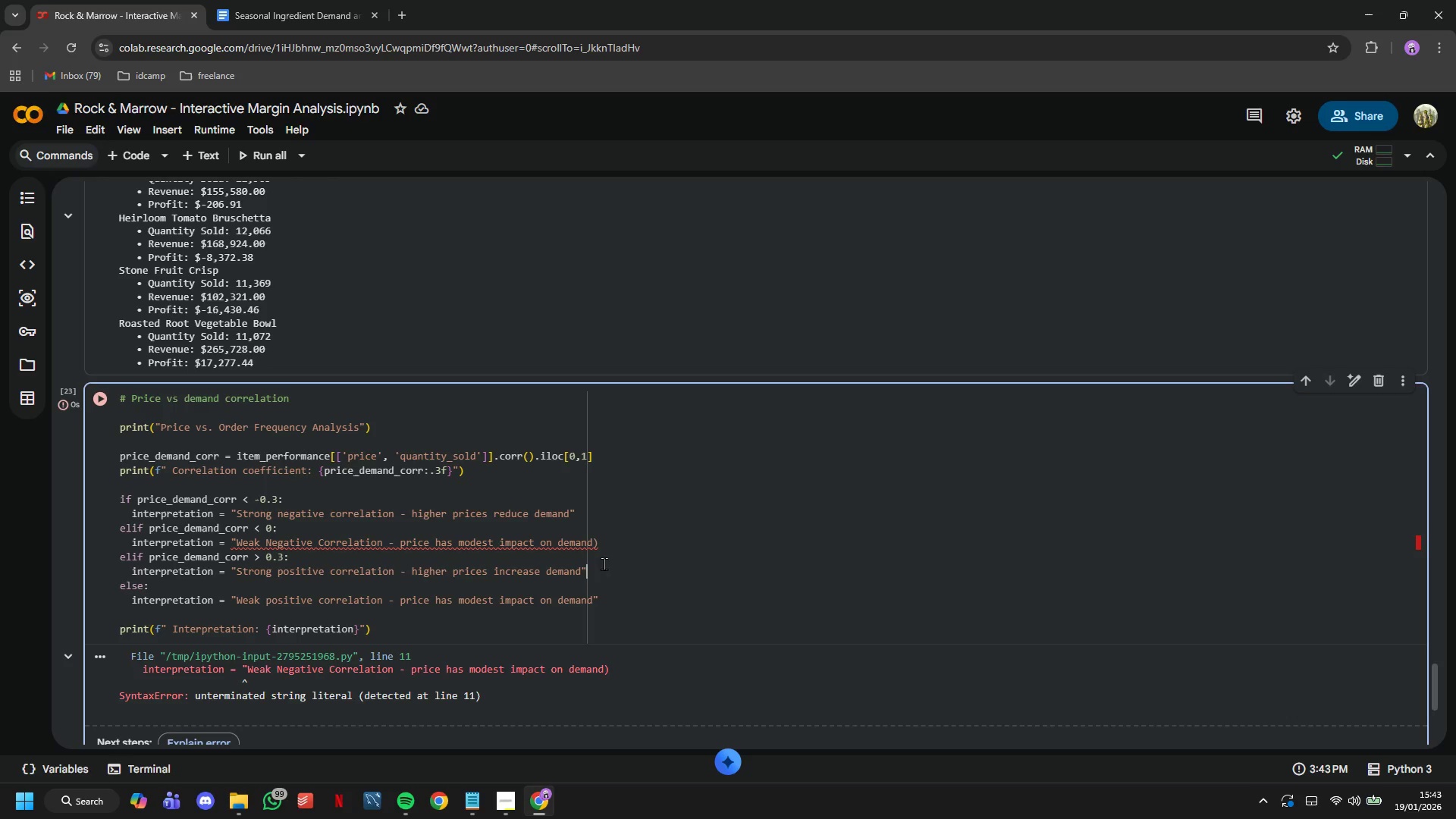 
key(Shift+0)
 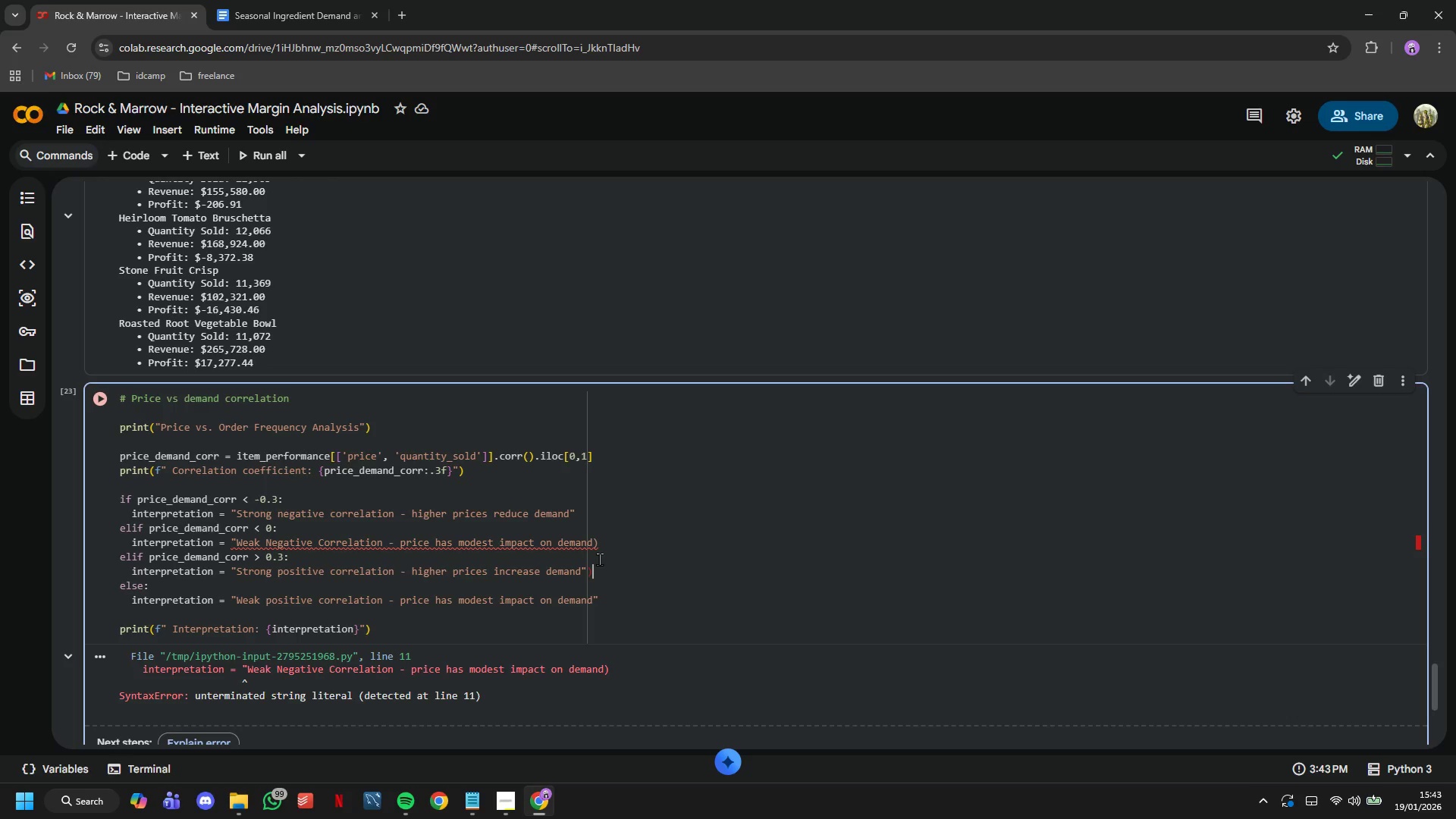 
key(ArrowDown)
 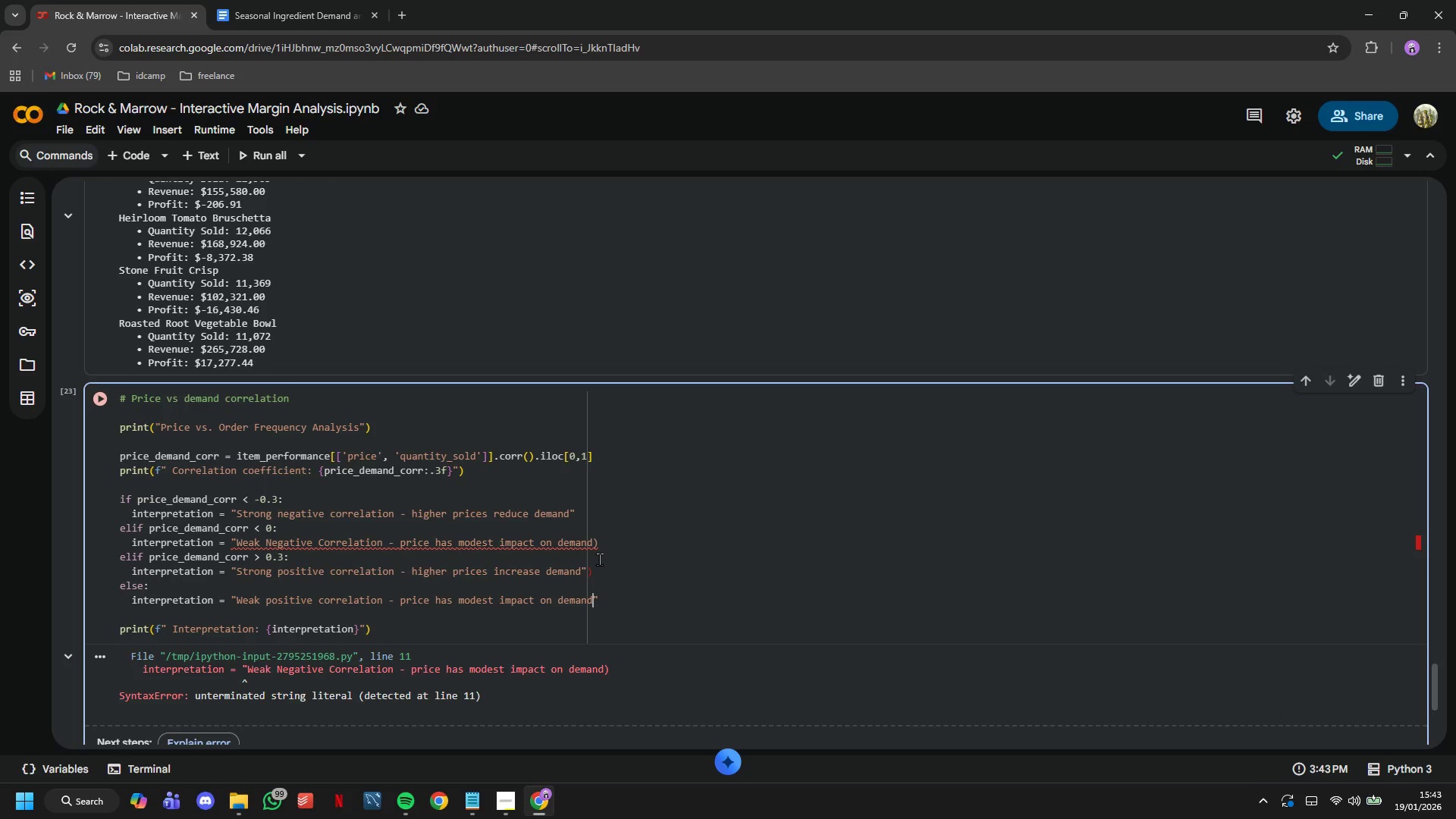 
key(ArrowDown)
 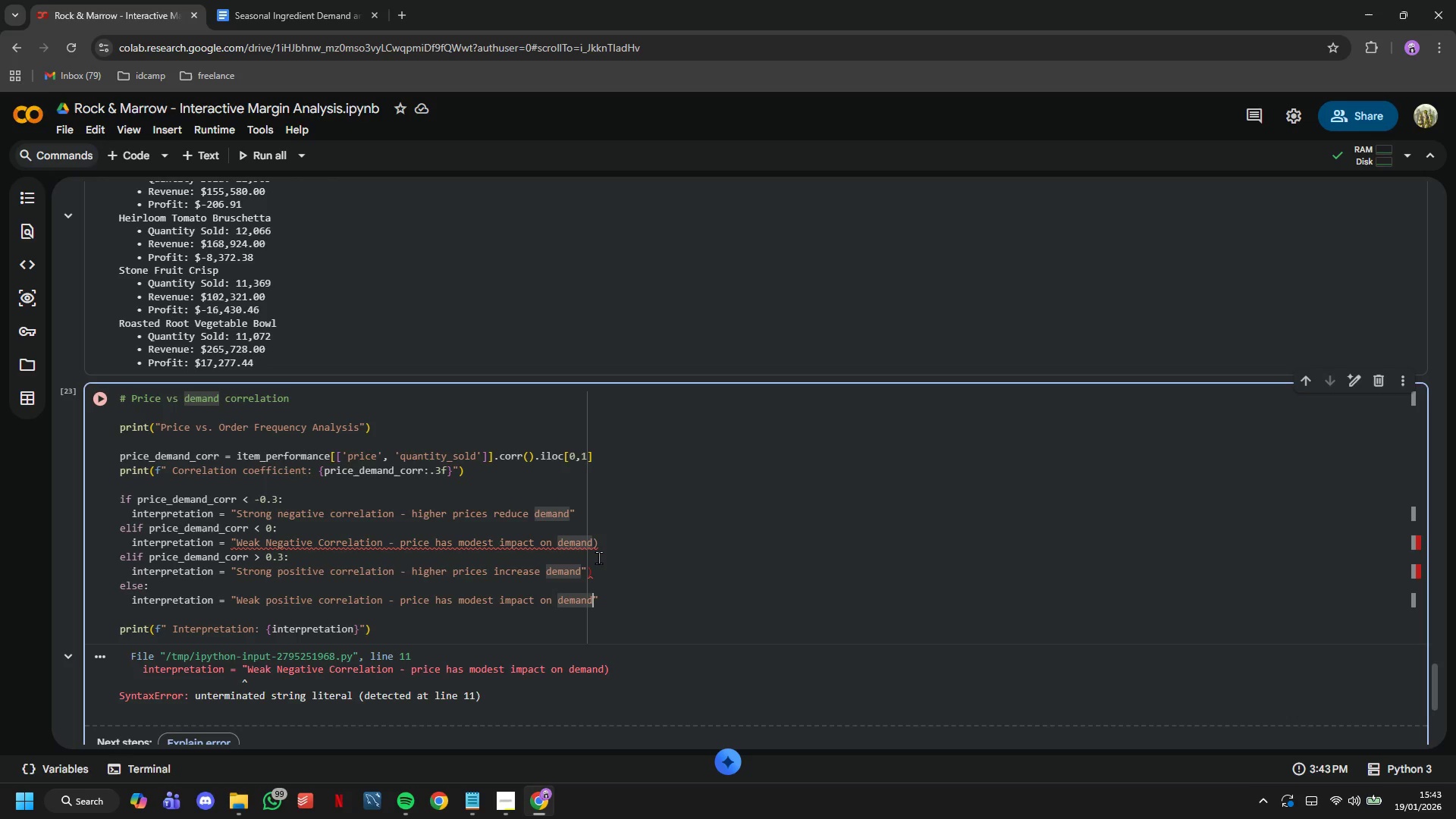 
key(ArrowRight)
 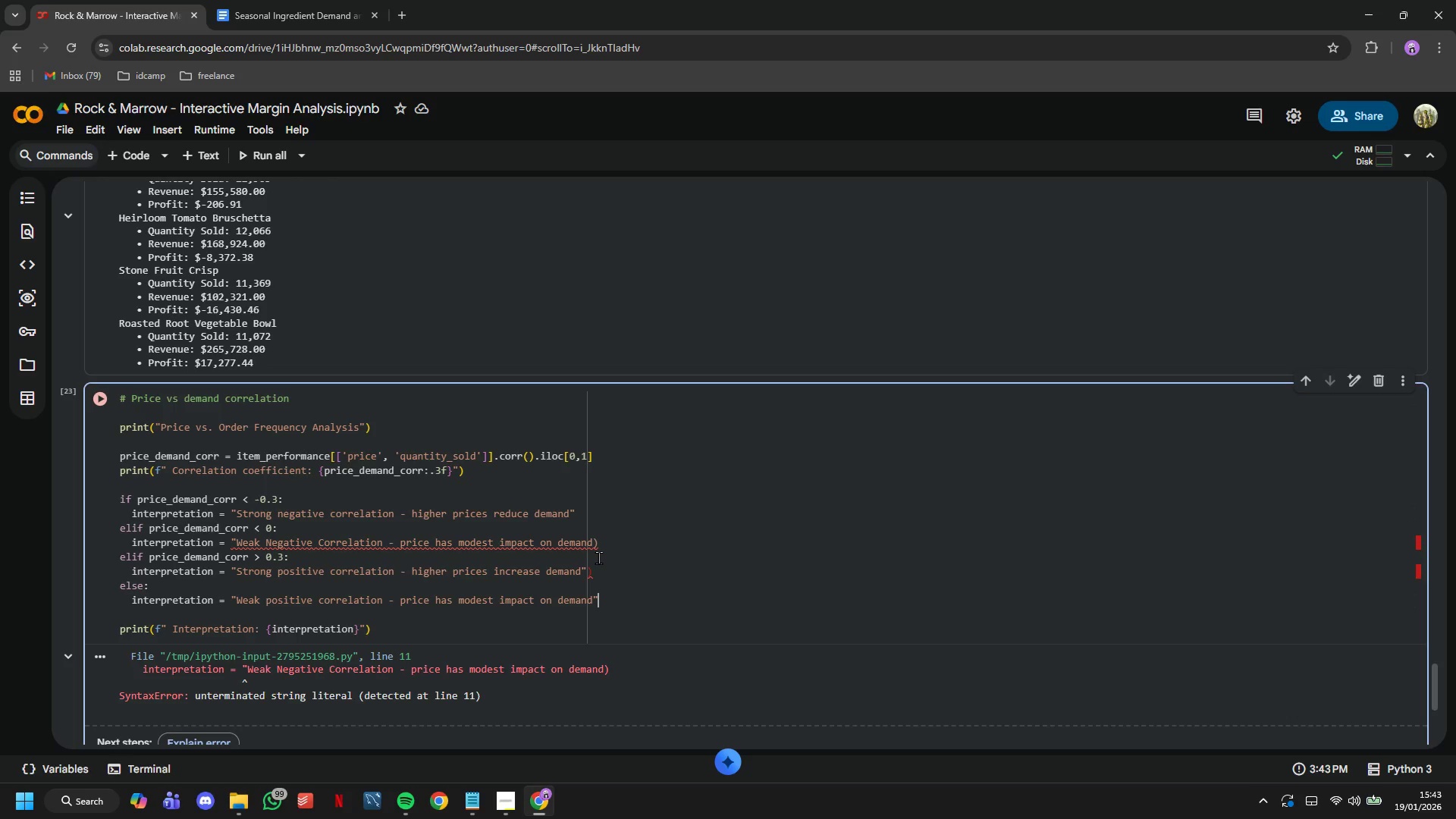 
key(Shift+0)
 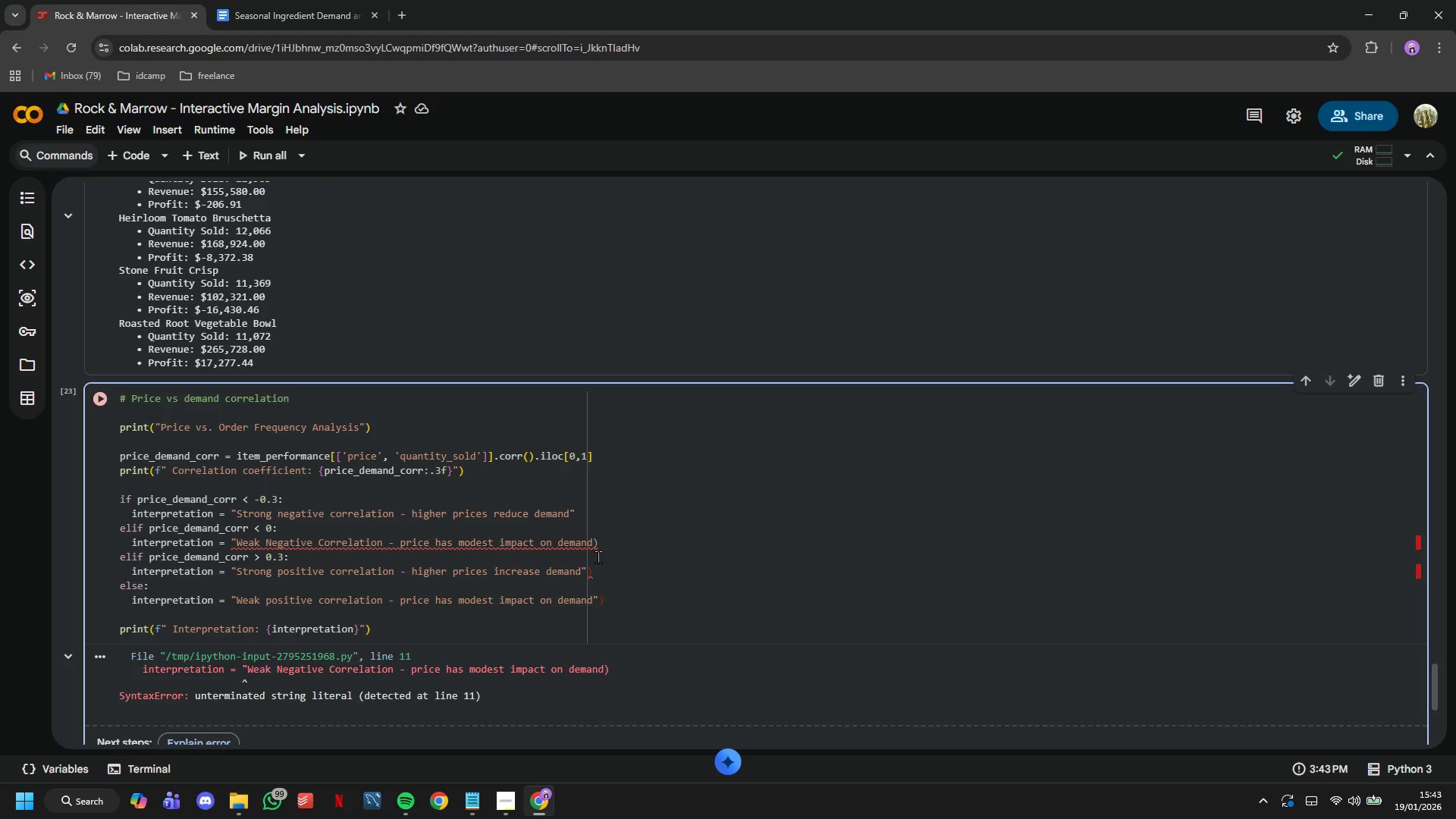 
key(ArrowUp)
 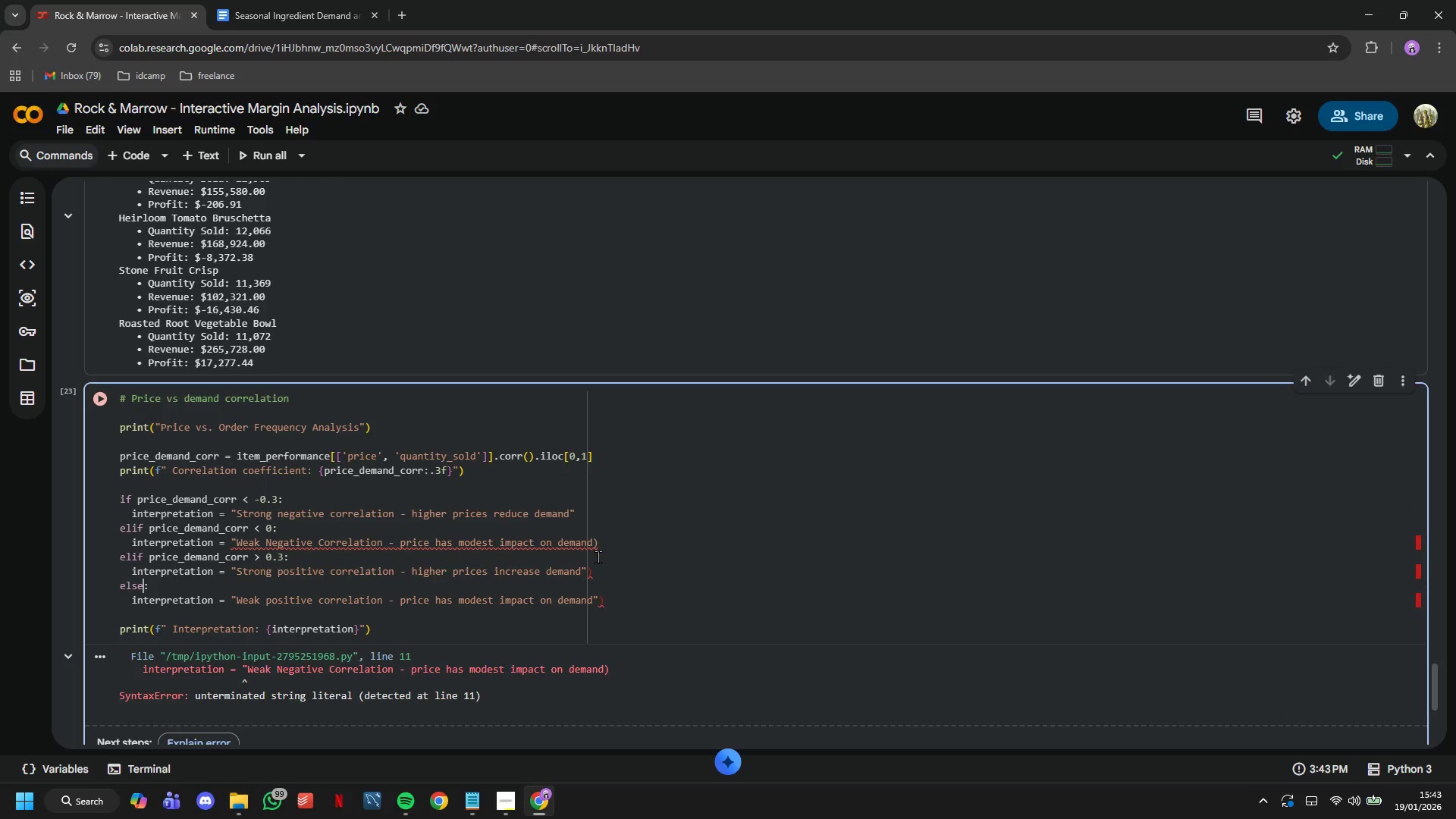 
hold_key(key=ArrowLeft, duration=0.78)
 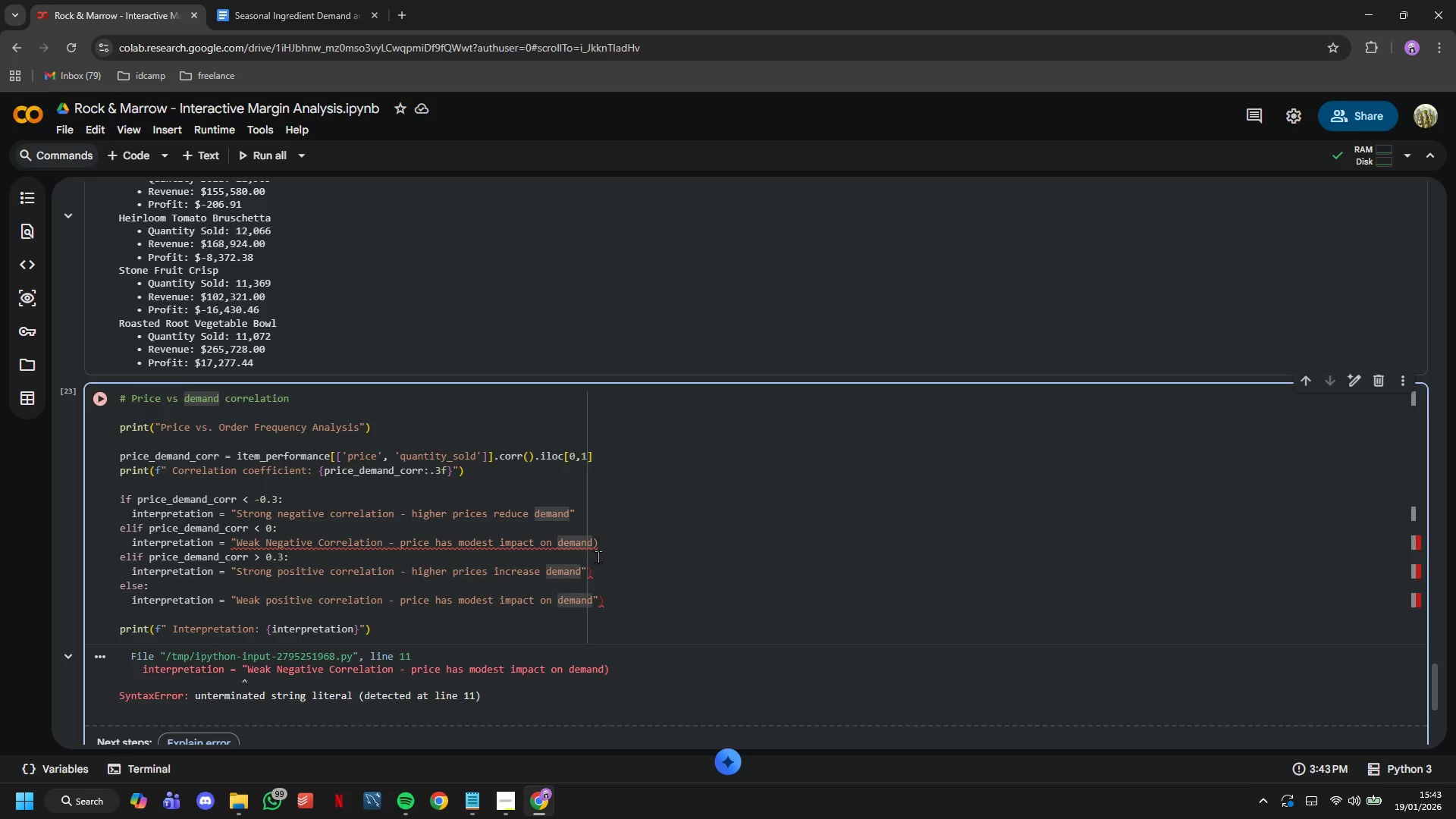 
key(ArrowUp)
 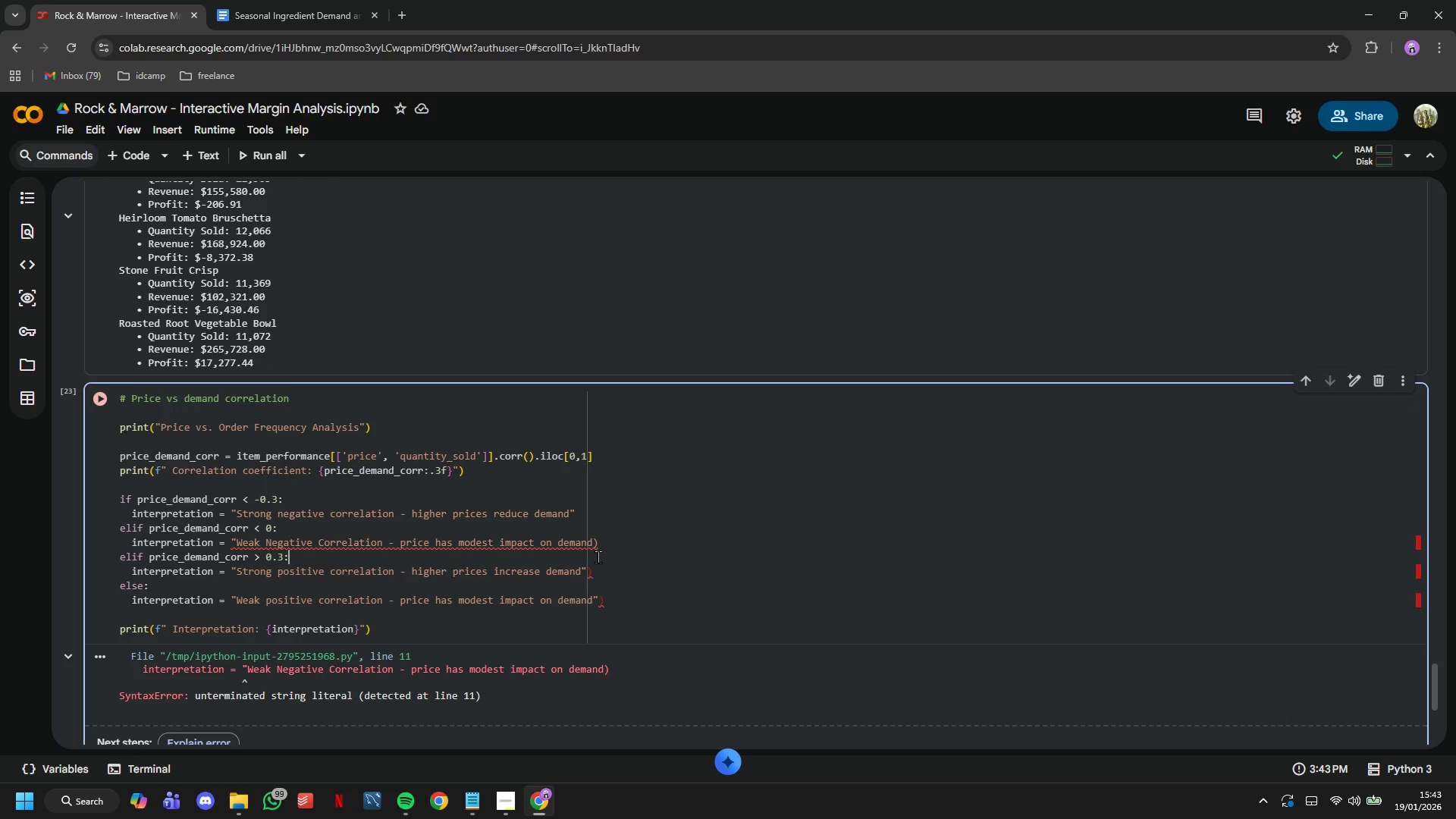 
key(ArrowUp)
 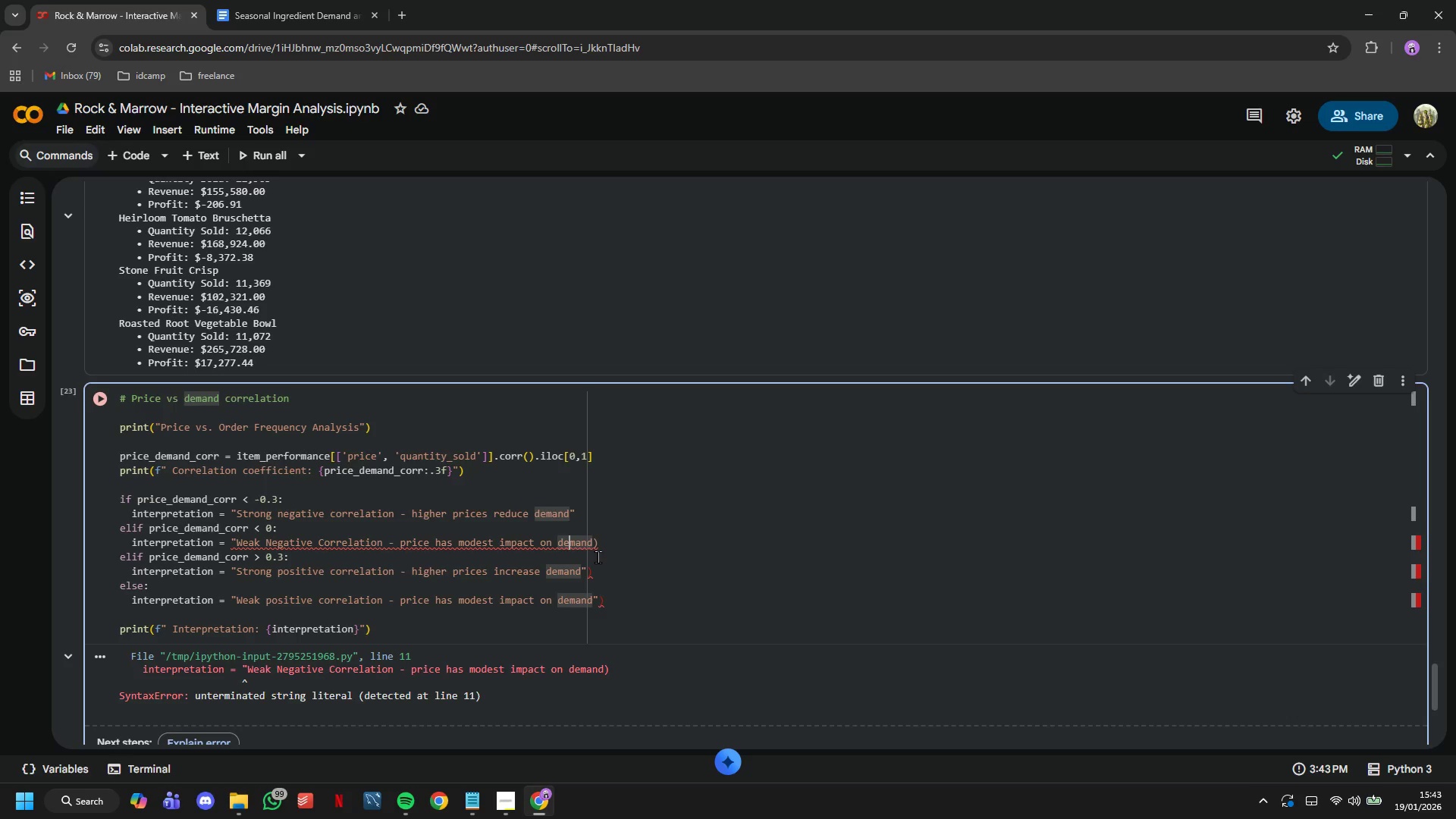 
key(ArrowRight)
 